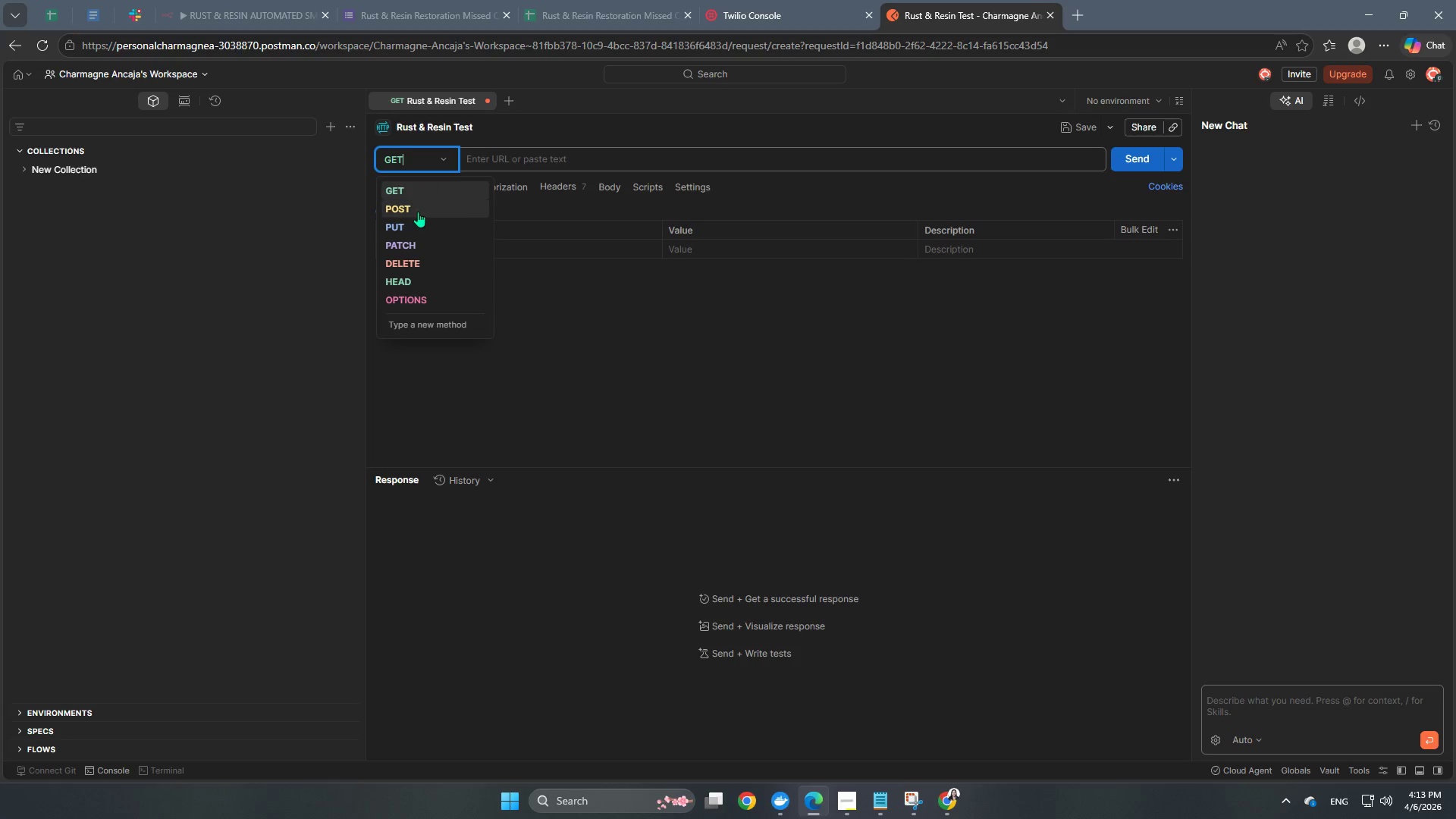 
left_click([418, 215])
 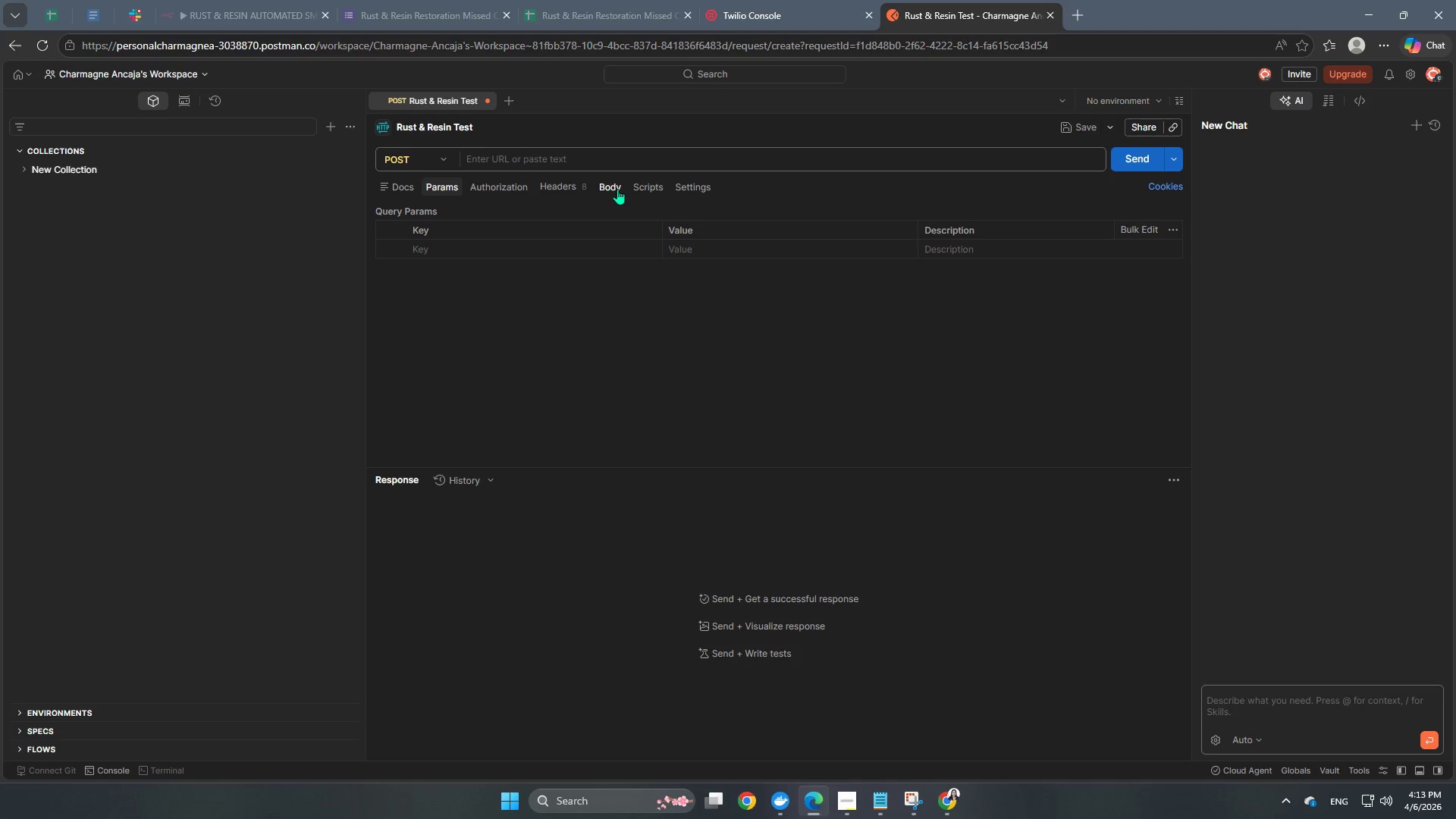 
left_click([613, 190])
 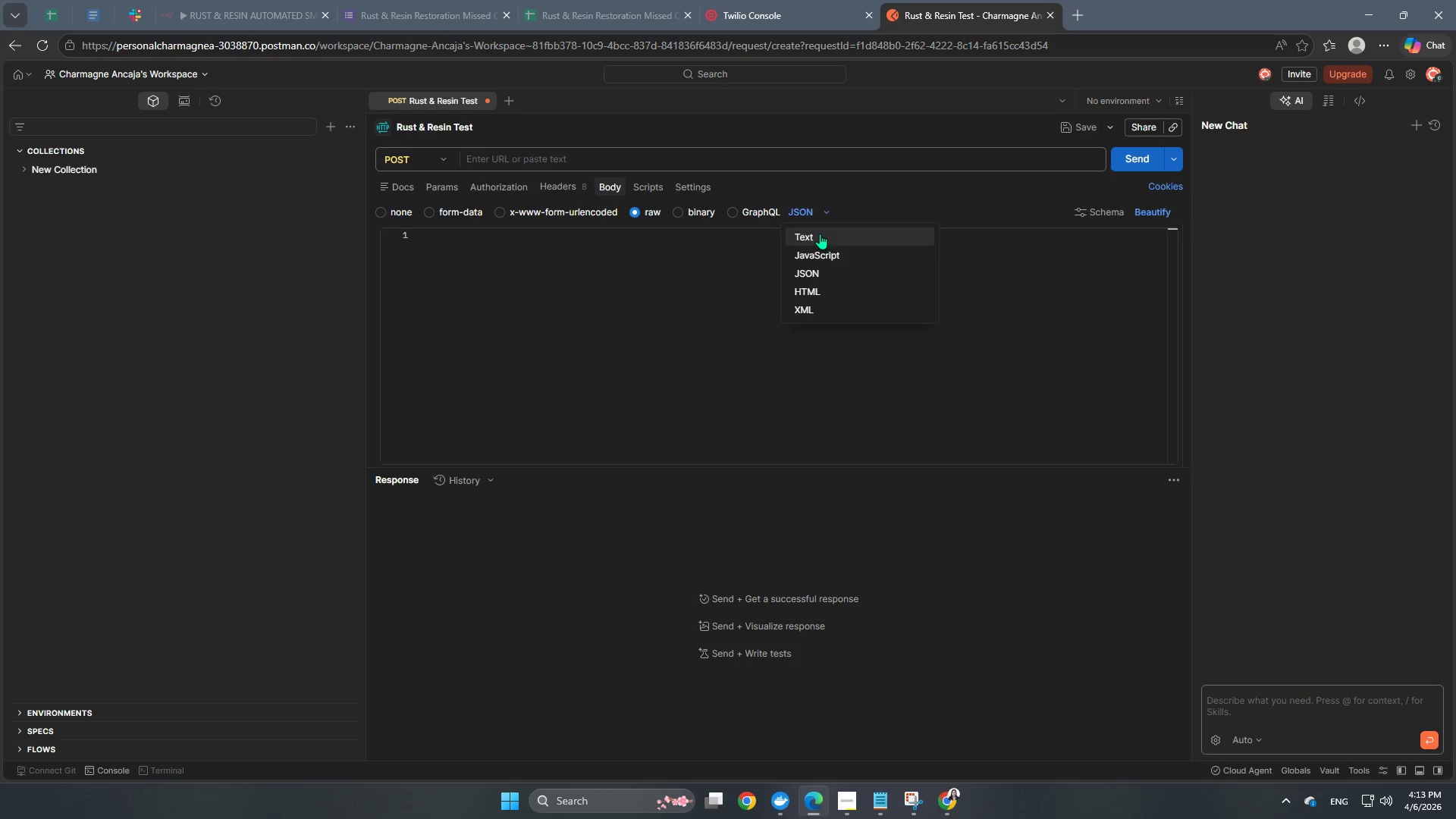 
left_click([820, 270])
 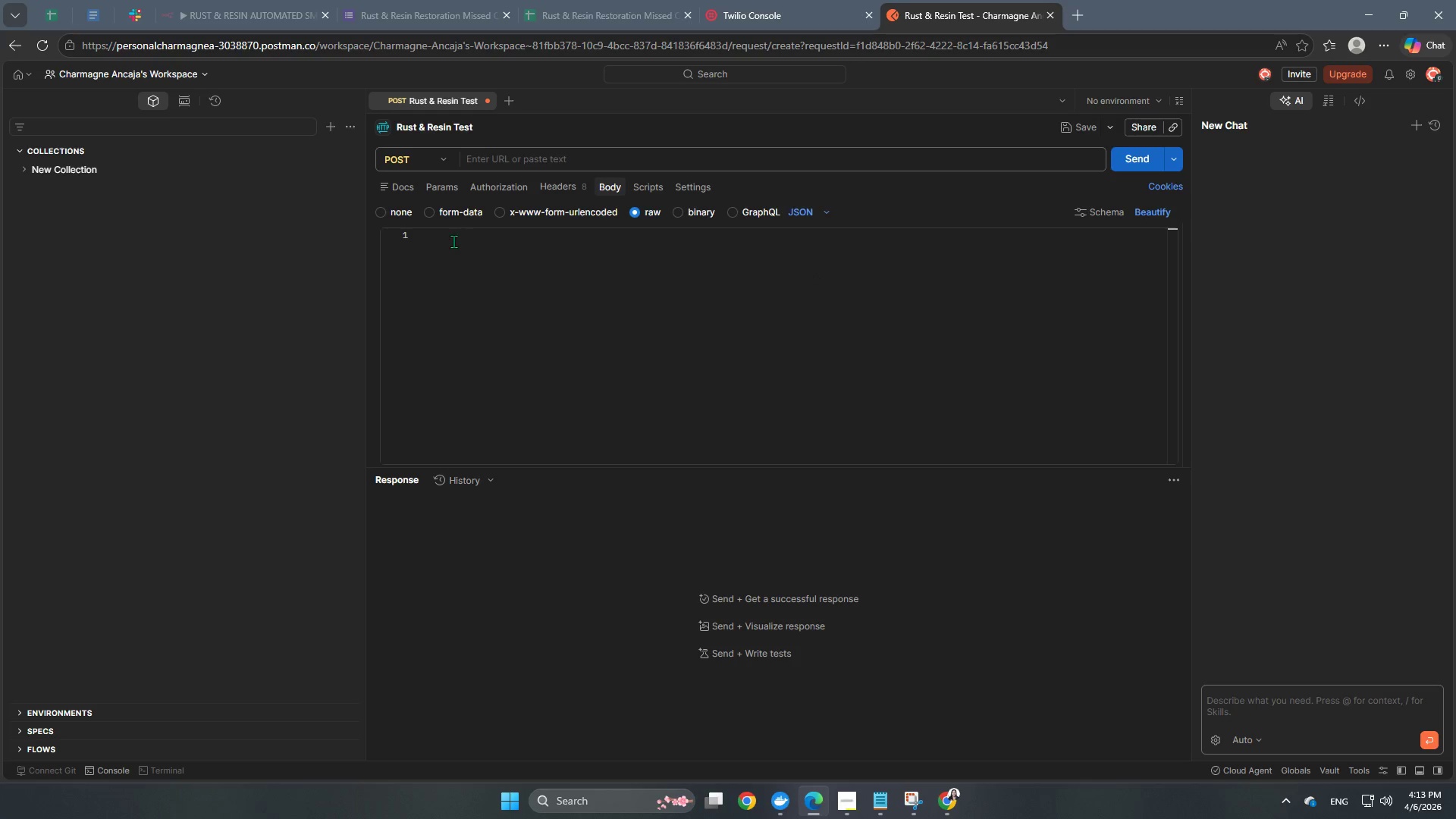 
left_click([453, 246])
 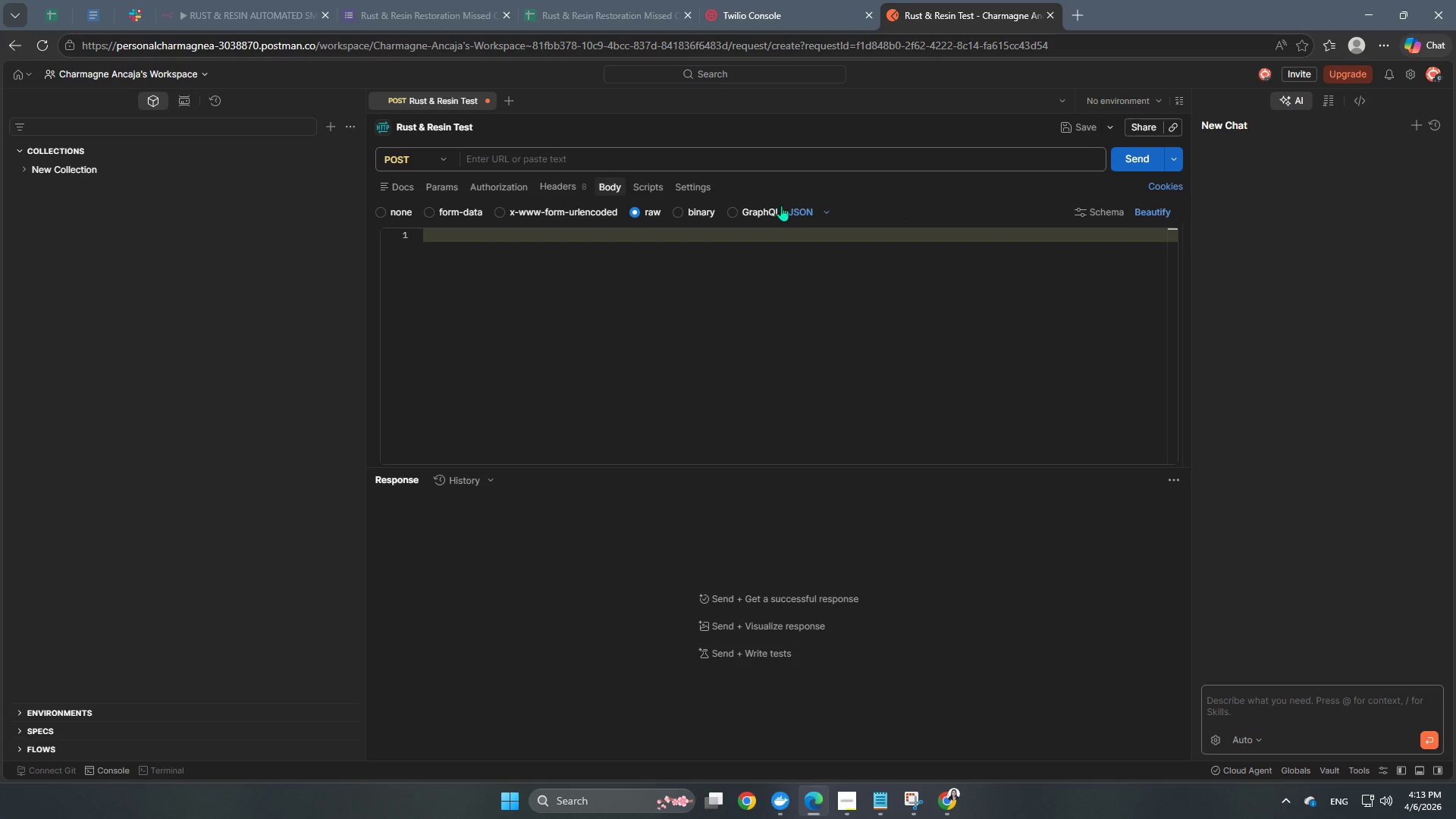 
left_click([222, 27])
 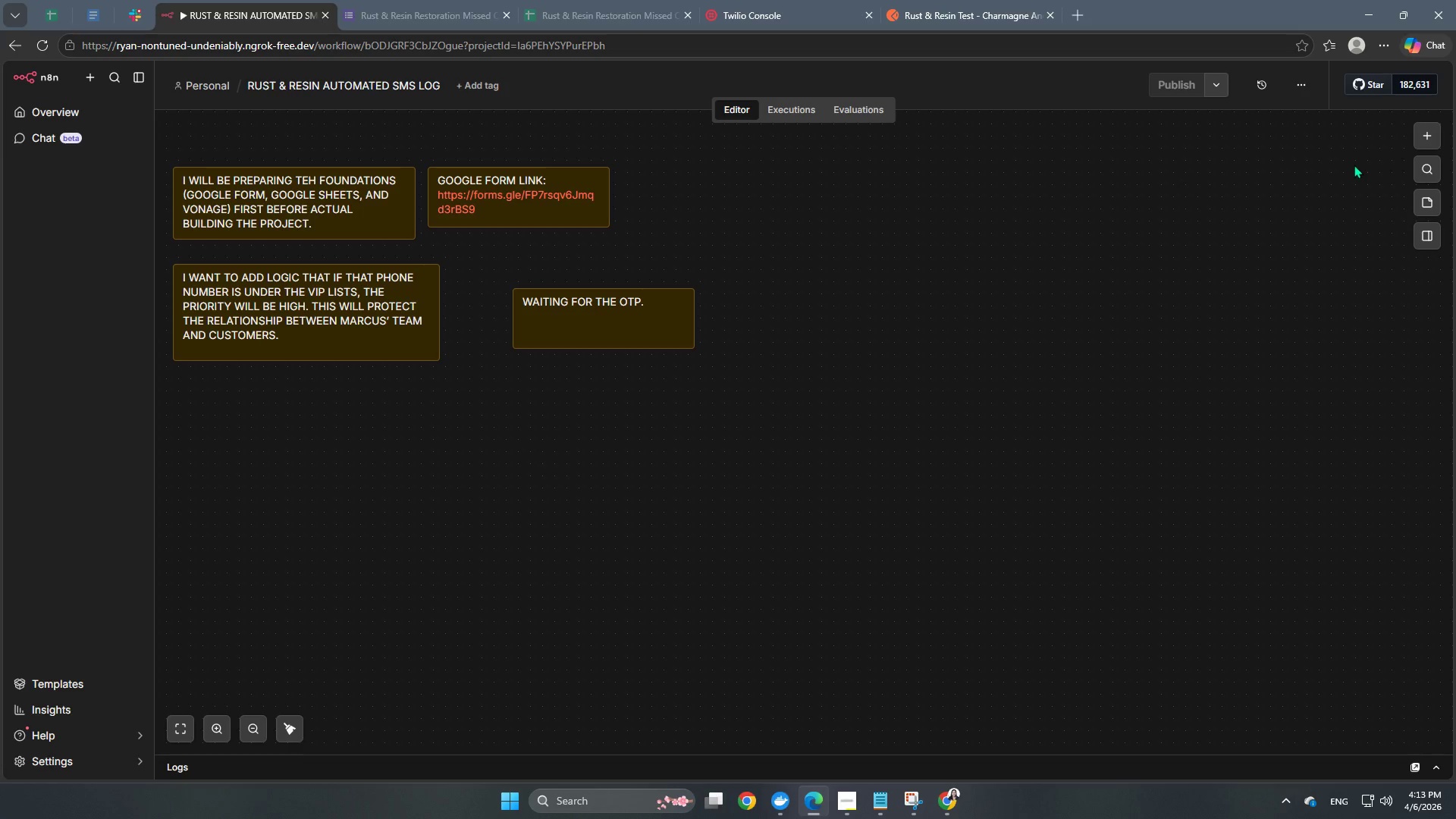 
left_click([1426, 135])
 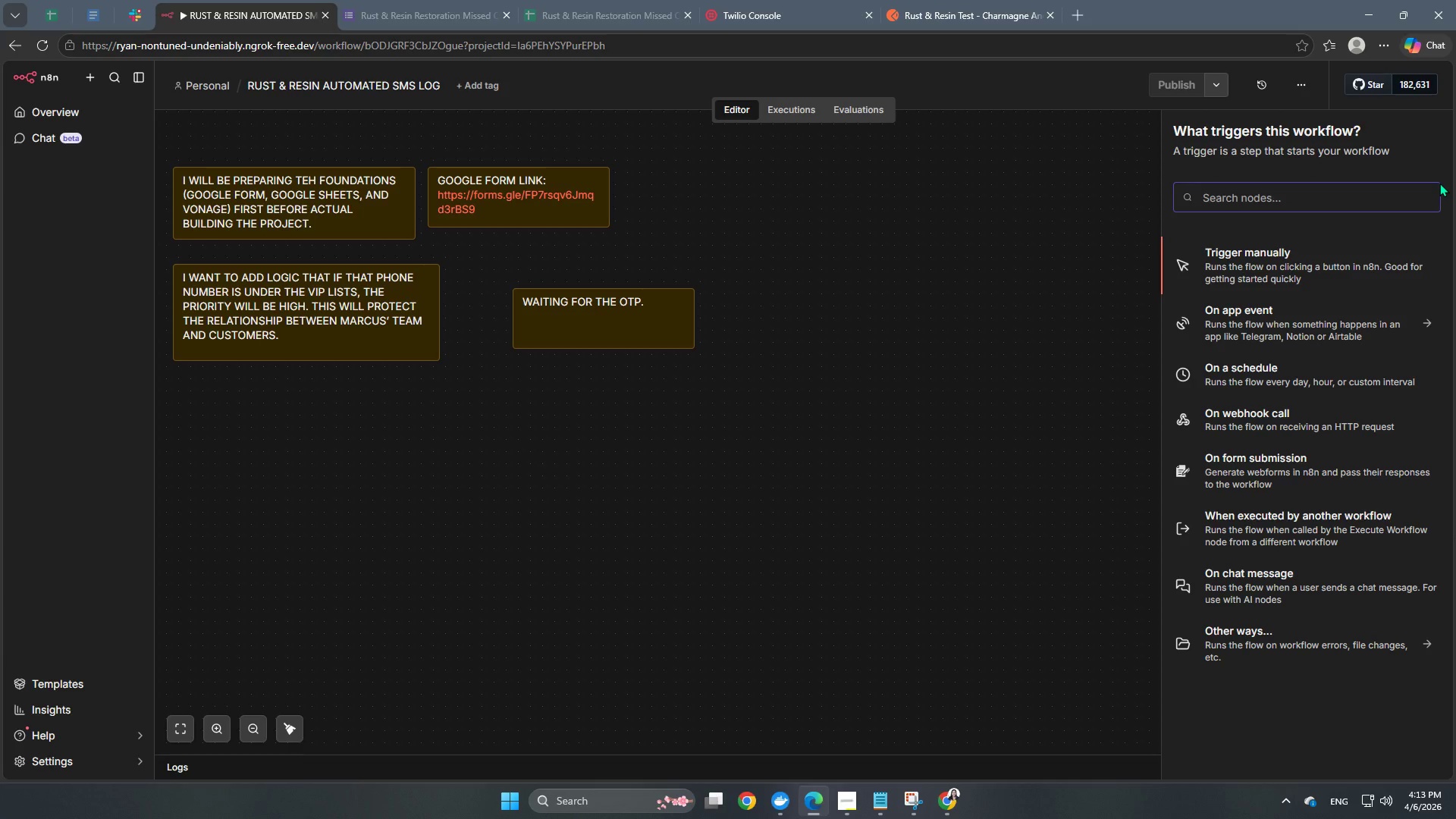 
type(webhook)
 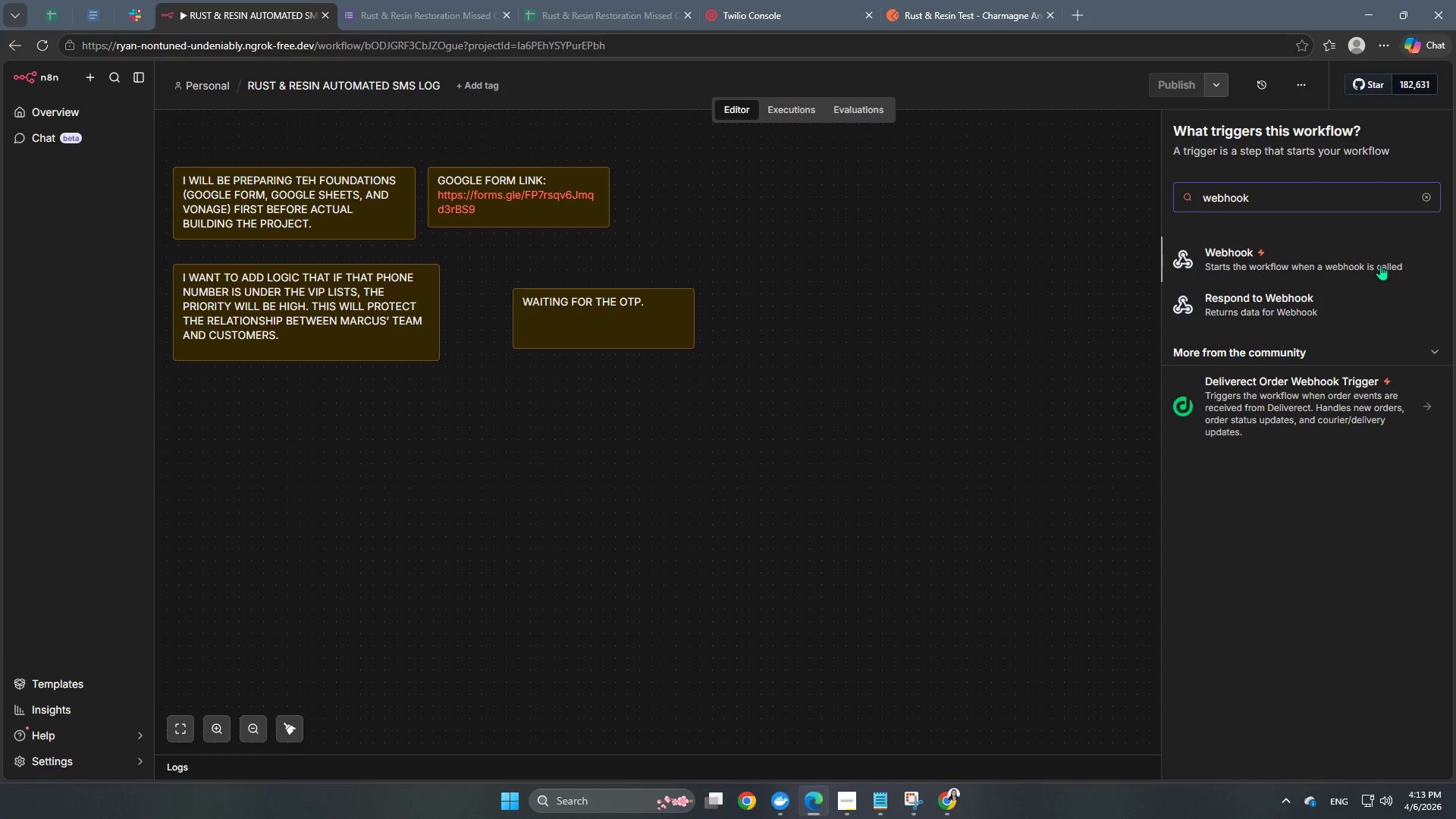 
left_click([1374, 265])
 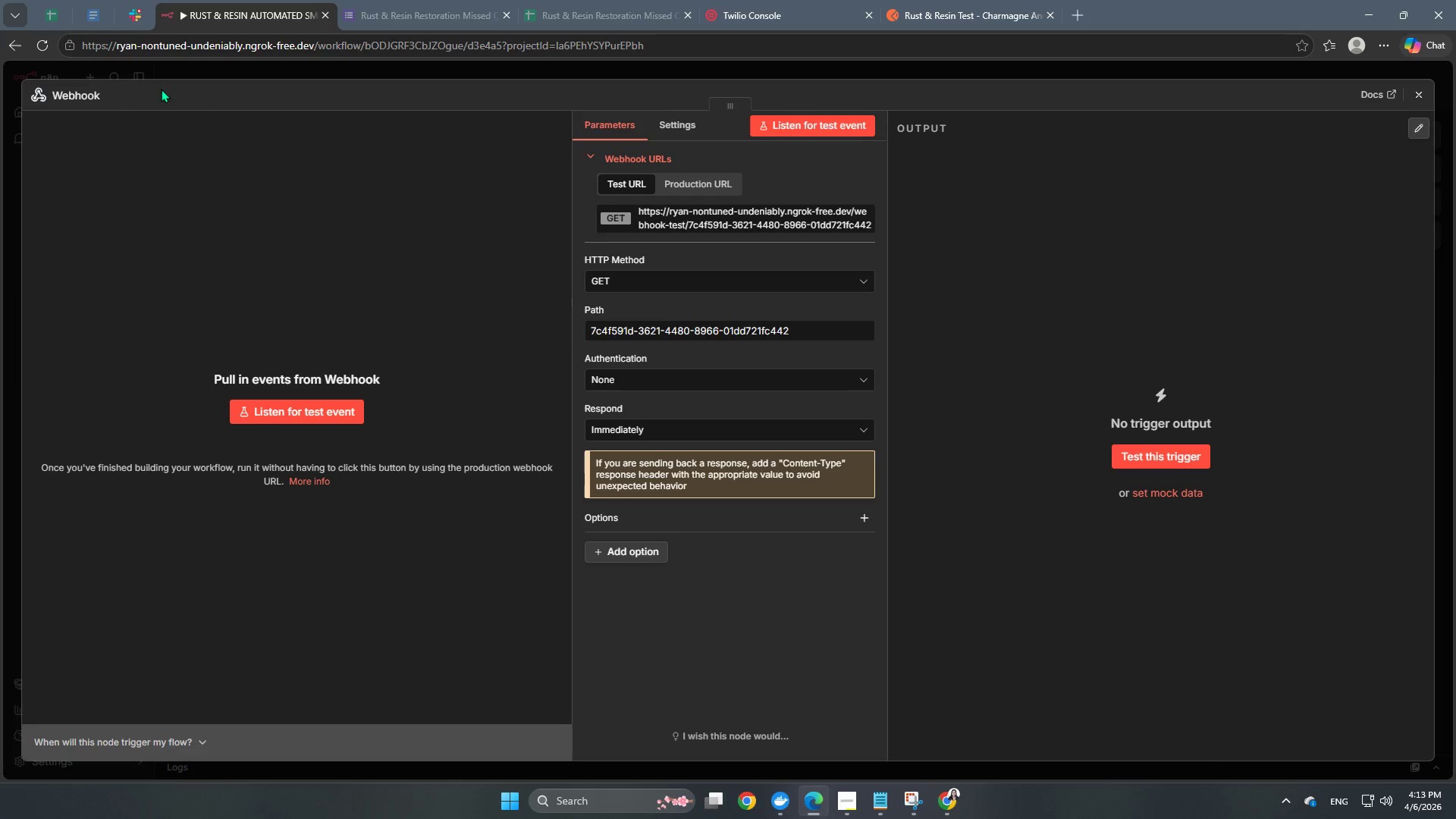 
left_click([86, 100])
 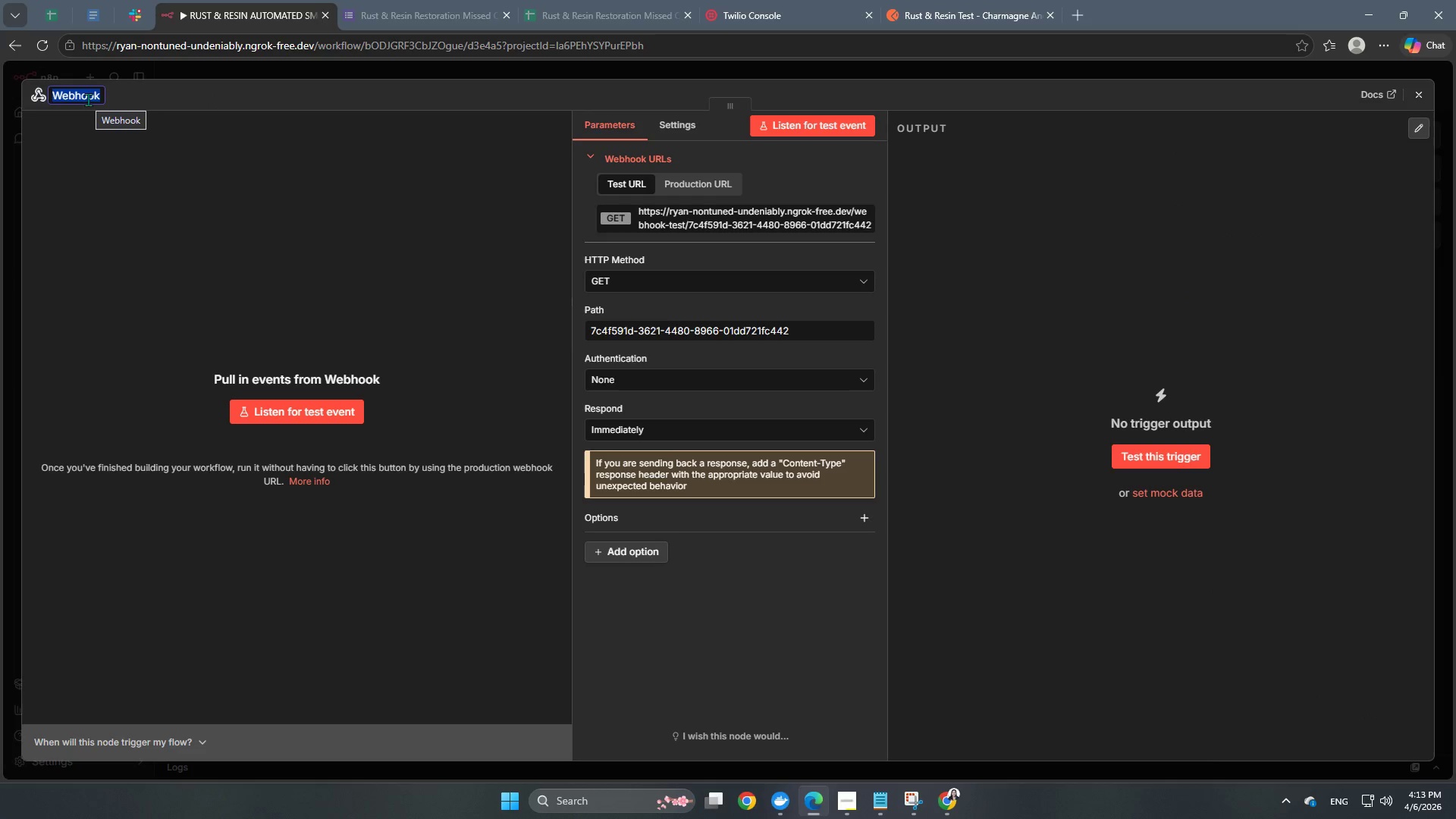 
type(Incoming Missed Call)
 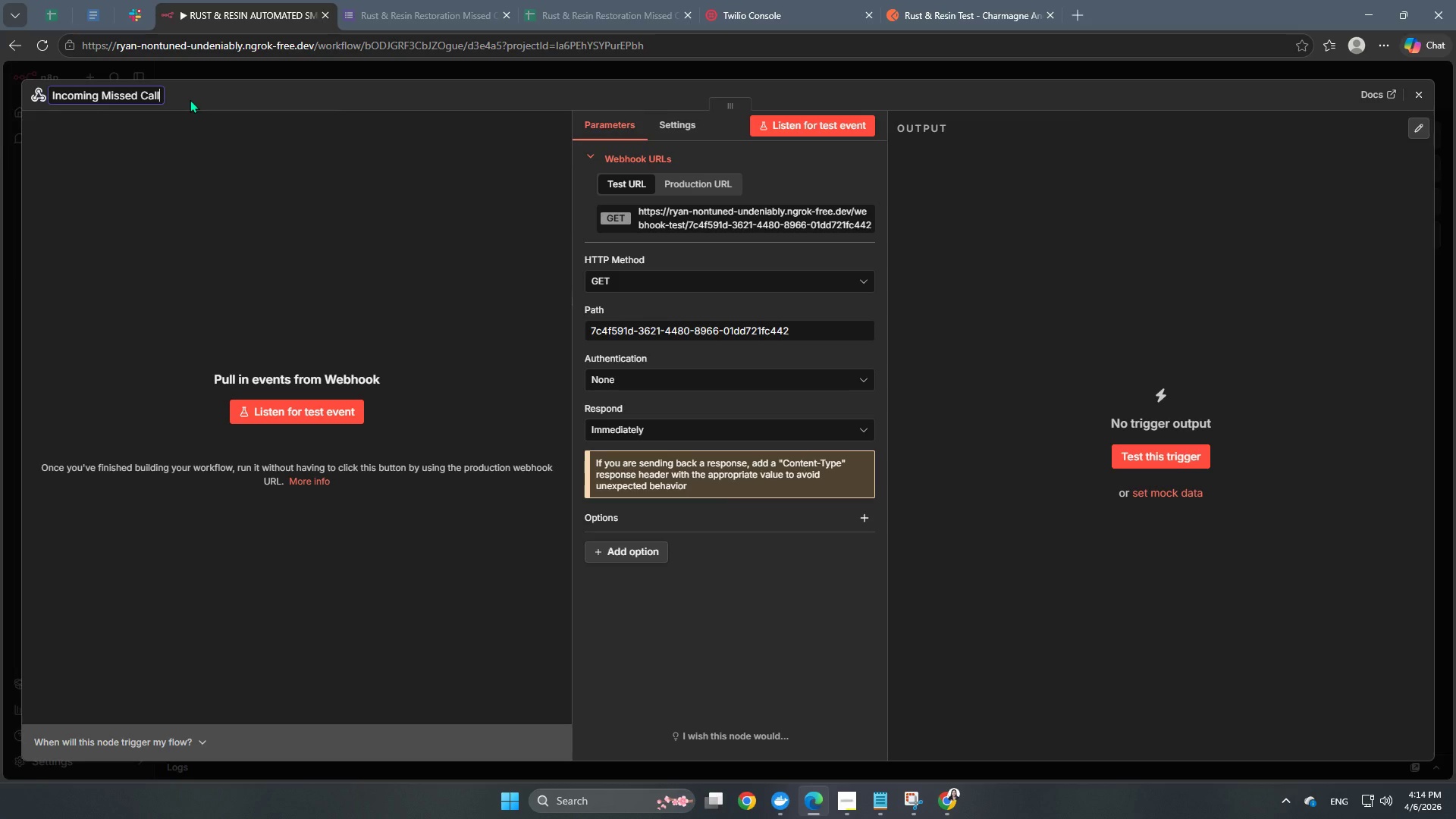 
wait(14.44)
 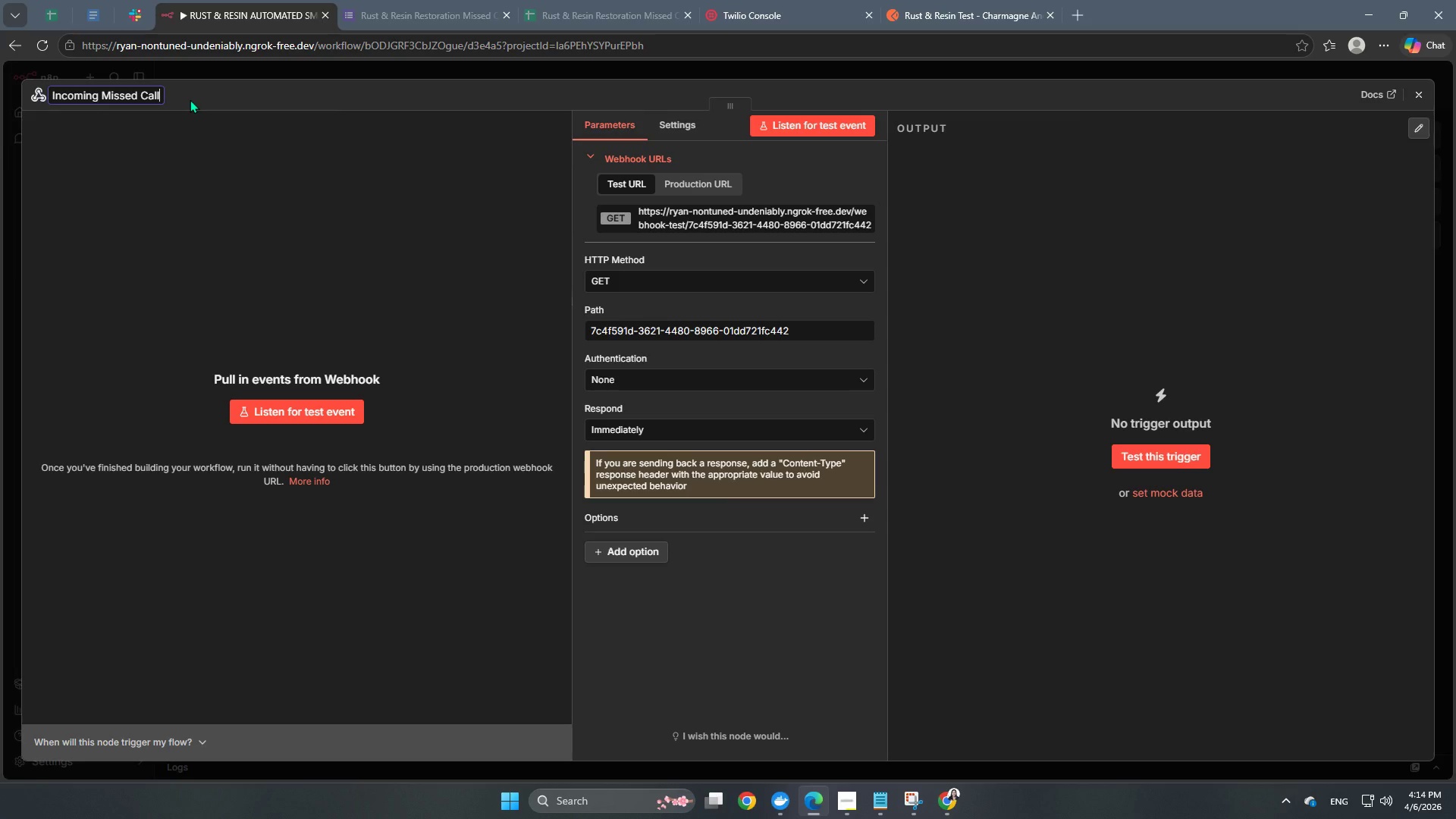 
left_click([504, 74])
 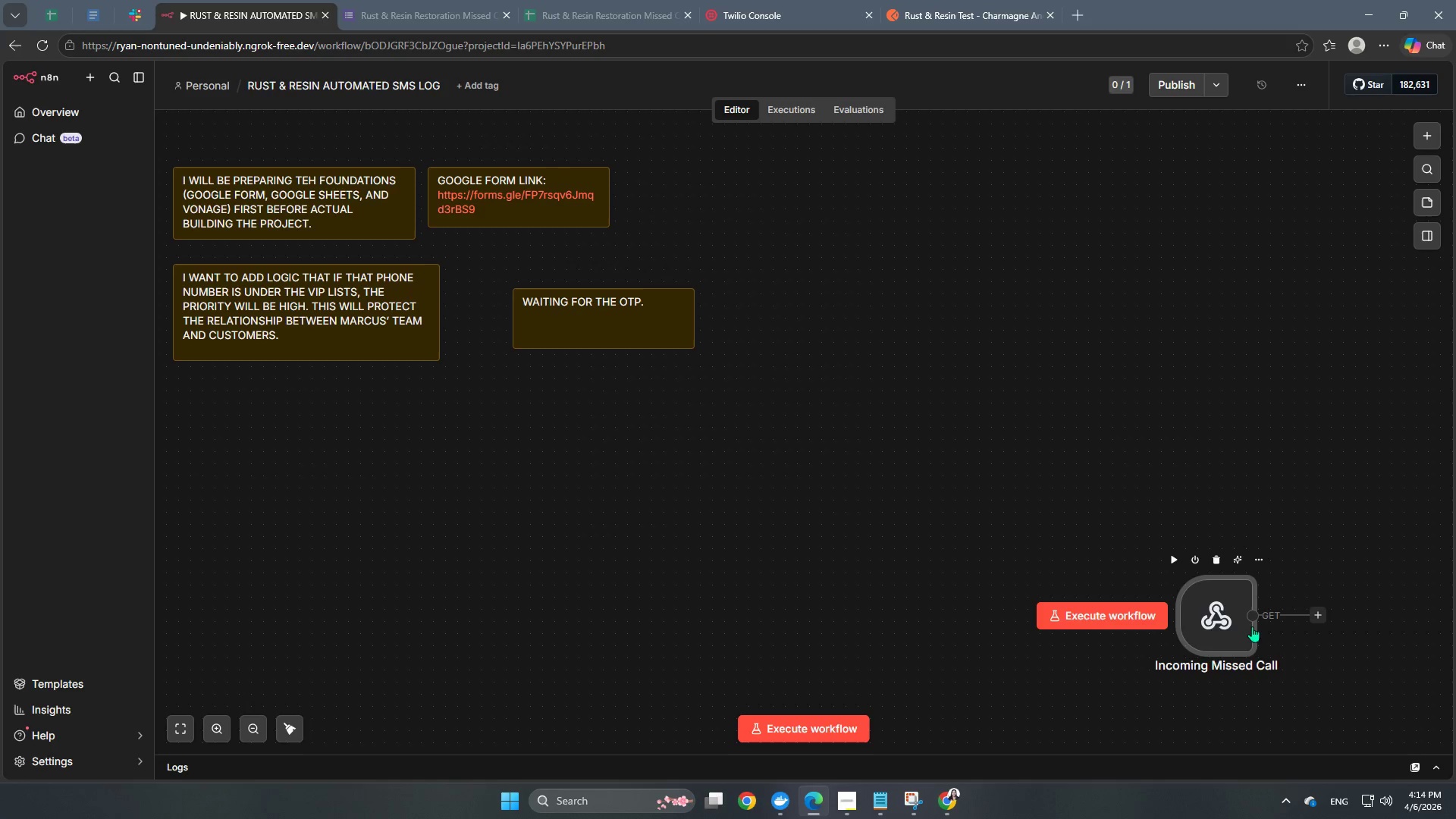 
left_click_drag(start_coordinate=[1235, 621], to_coordinate=[455, 538])
 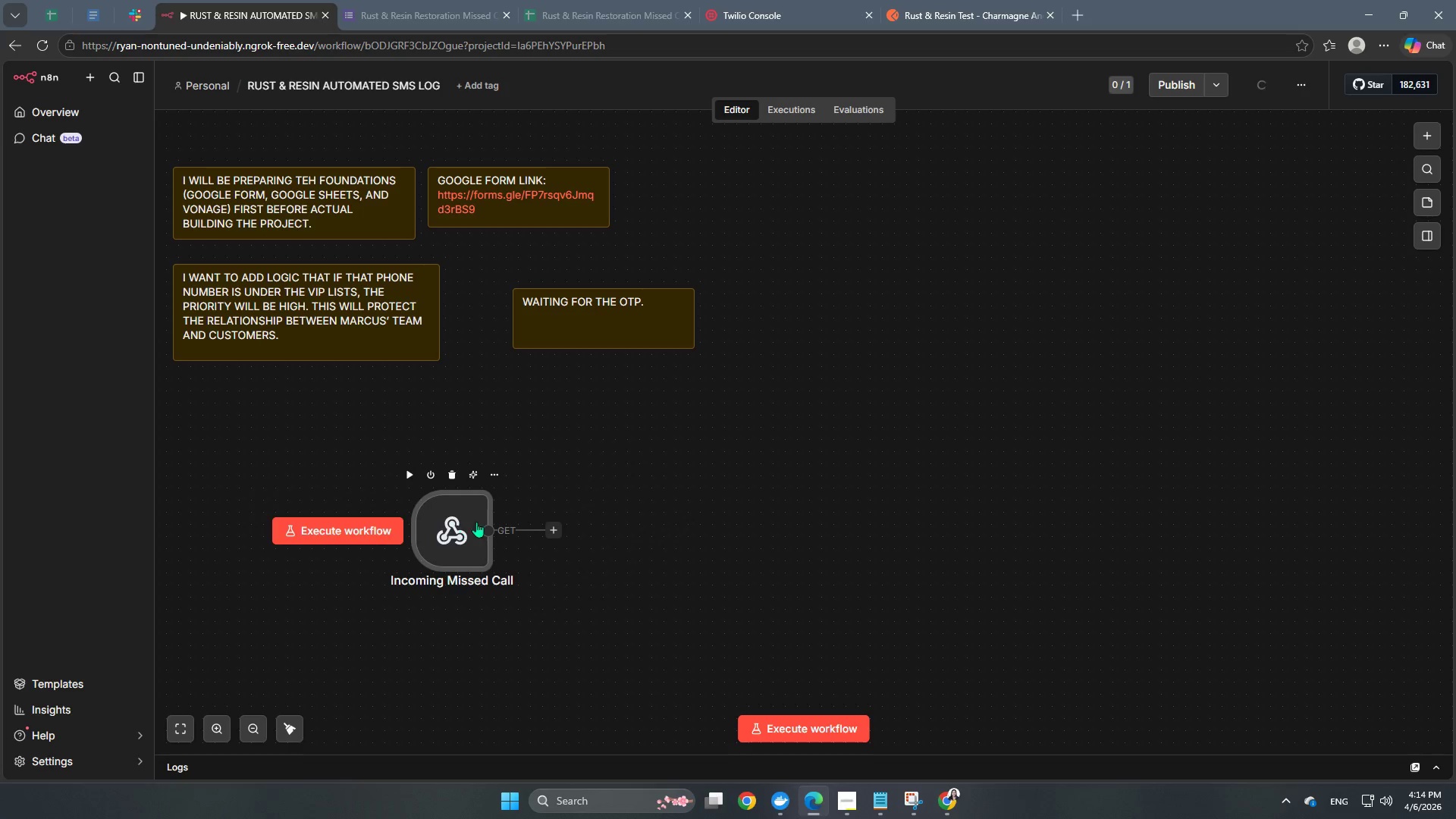 
double_click([444, 535])
 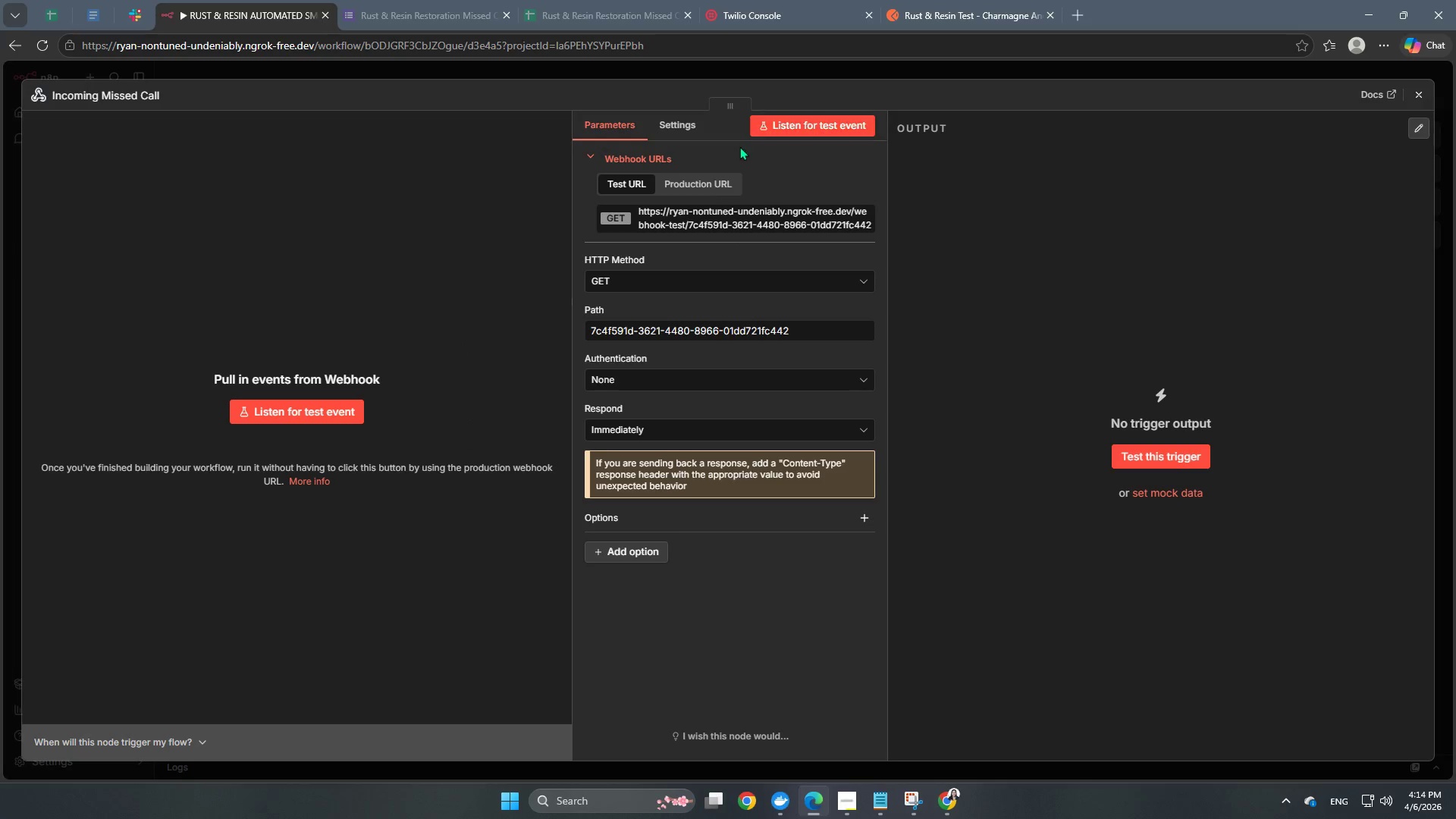 
left_click([701, 217])
 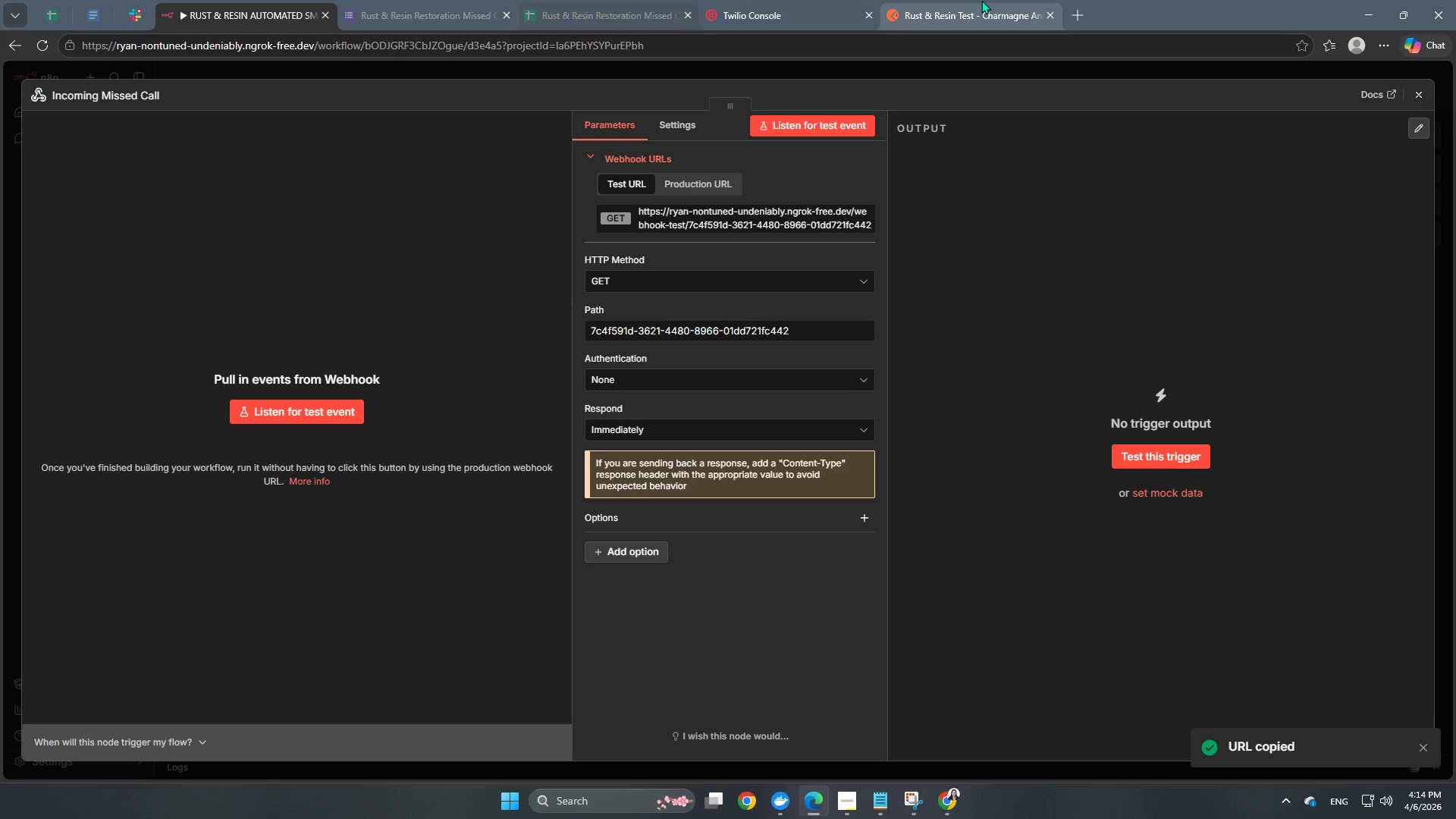 
left_click([981, 0])
 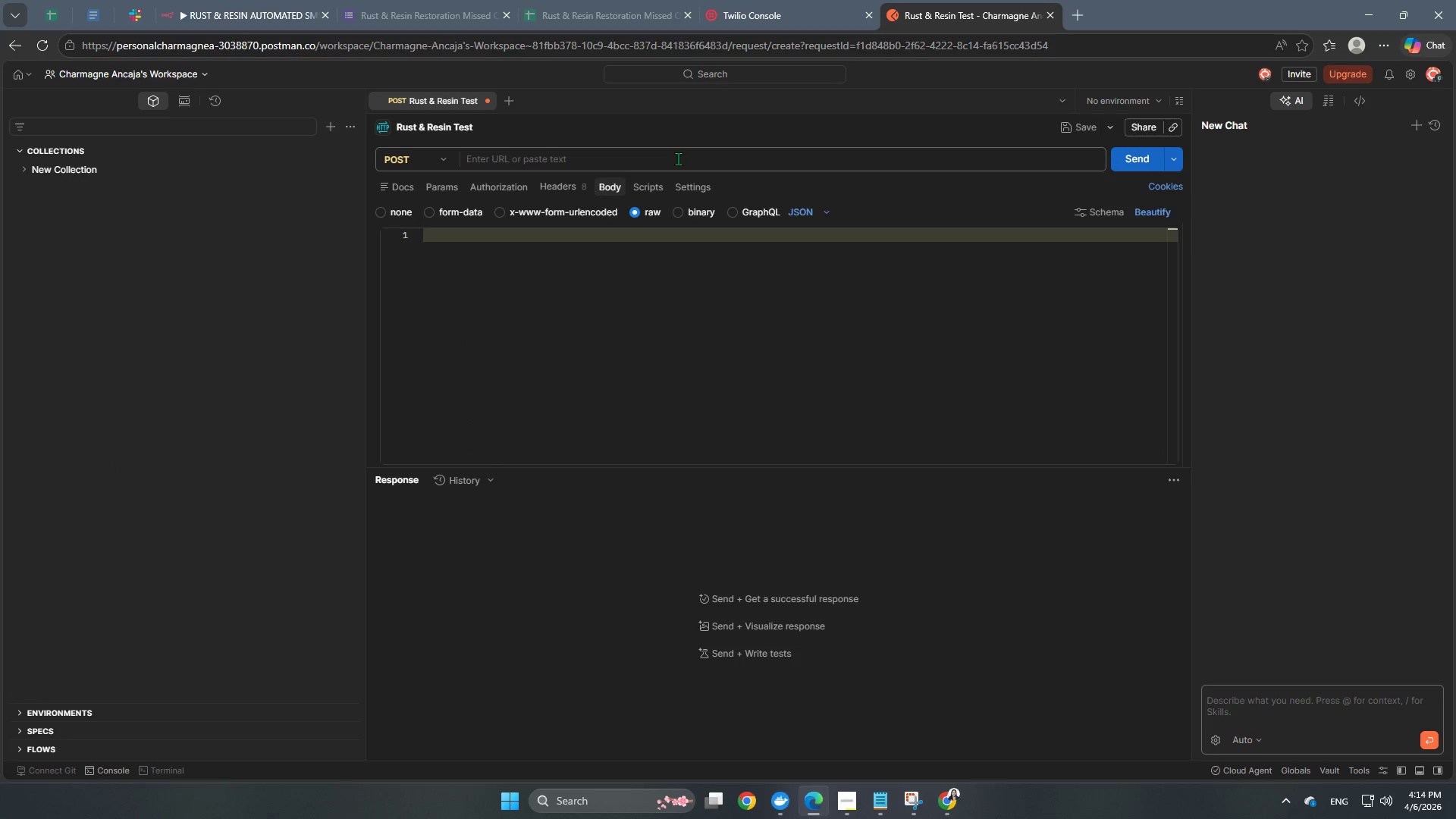 
left_click([677, 158])
 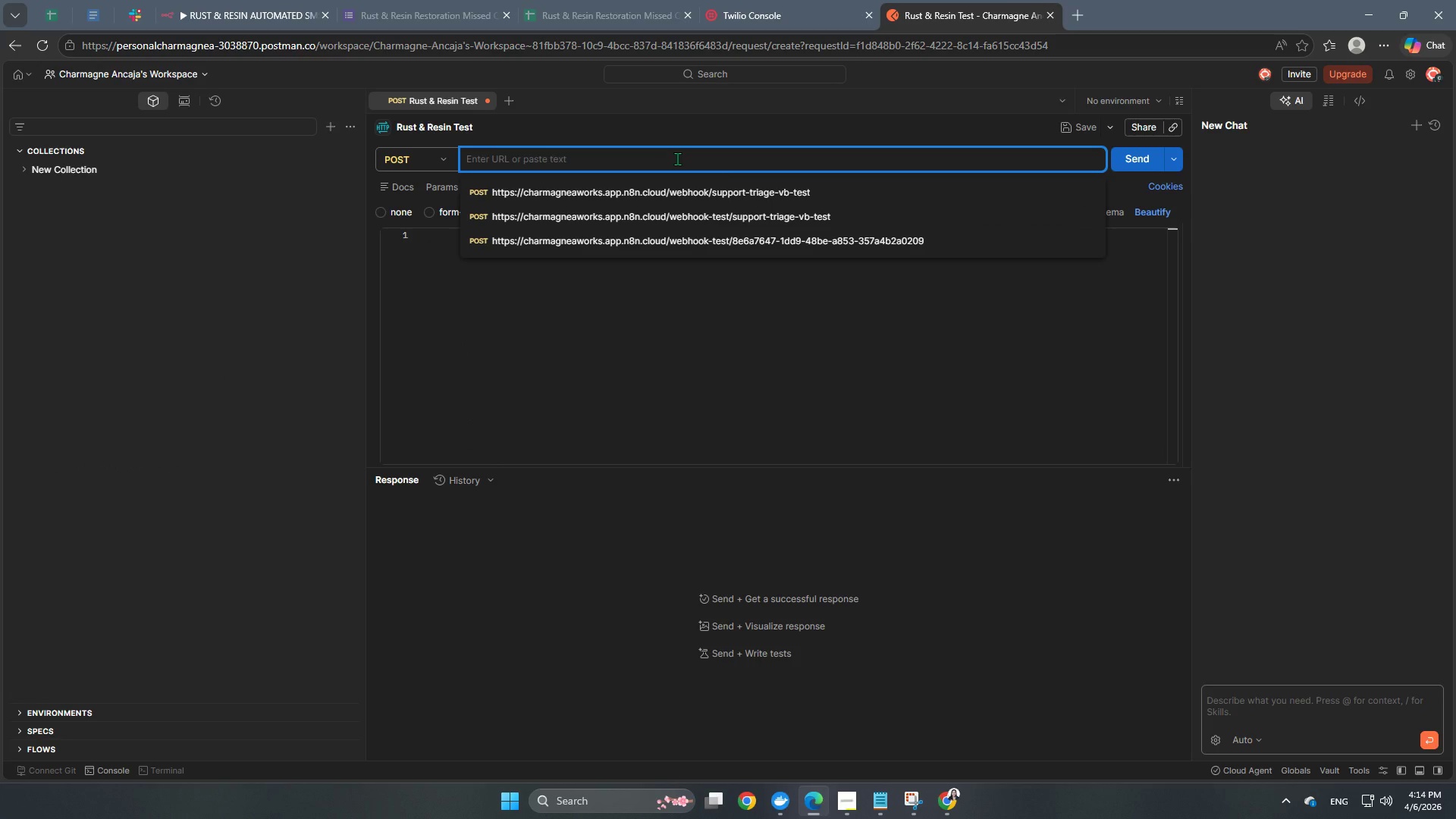 
key(Control+V)
 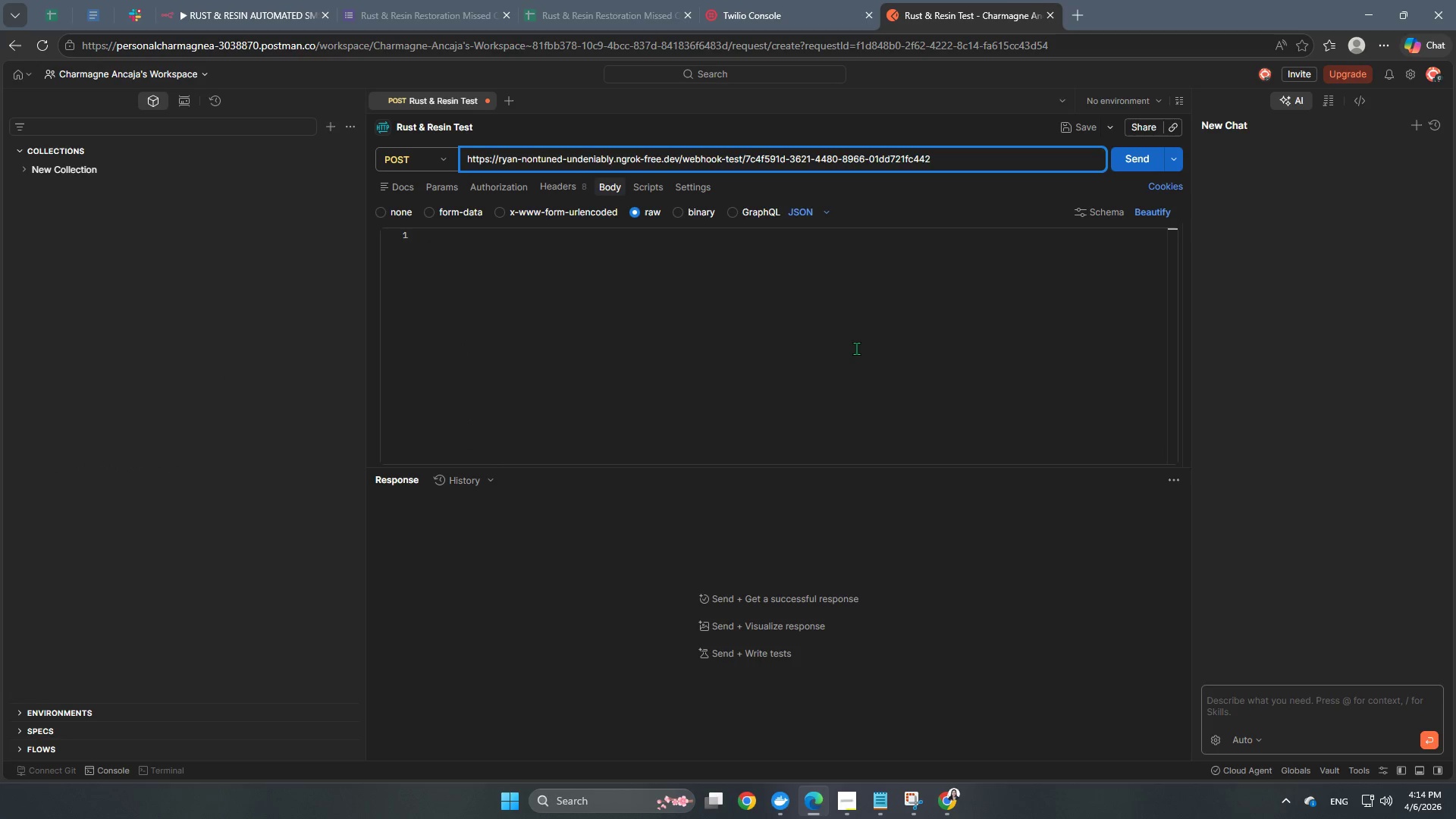 
left_click([856, 348])
 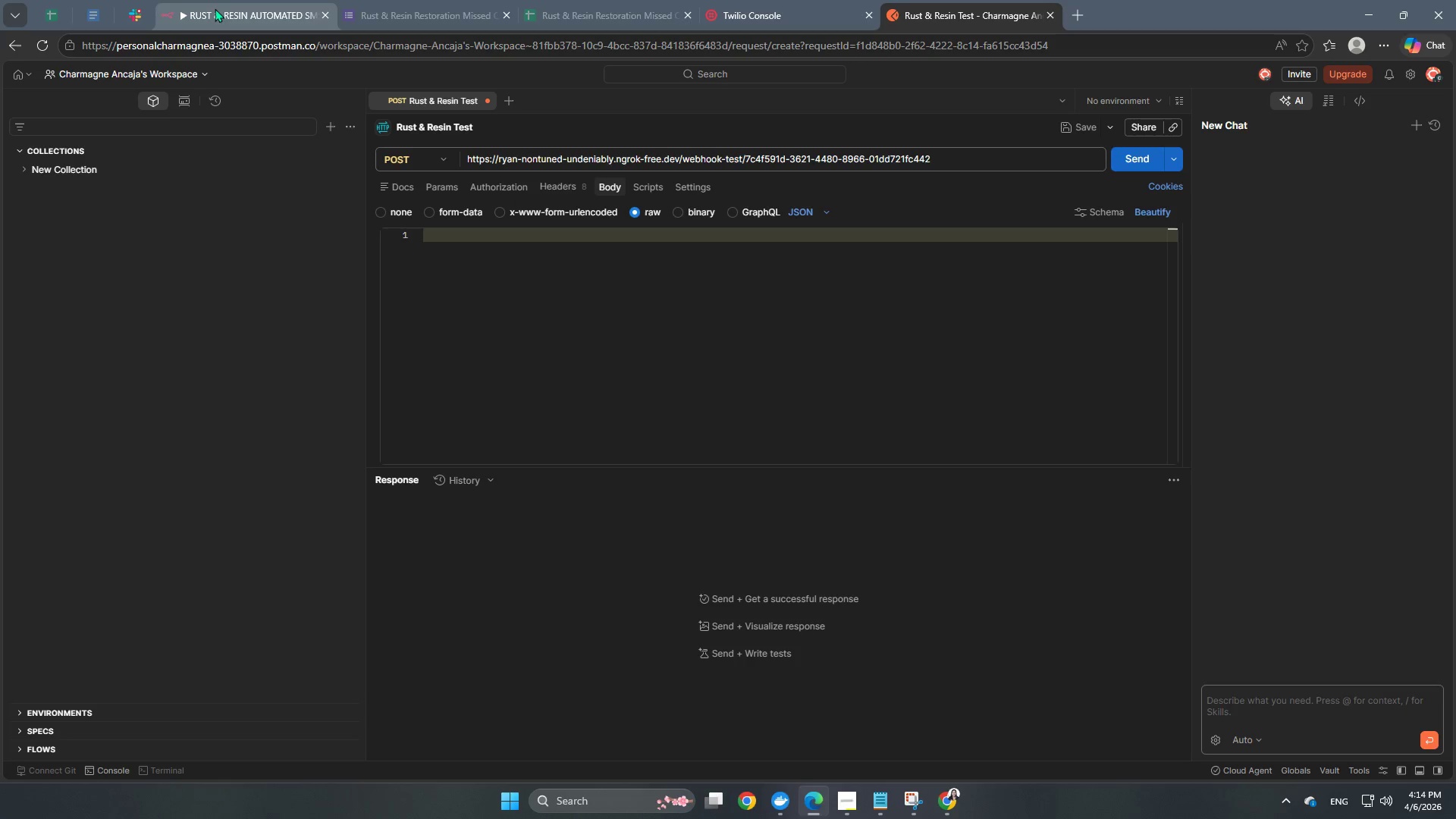 
left_click([220, 2])
 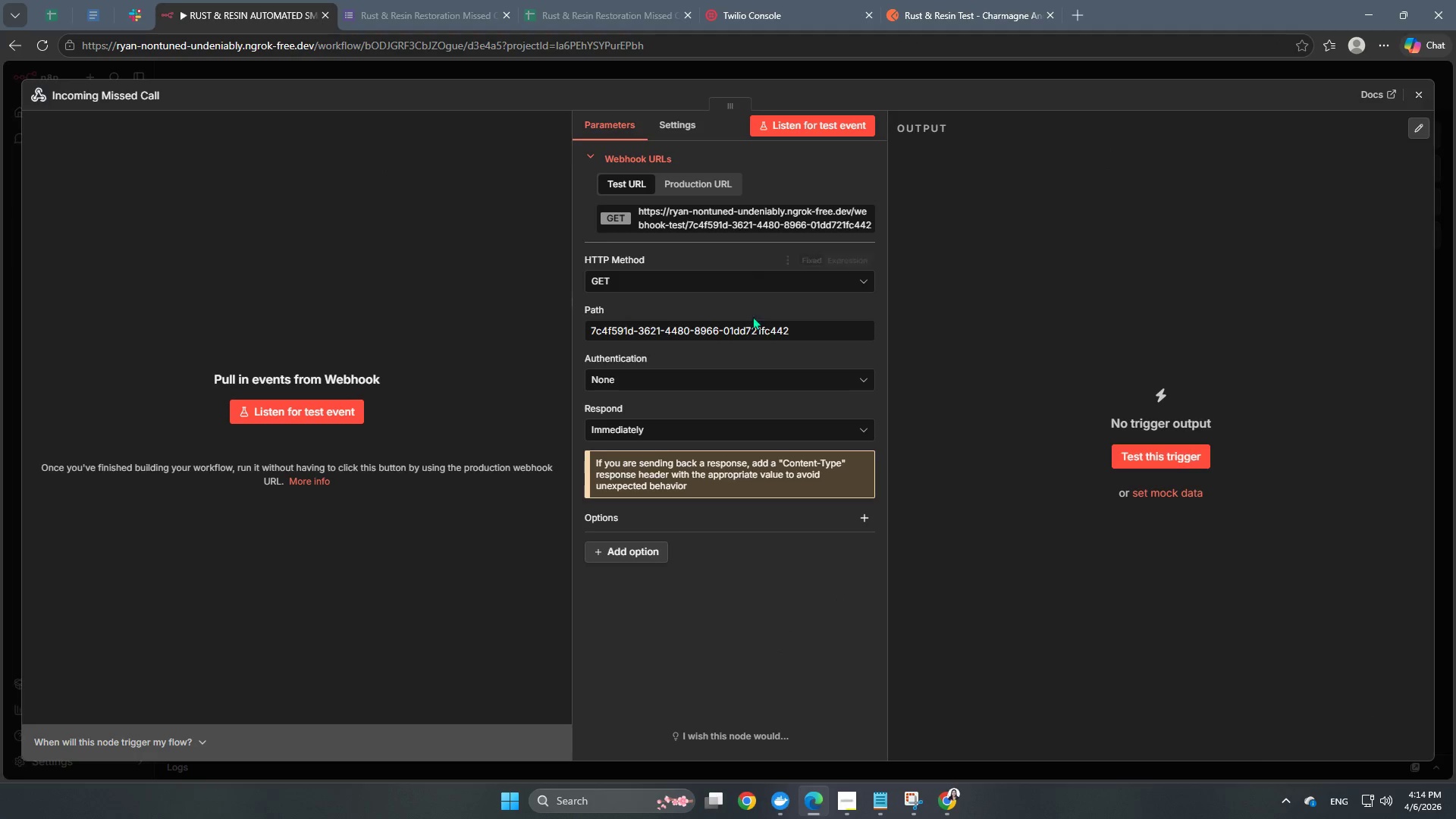 
left_click_drag(start_coordinate=[825, 335], to_coordinate=[541, 325])
 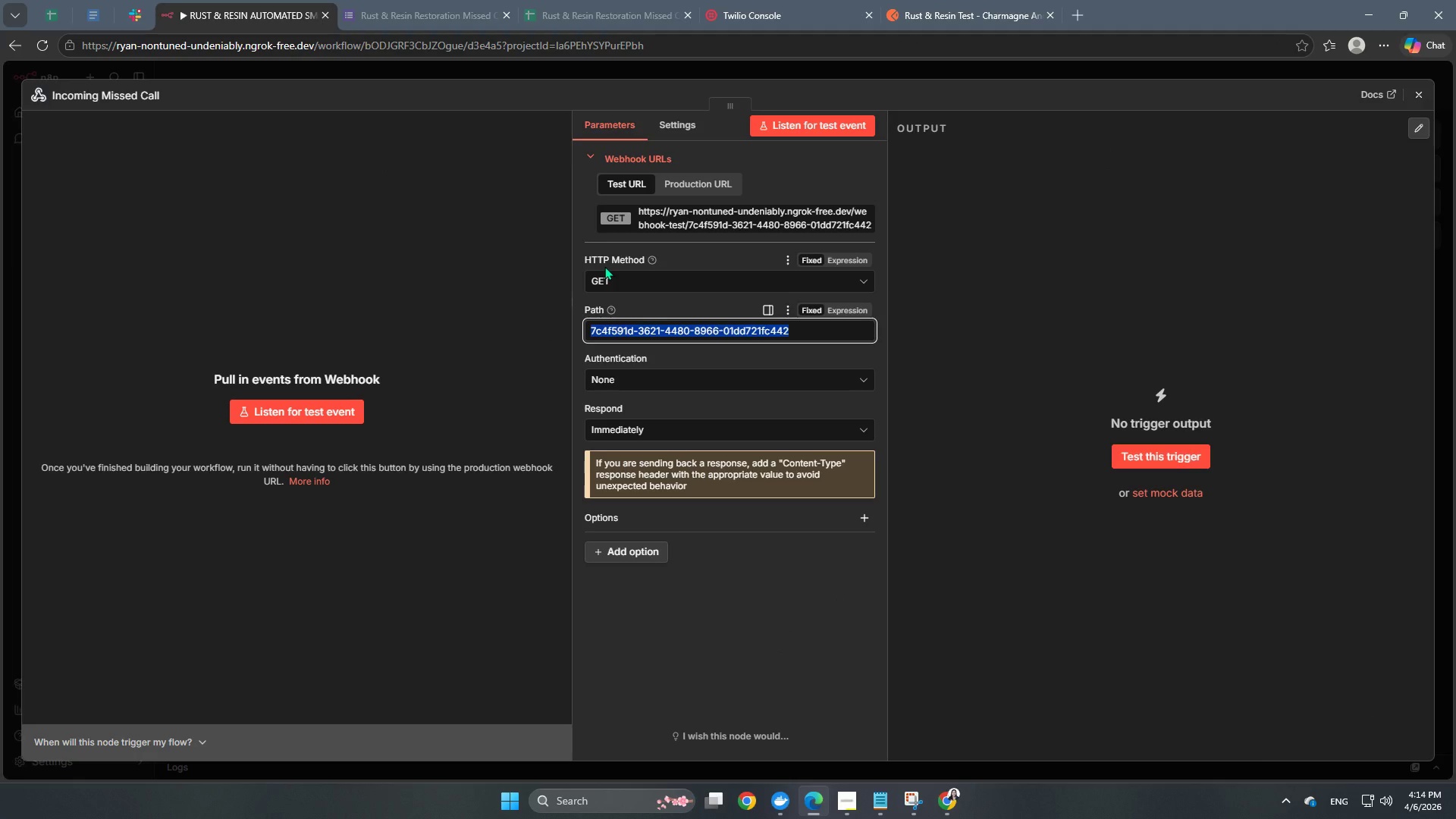 
type(rust-resin-0)
key(Backspace)
type(missed-calls)
 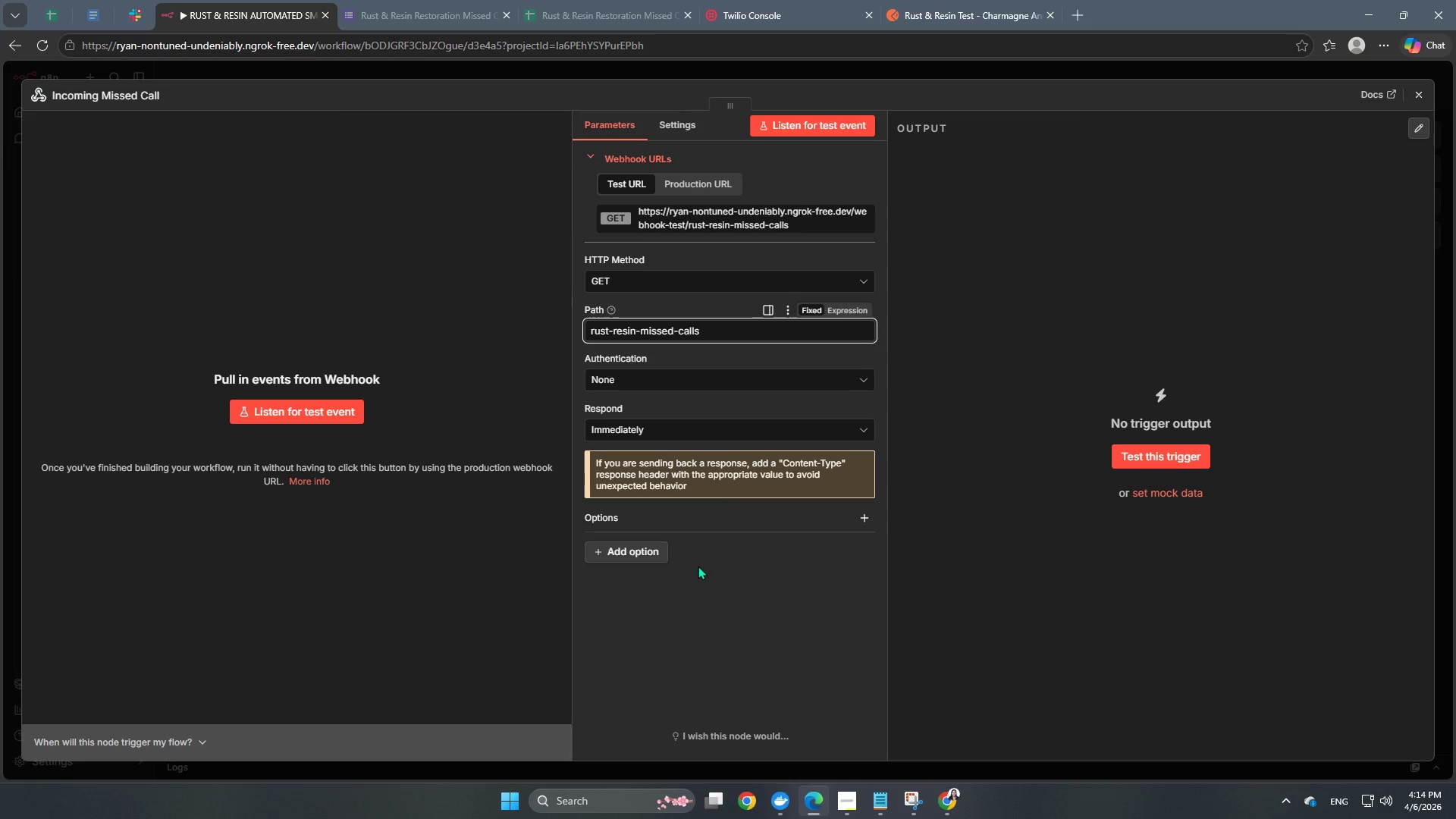 
left_click([701, 576])
 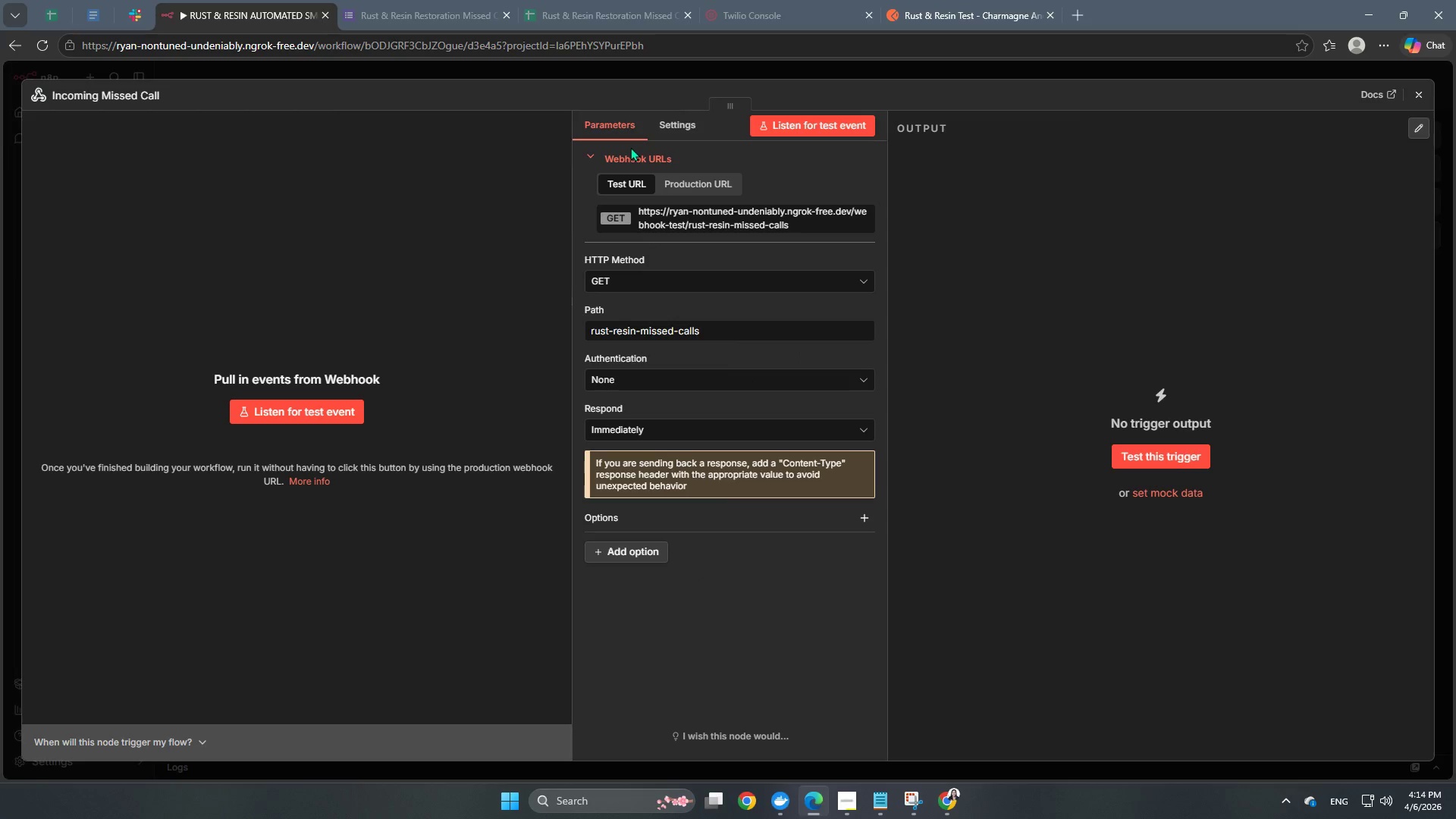 
left_click([657, 127])
 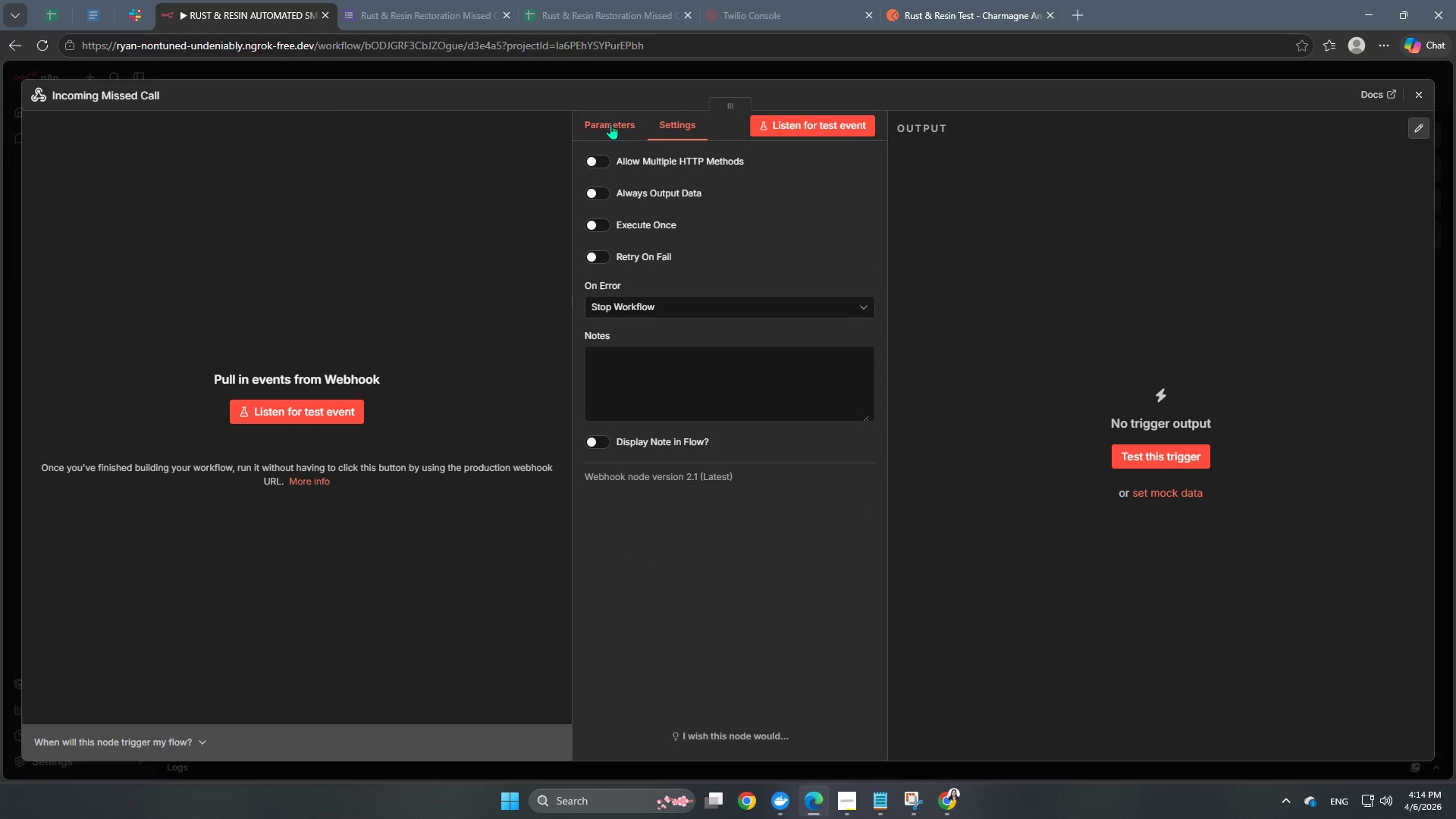 
double_click([610, 120])
 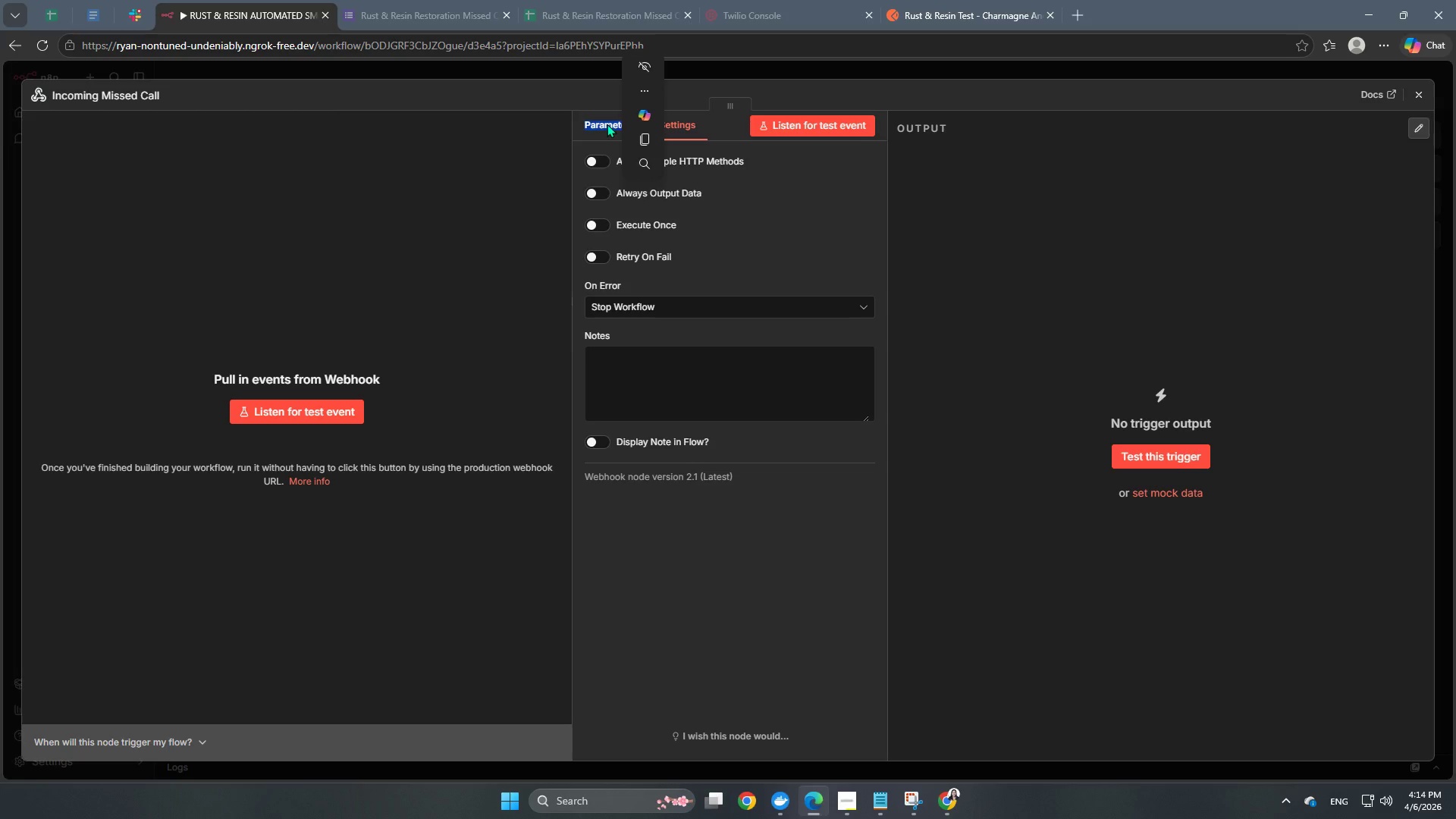 
left_click([607, 124])
 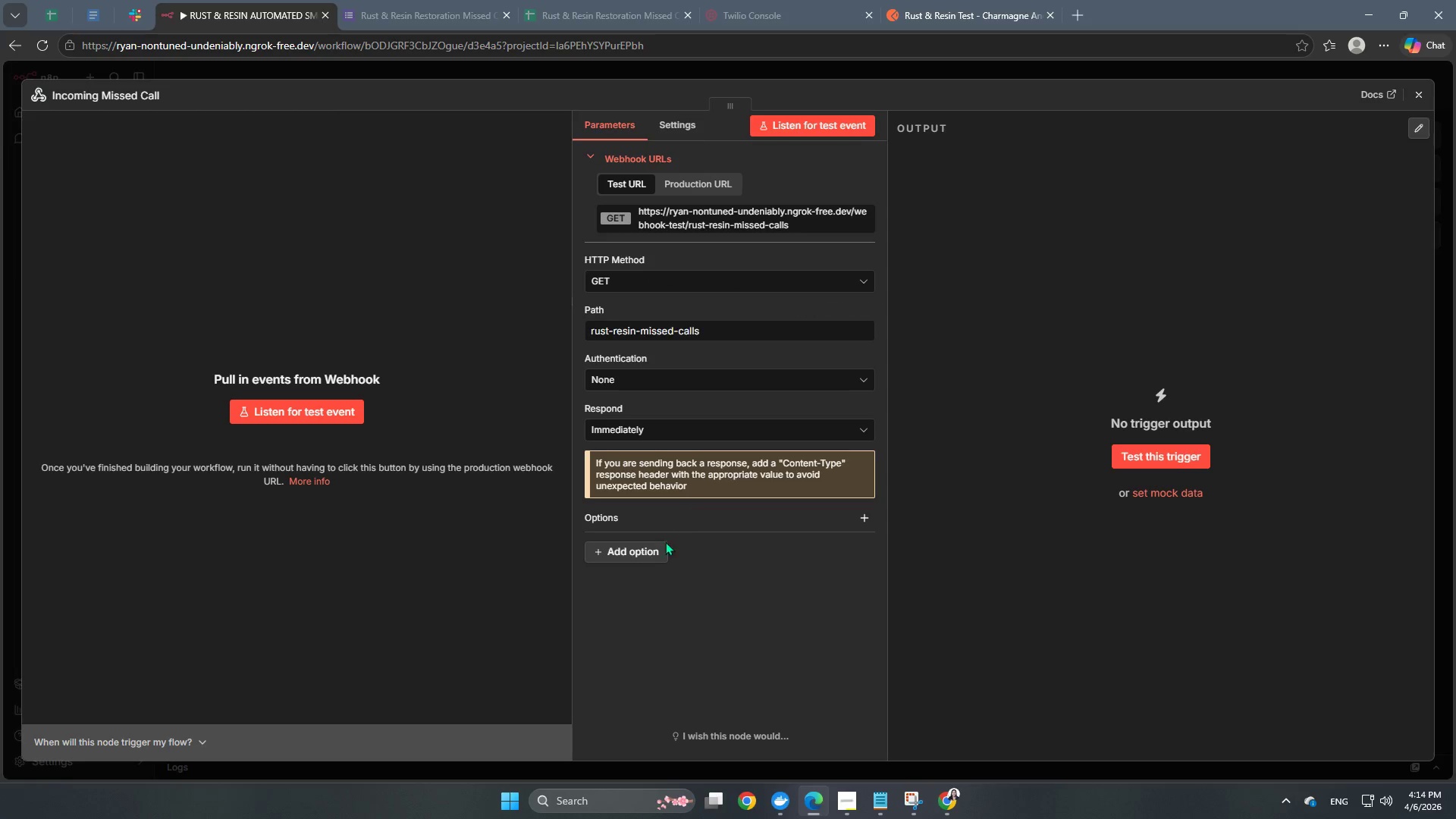 
left_click([651, 547])
 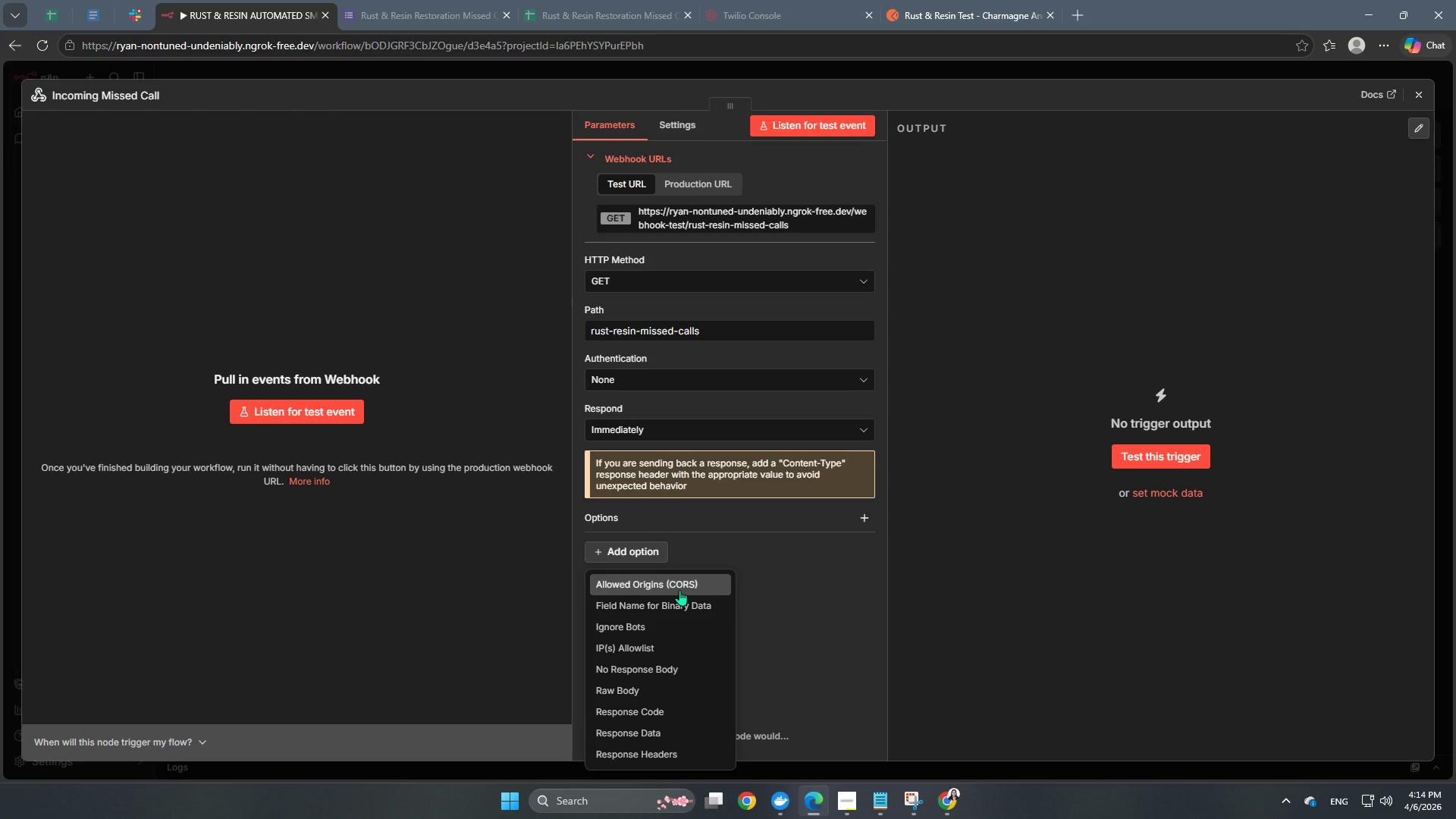 
scroll: coordinate [693, 661], scroll_direction: down, amount: 2.0
 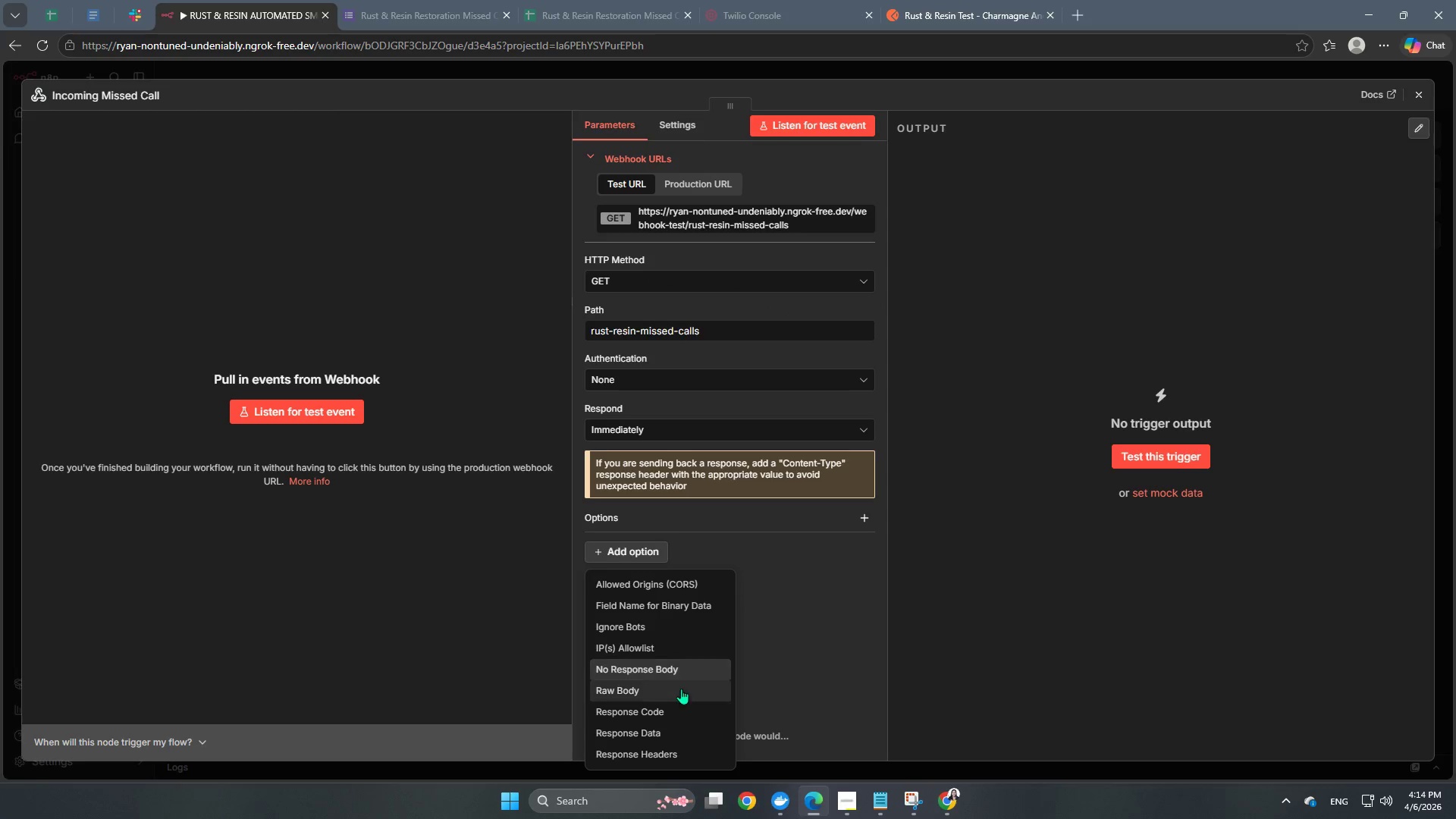 
left_click([669, 713])
 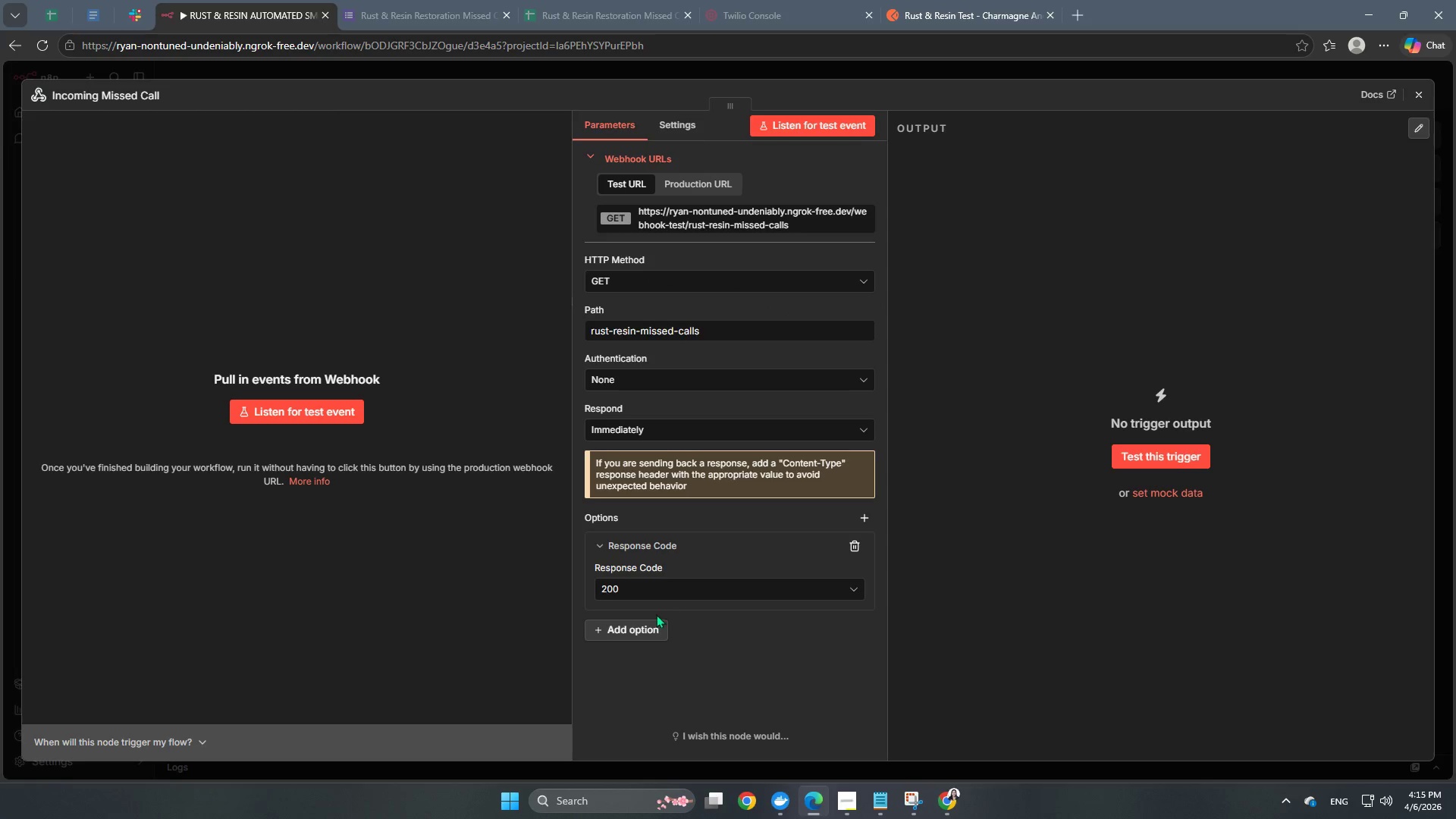 
left_click([649, 635])
 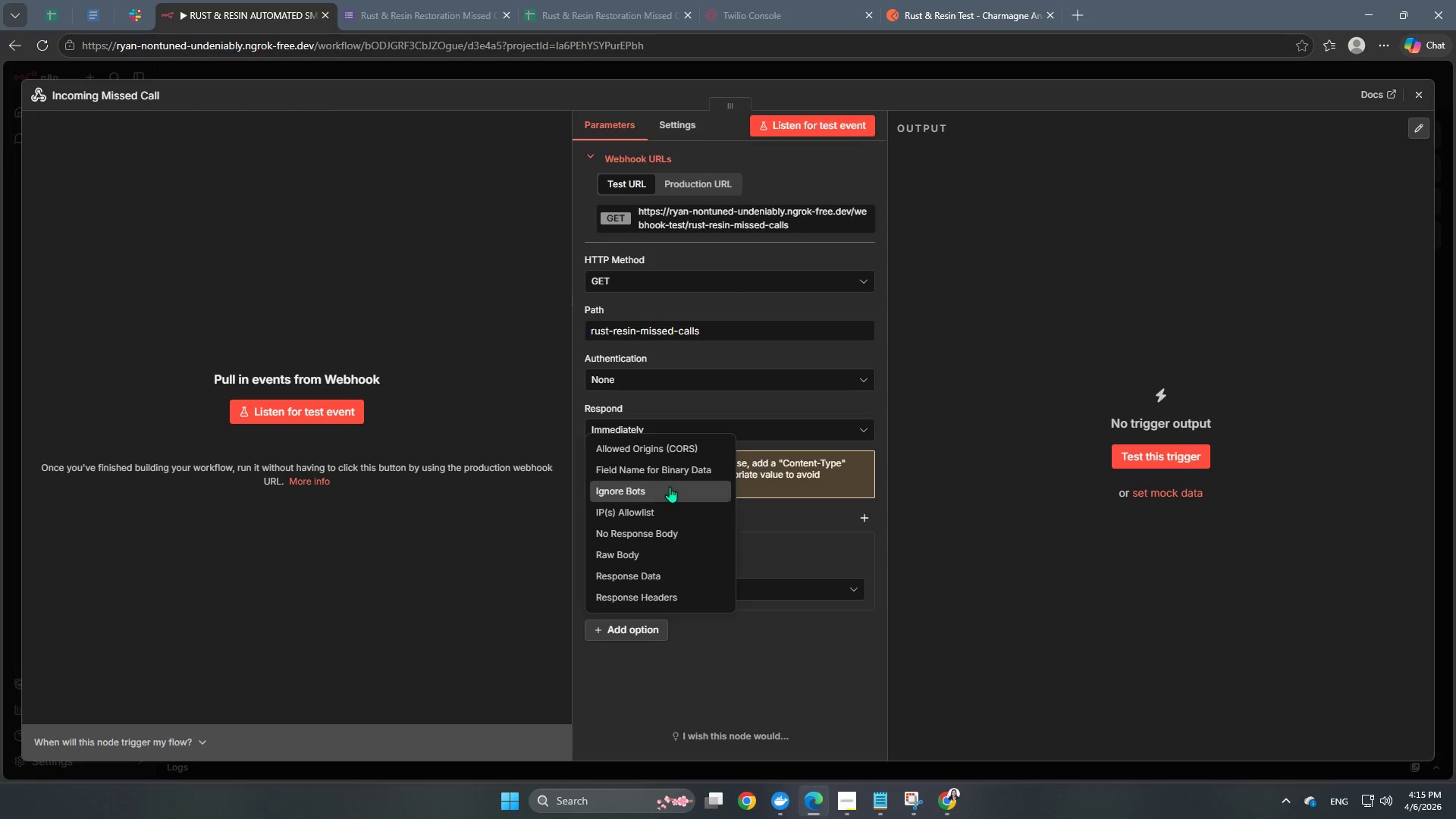 
scroll: coordinate [664, 554], scroll_direction: down, amount: 1.0
 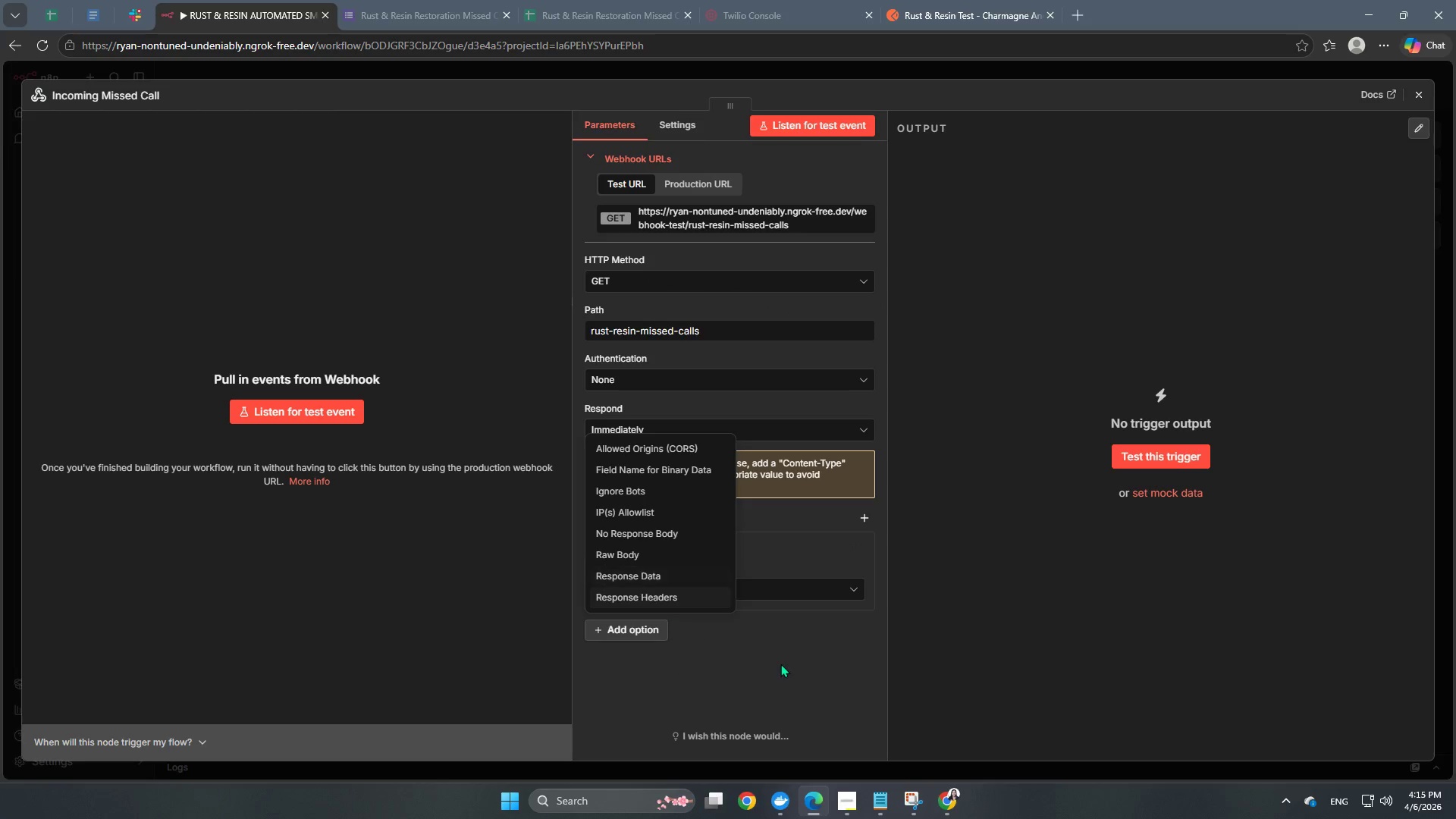 
left_click([782, 665])
 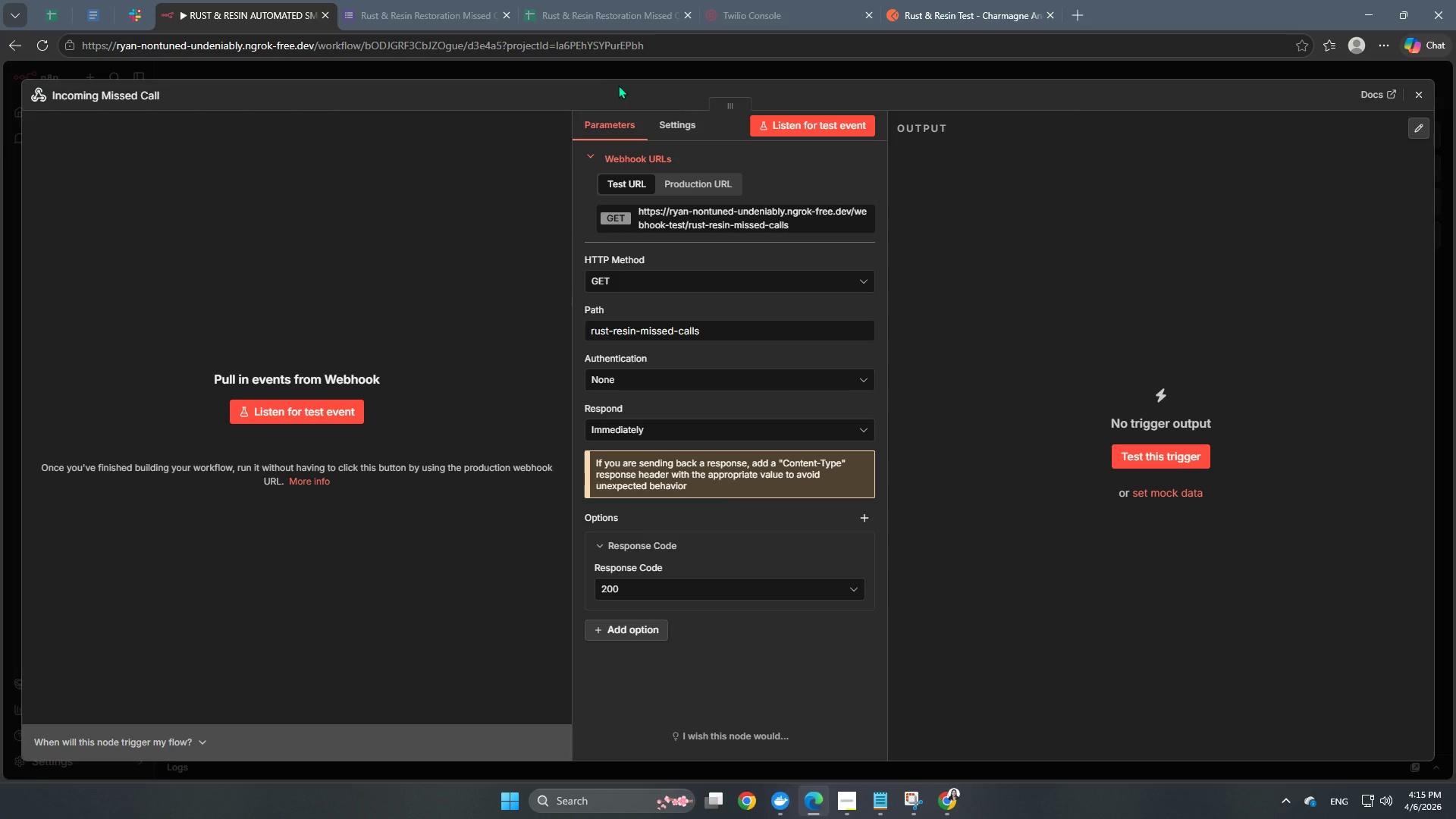 
left_click([622, 78])
 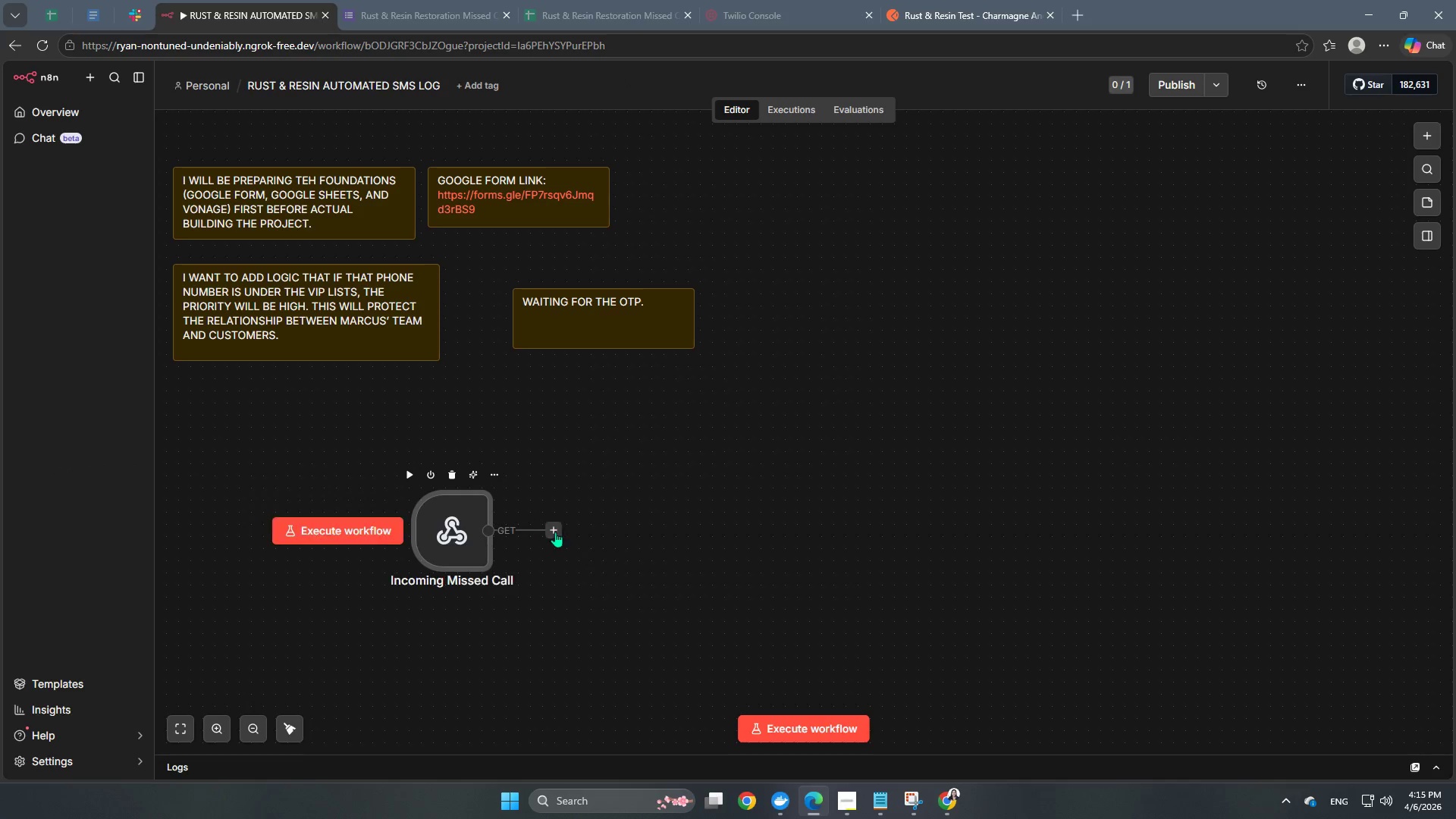 
left_click([558, 529])
 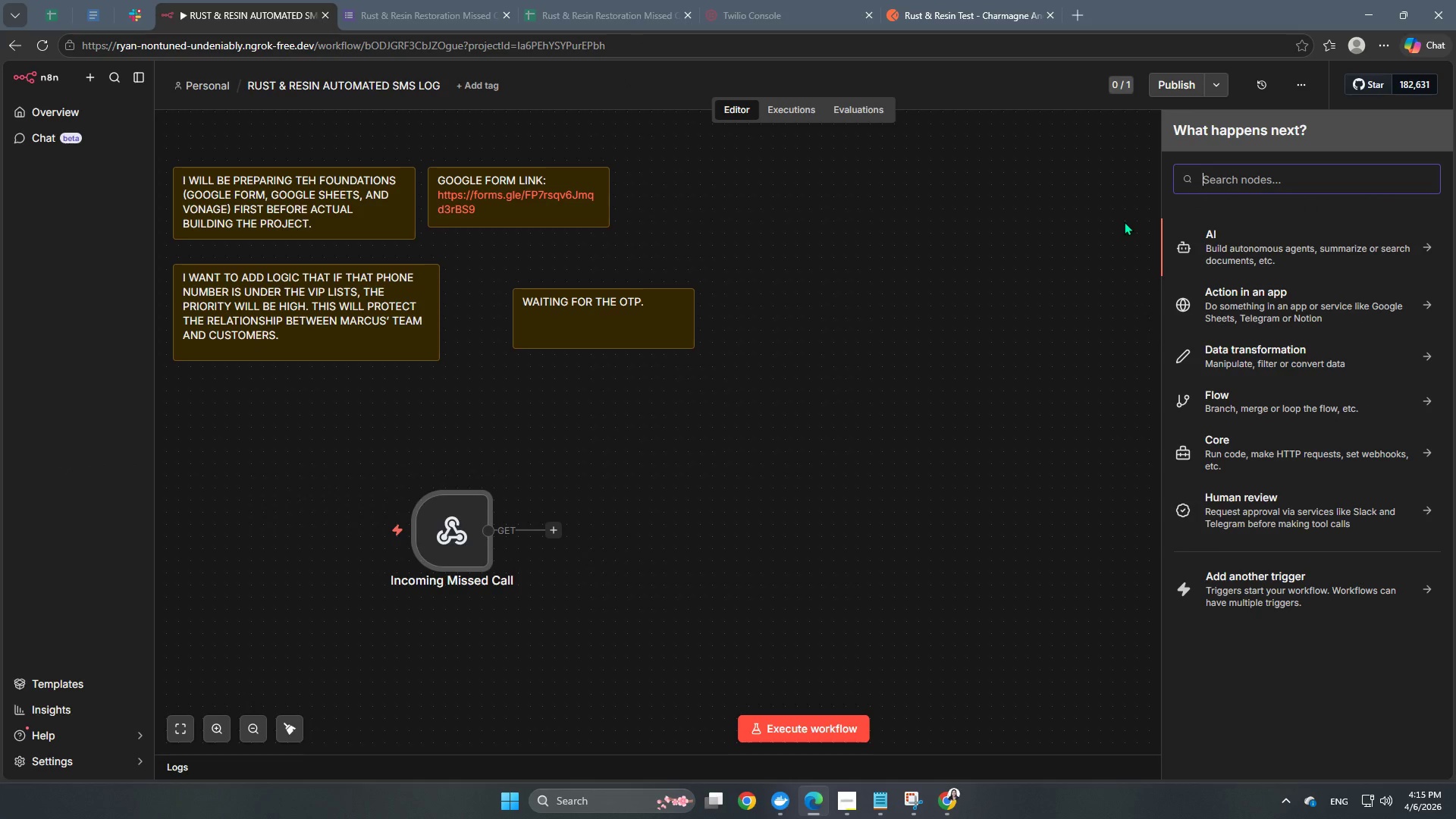 
type(if)
 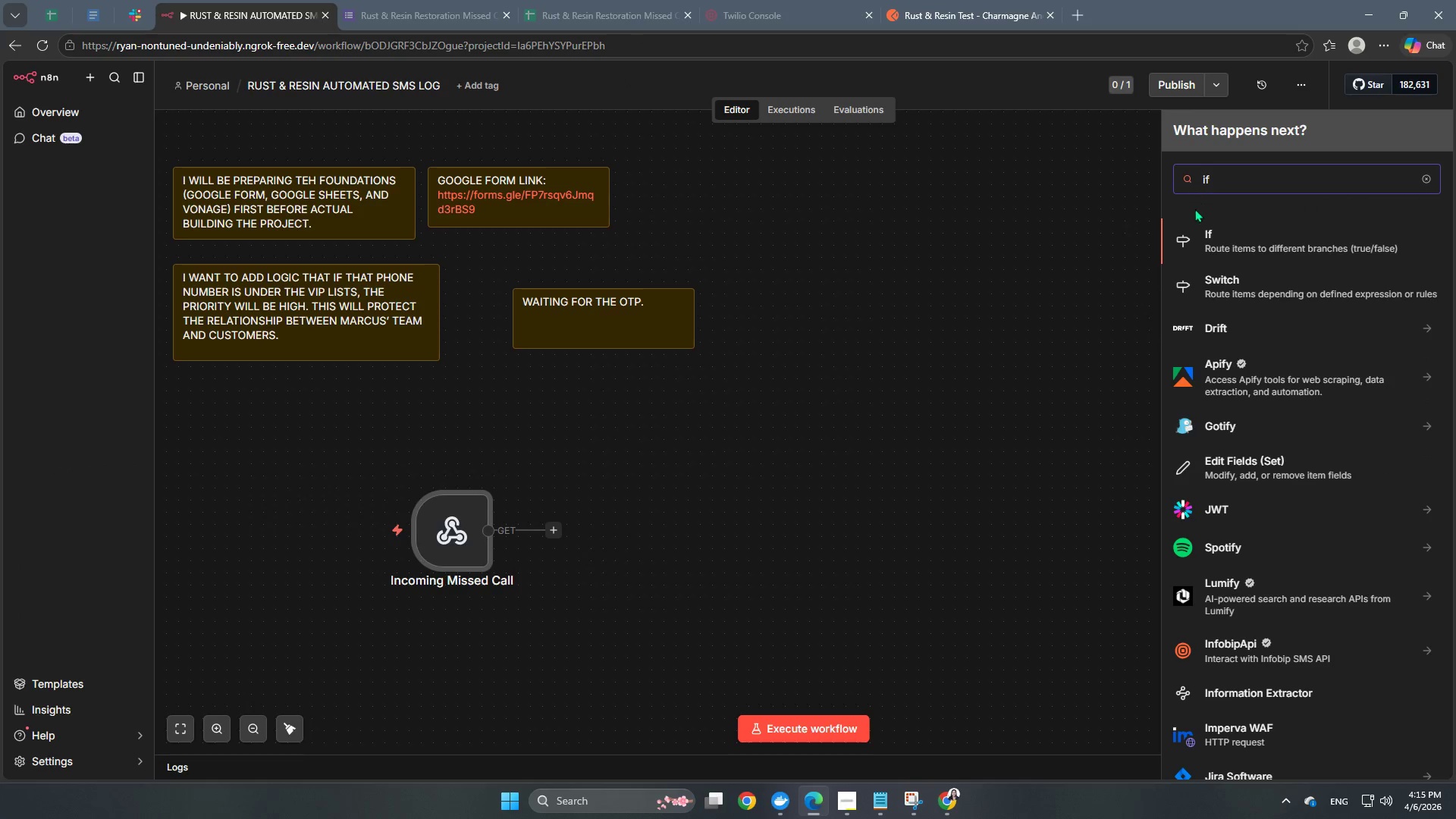 
left_click([1219, 234])
 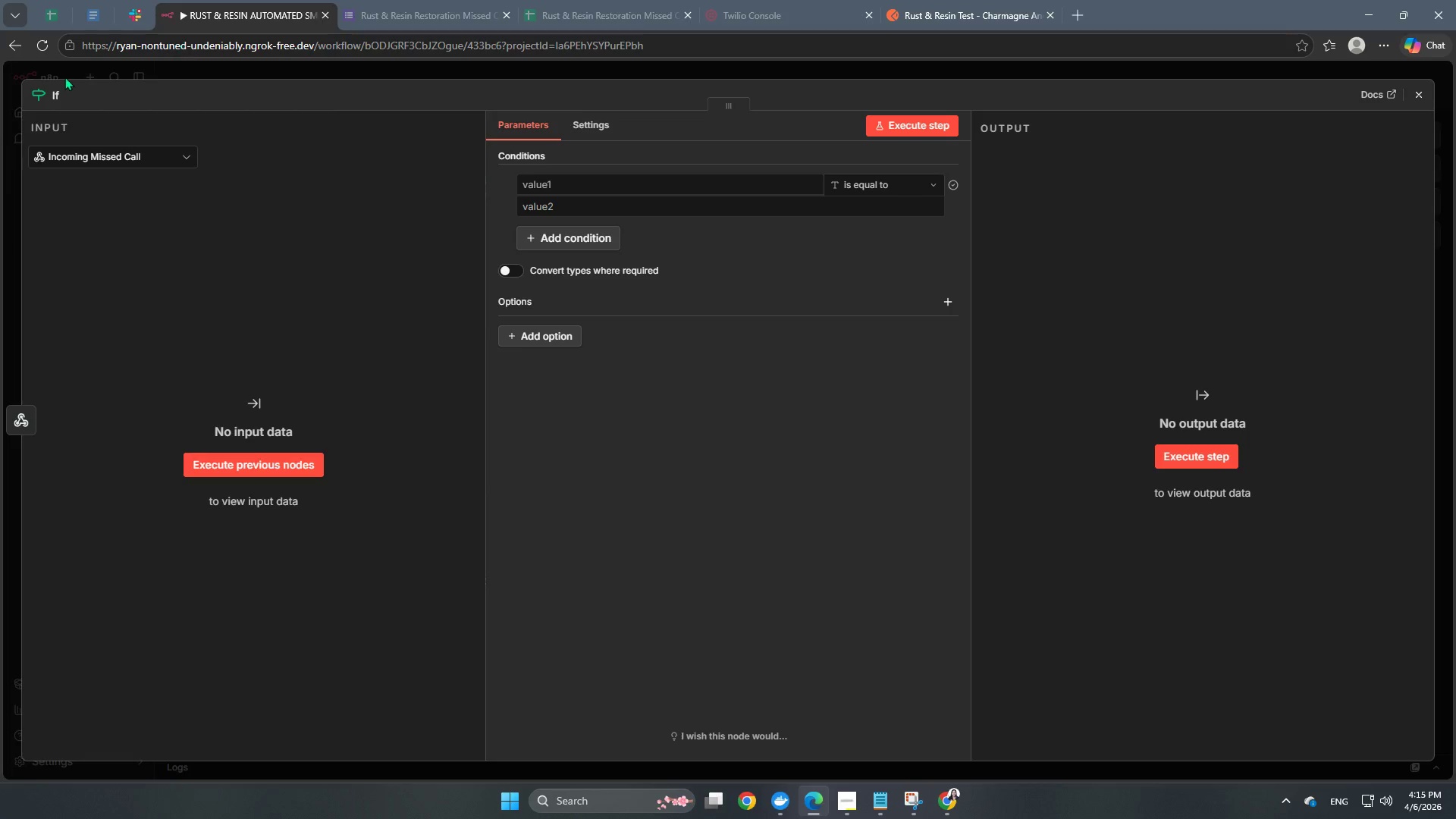 
left_click([57, 89])
 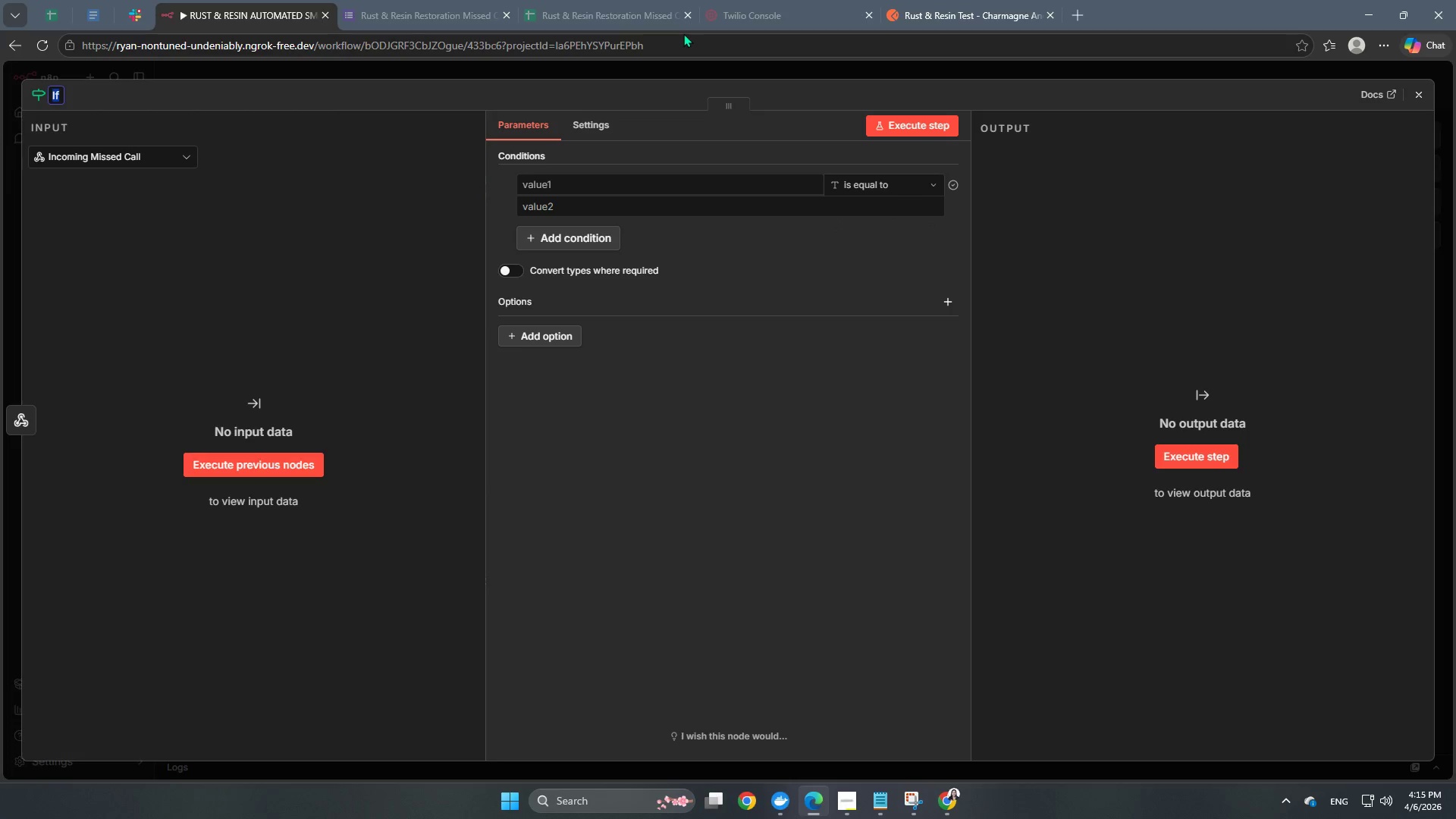 
wait(7.34)
 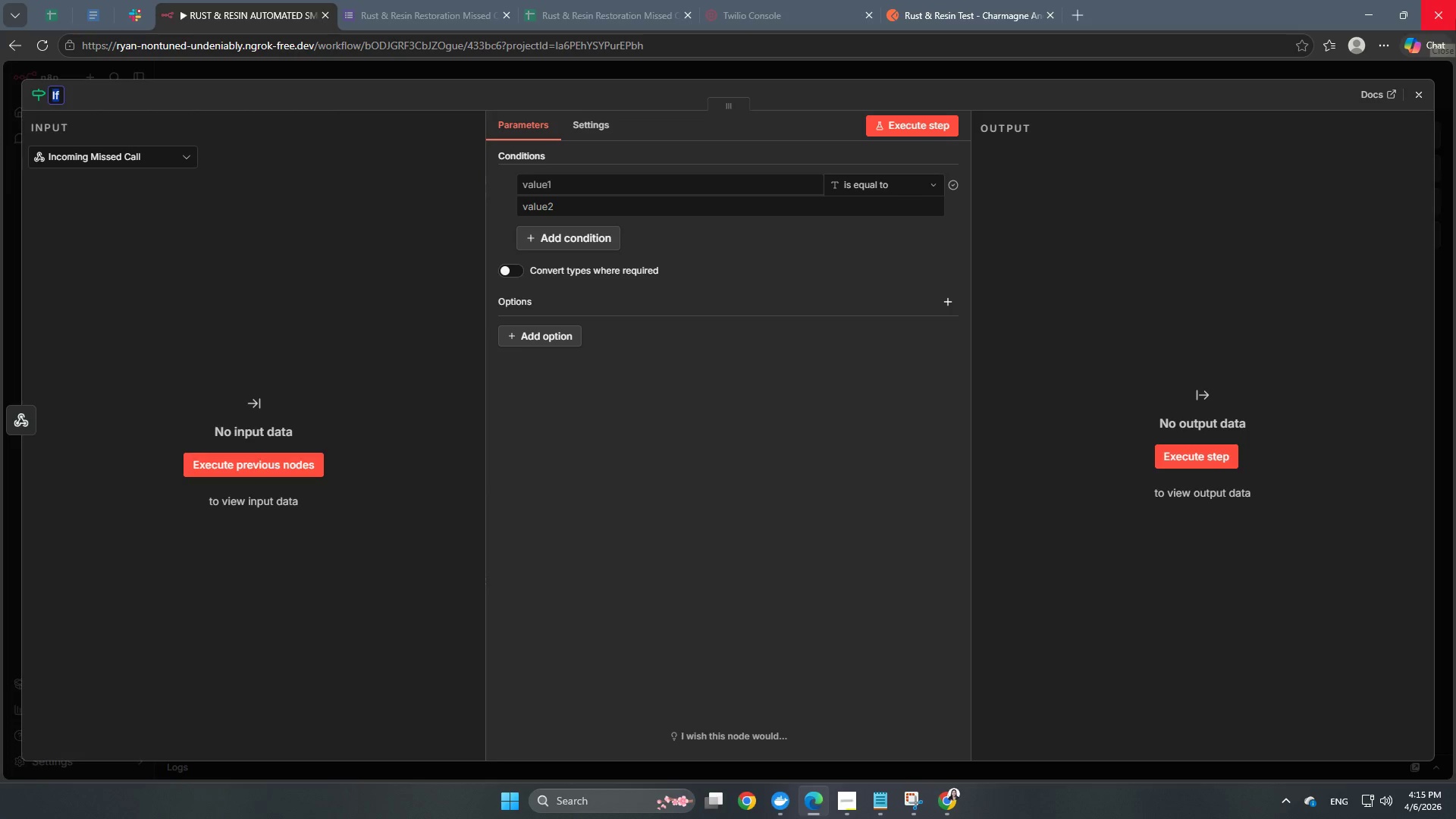 
type(Is Number Valid?)
 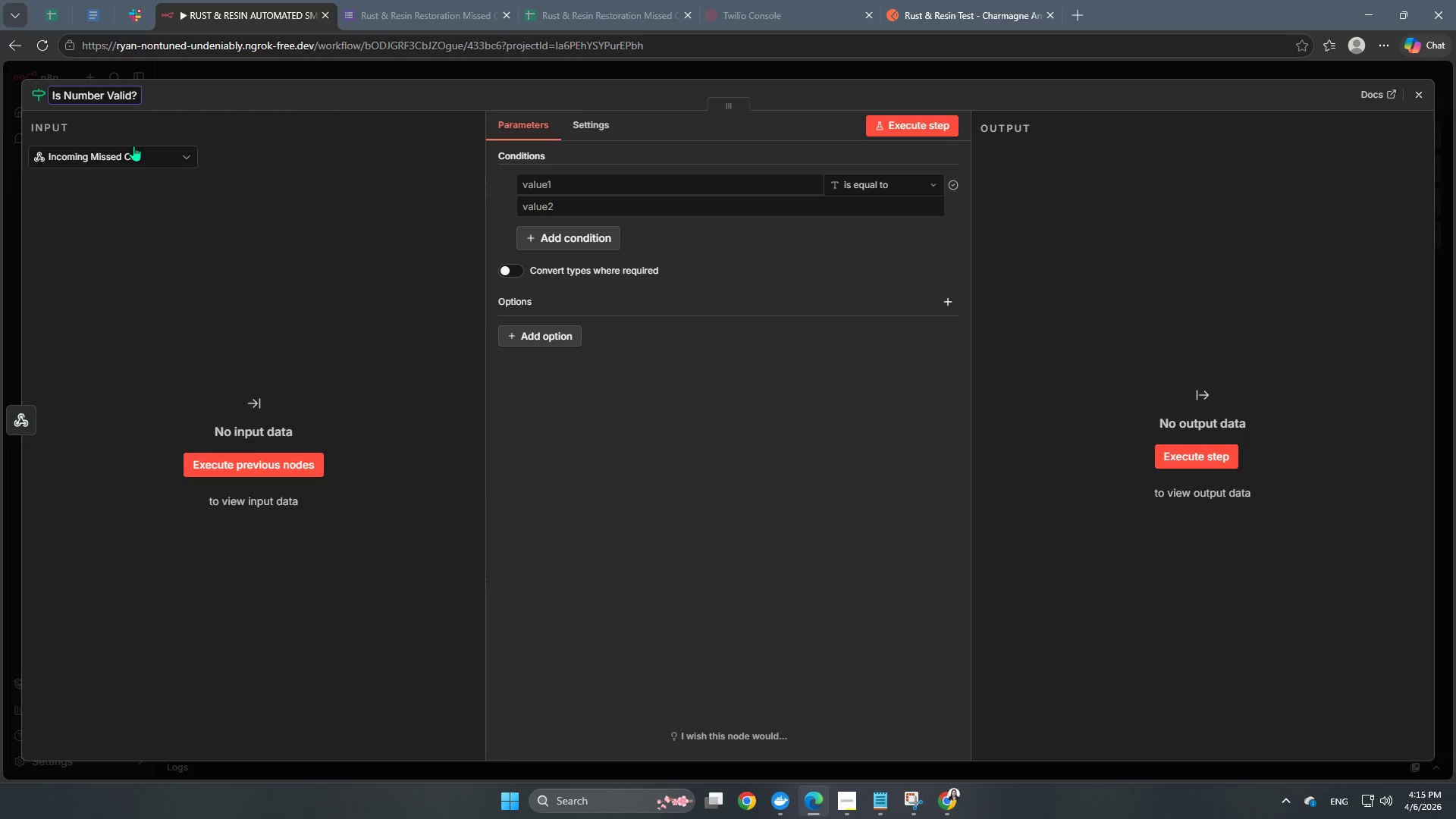 
left_click([237, 73])
 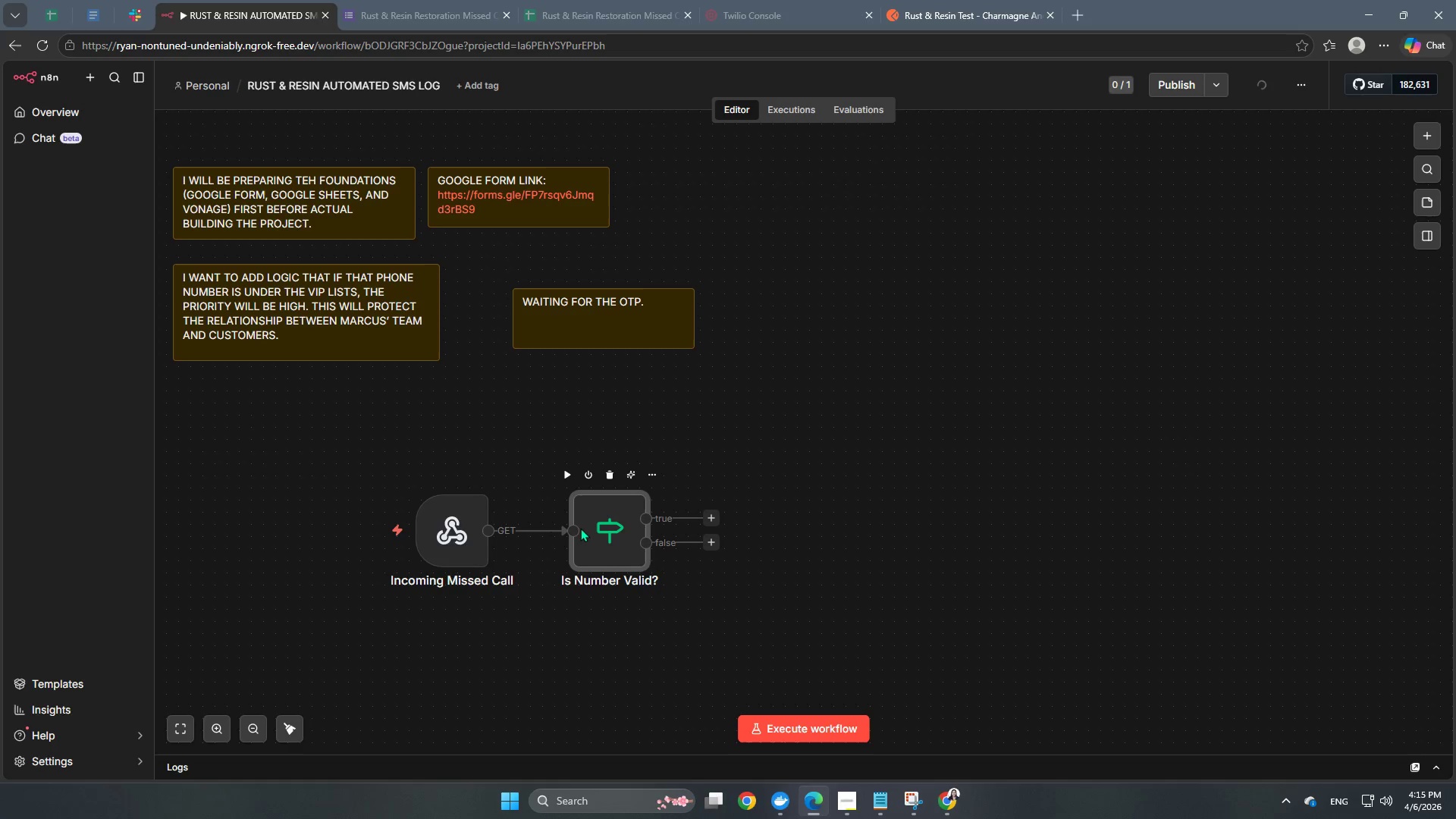 
left_click_drag(start_coordinate=[623, 547], to_coordinate=[712, 553])
 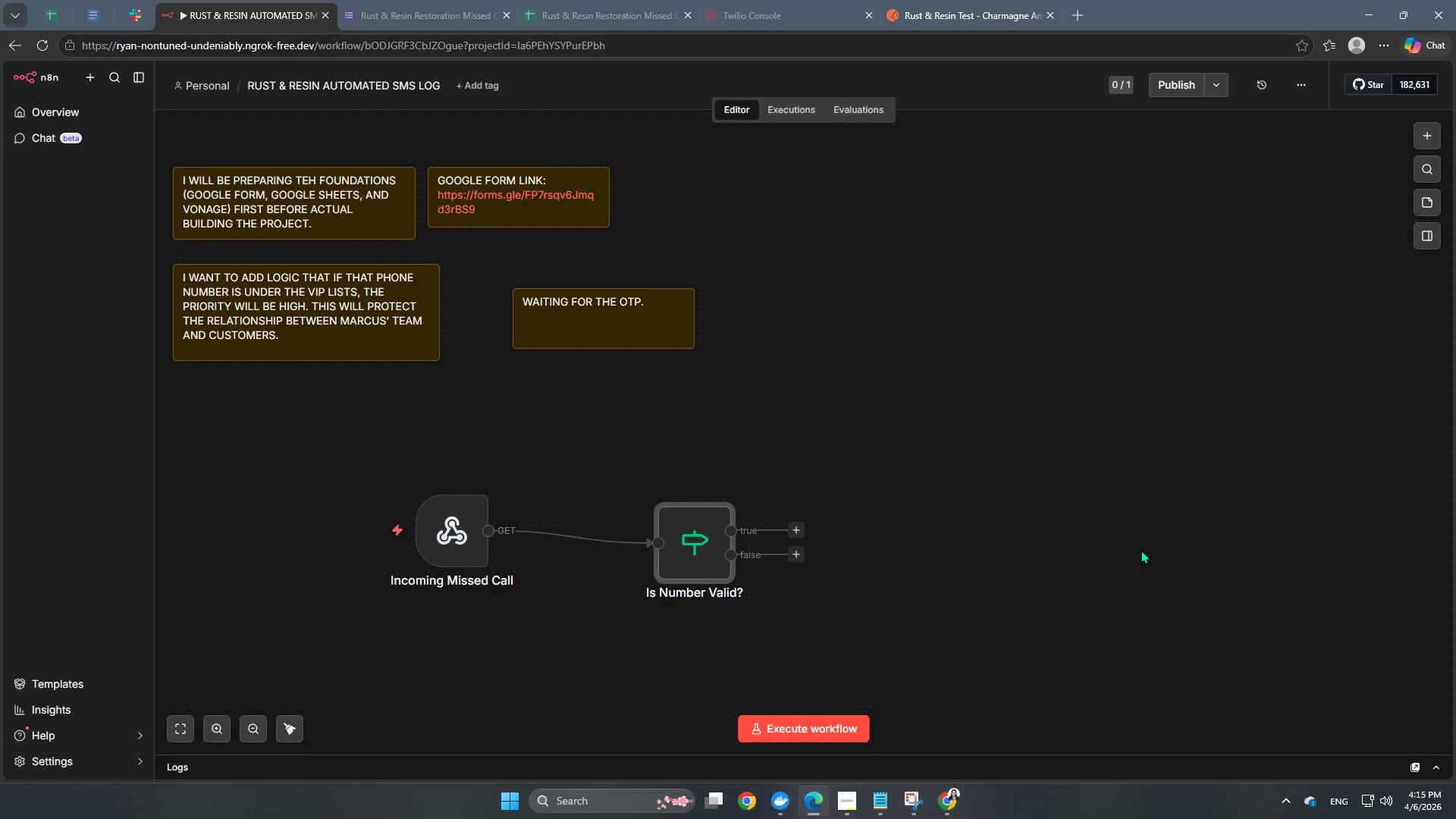 
wait(10.7)
 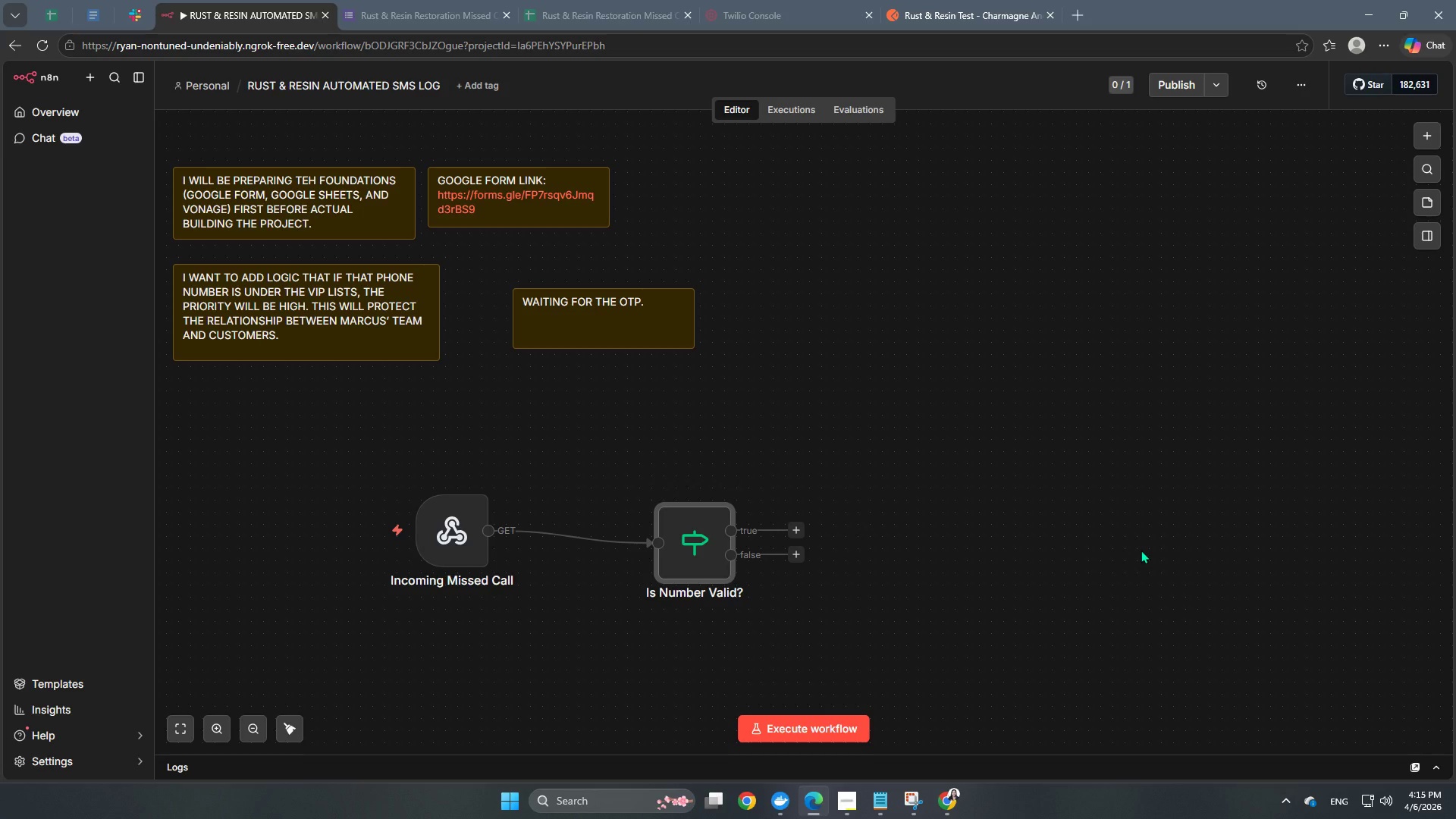 
left_click([964, 10])
 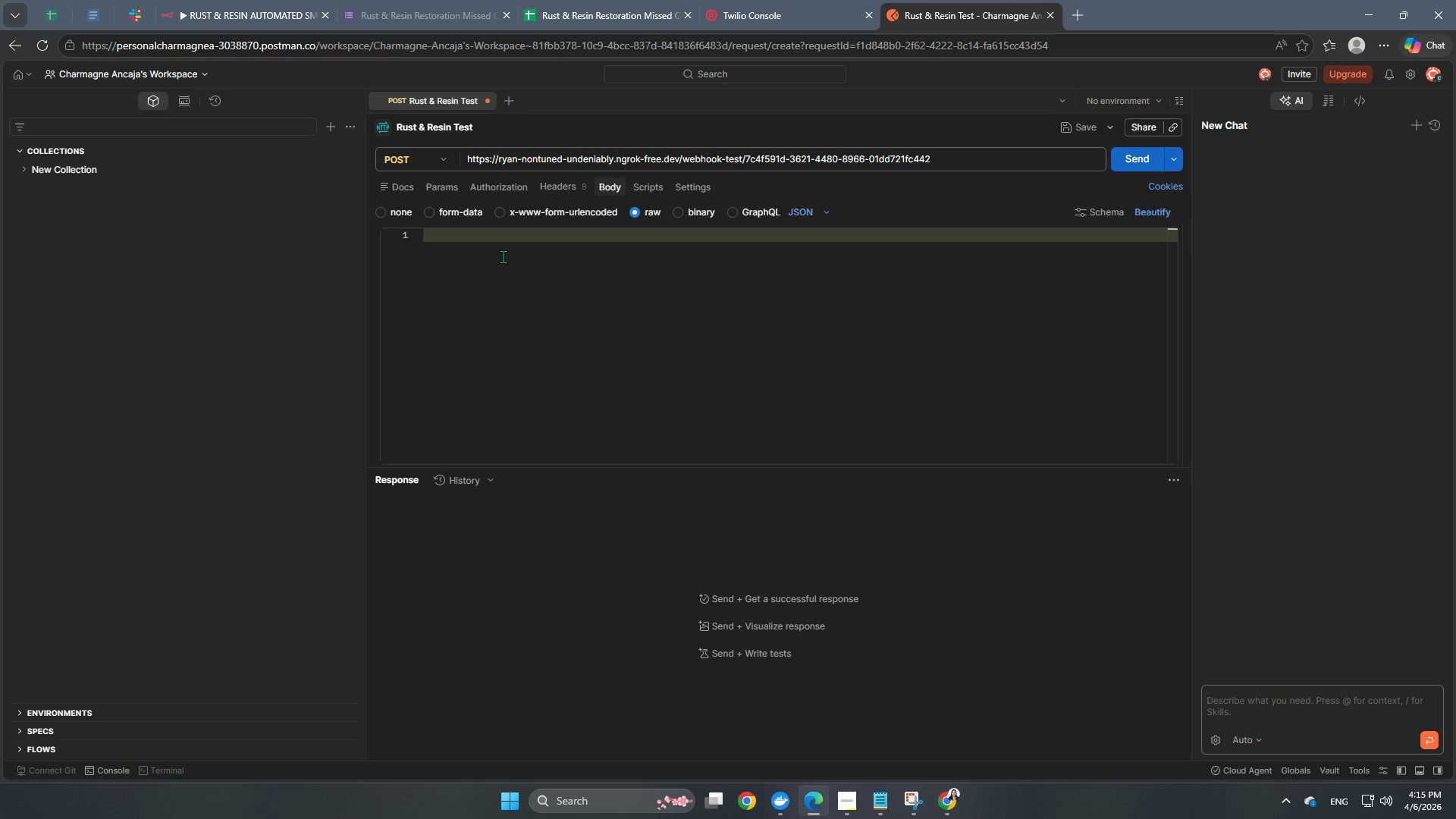 
key(Shift+BracketLeft)
 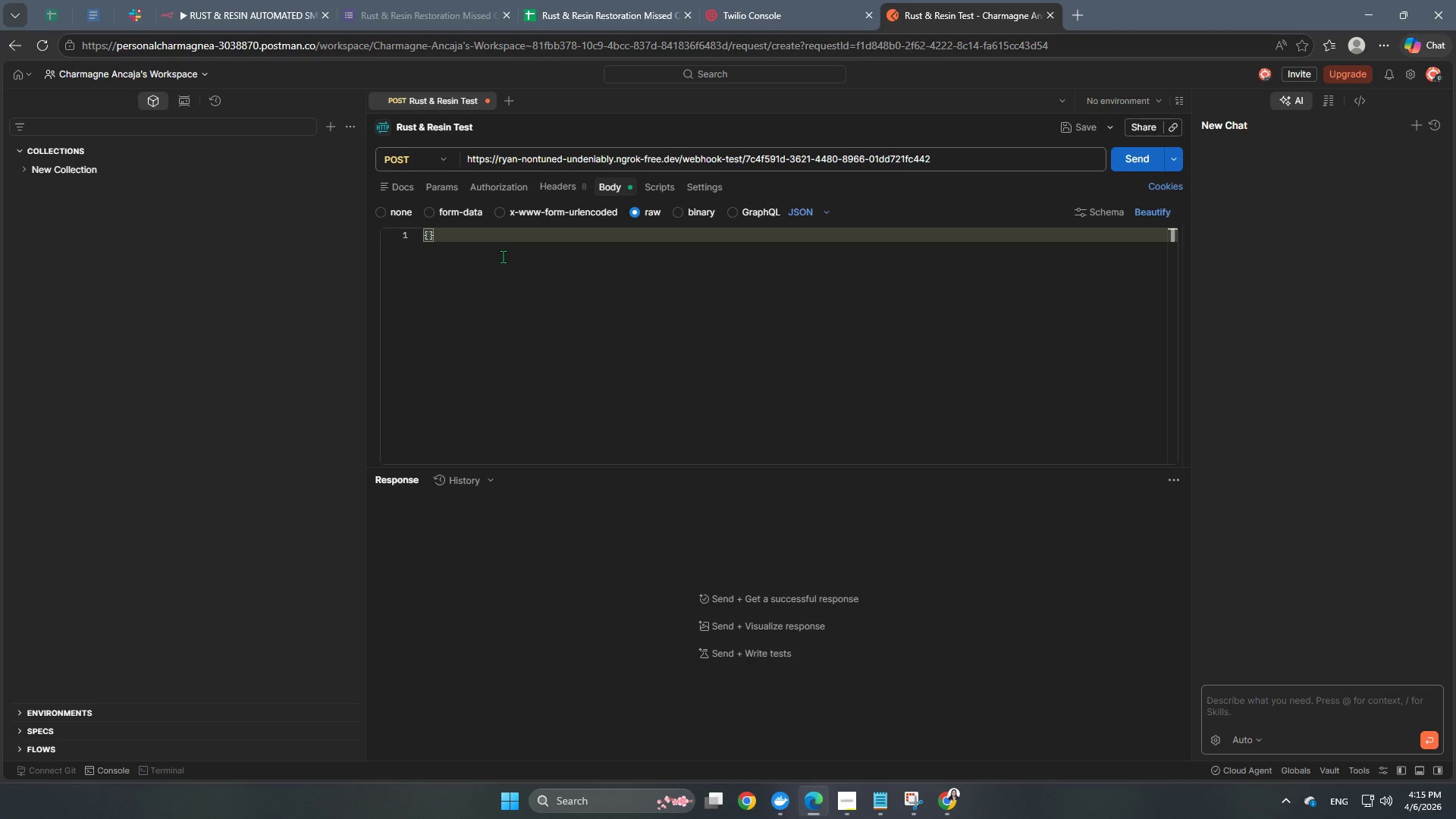 
key(Enter)
 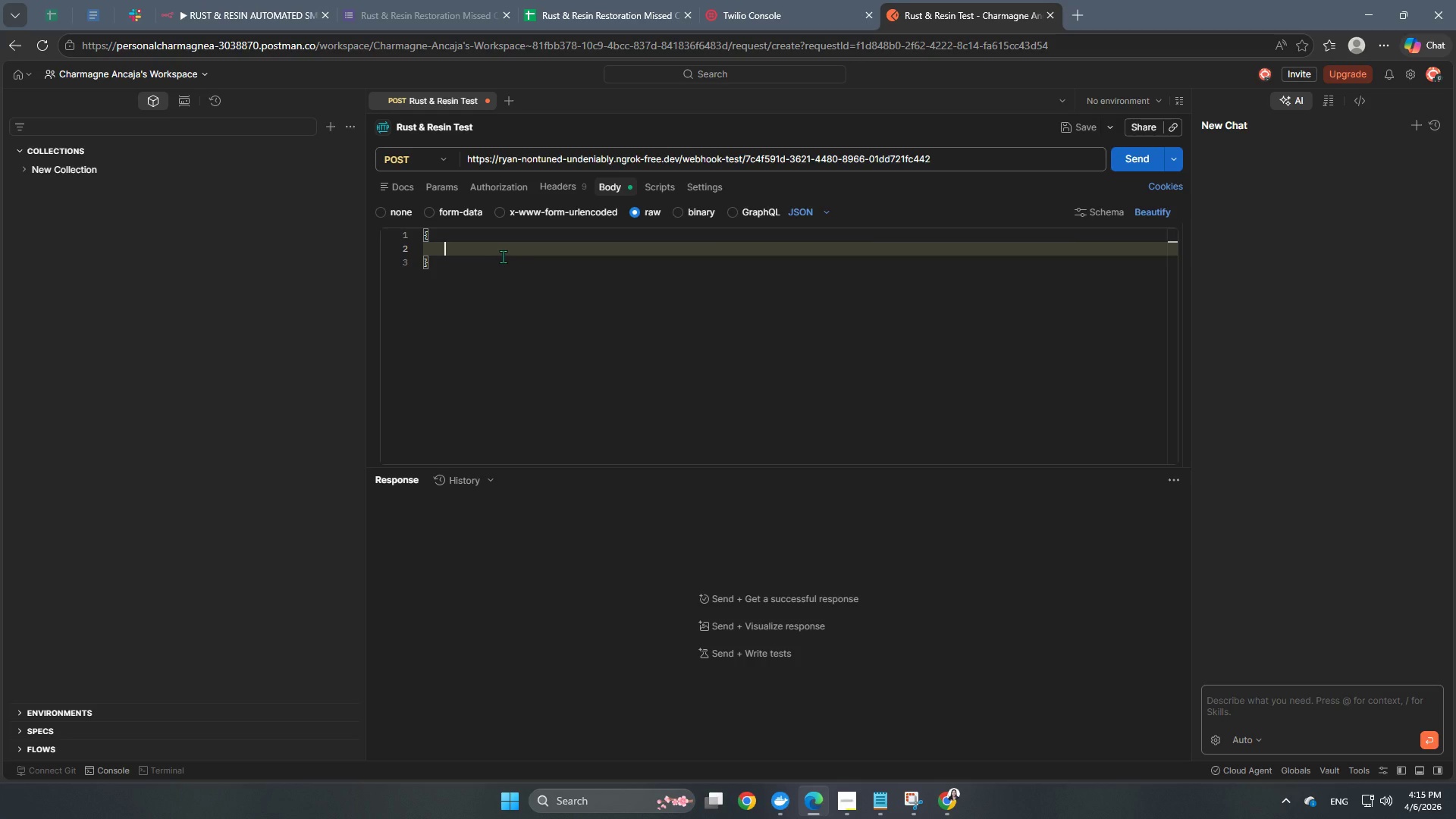 
type("calleer_phione)
 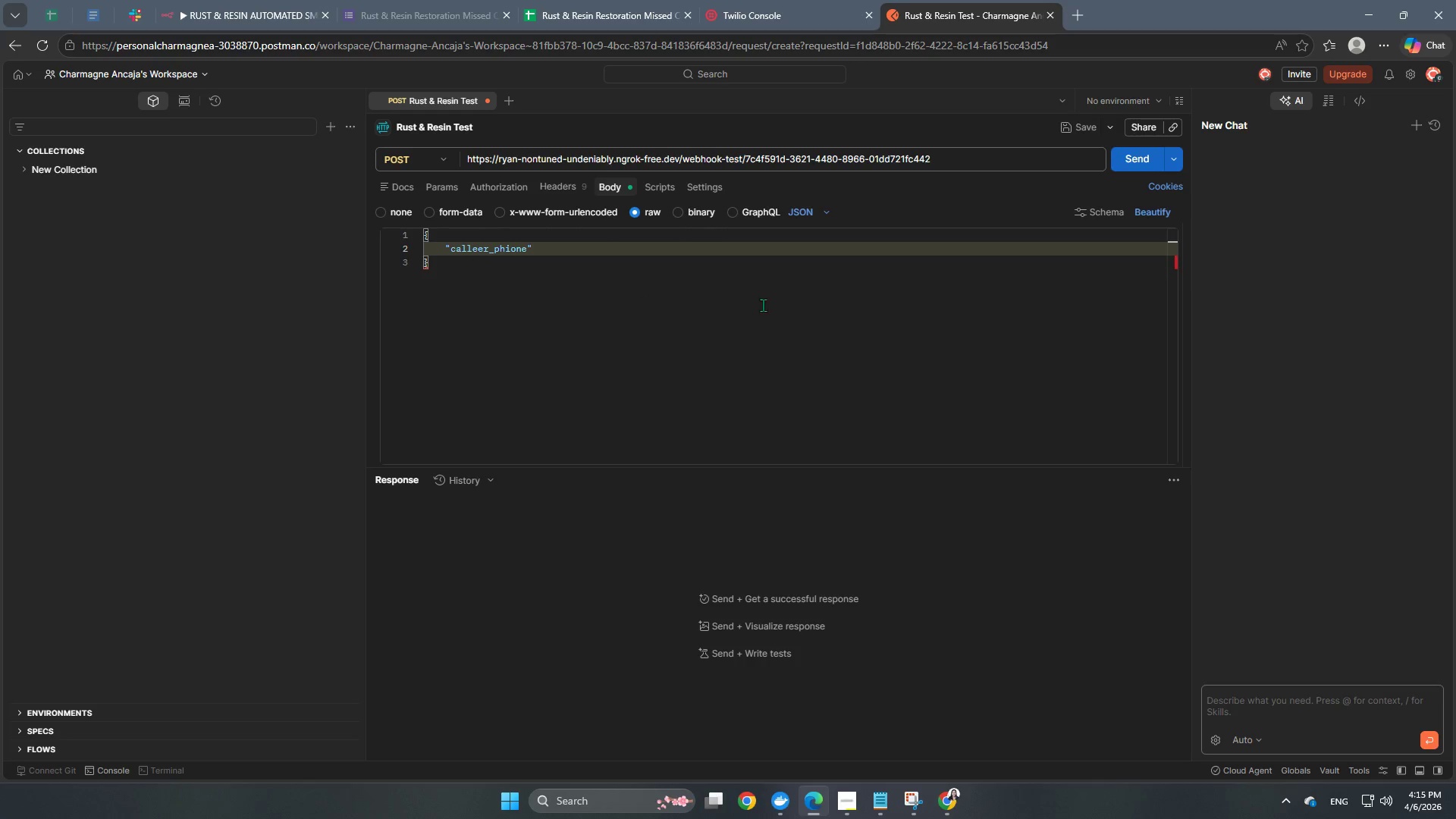 
key(Backspace)
 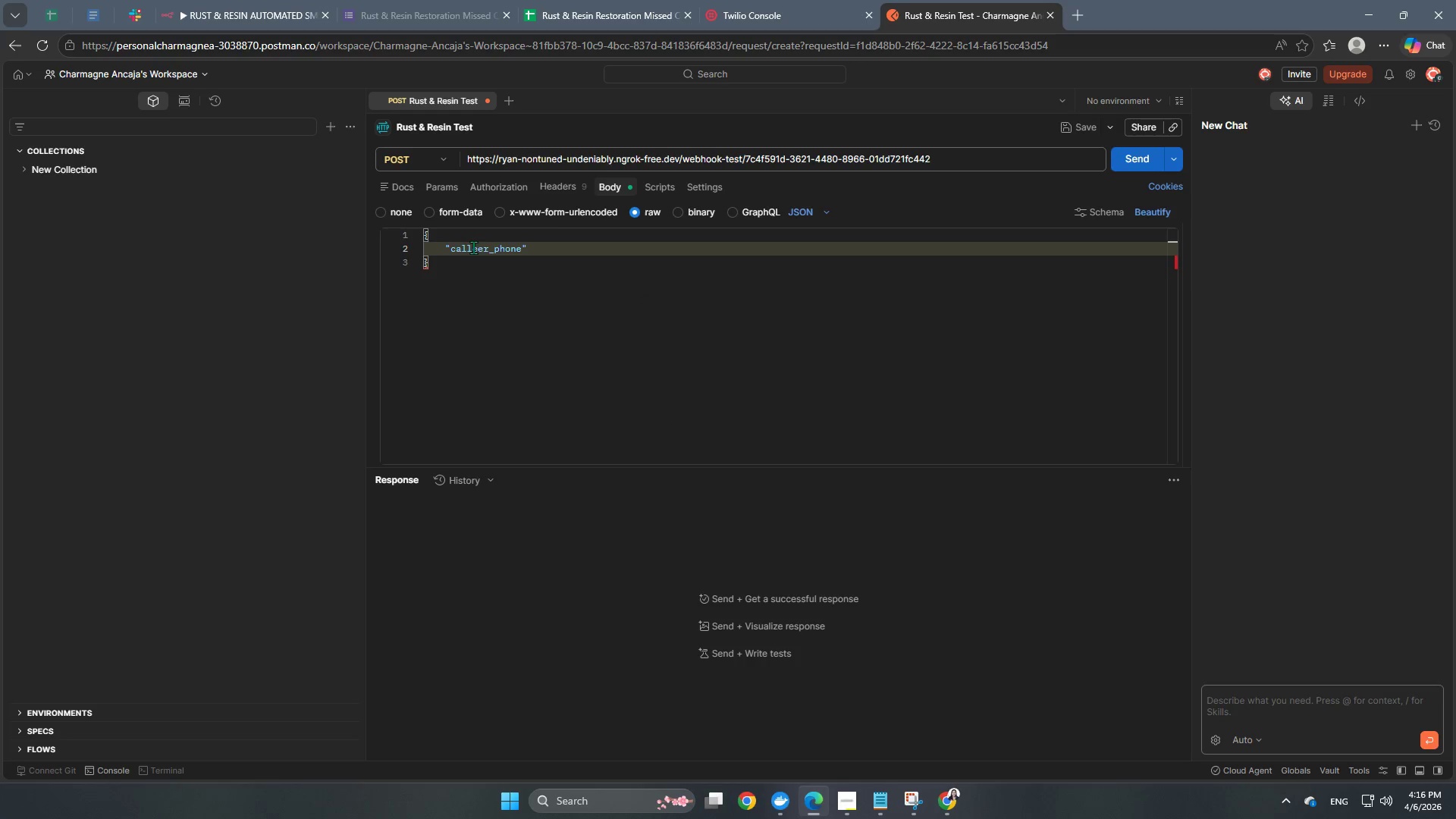 
left_click([481, 243])
 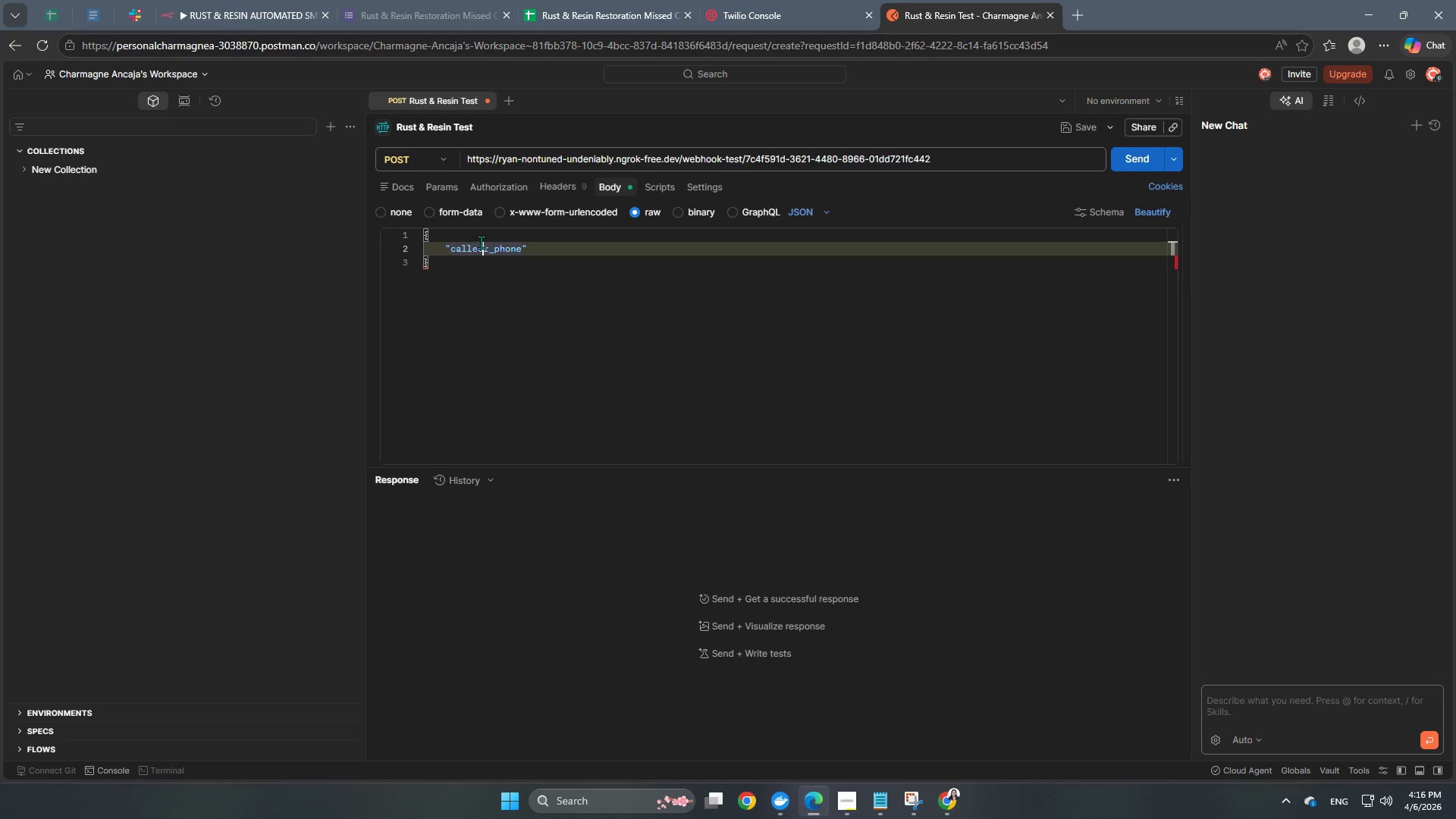 
key(Backspace)
 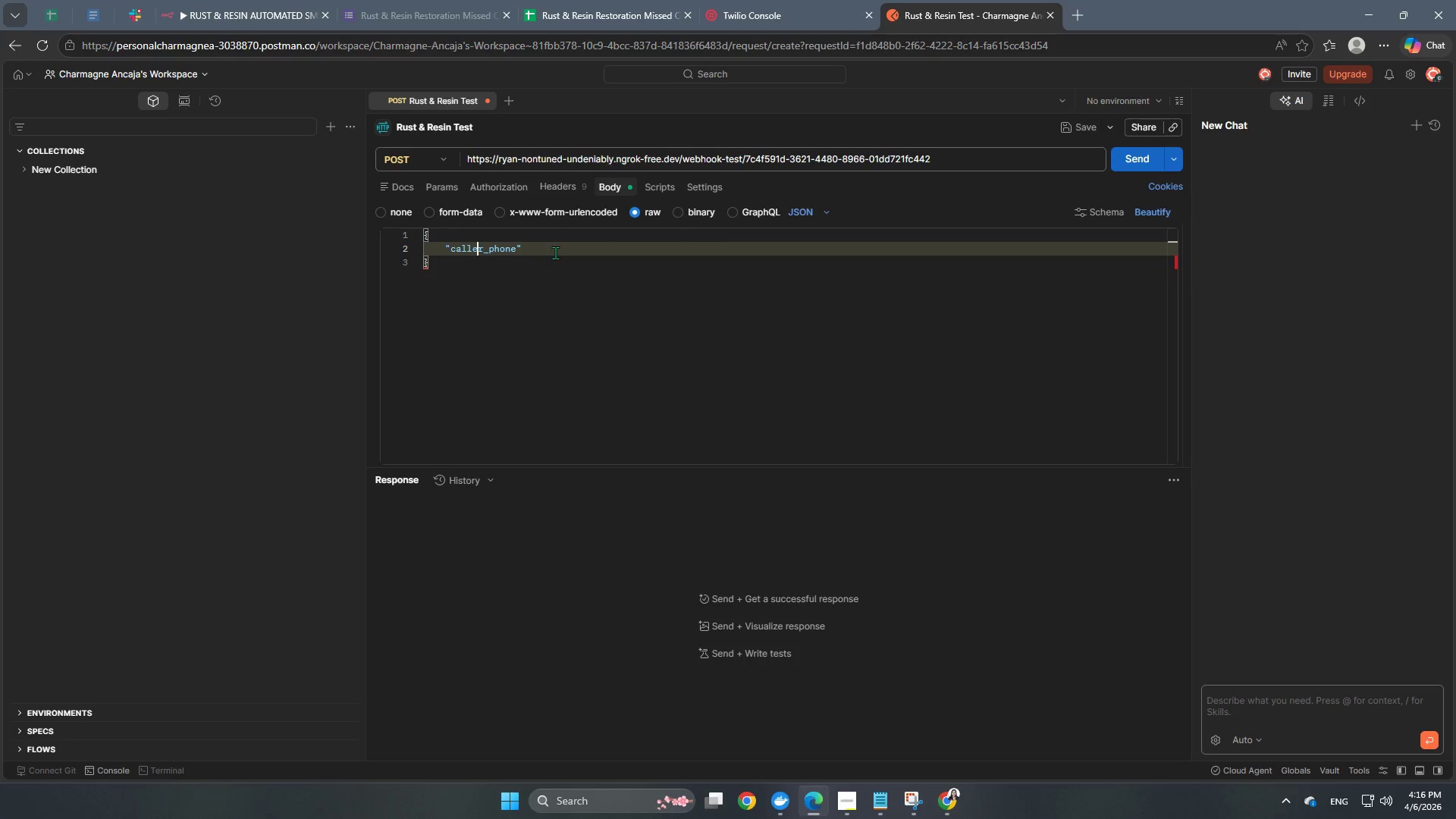 
left_click([560, 253])
 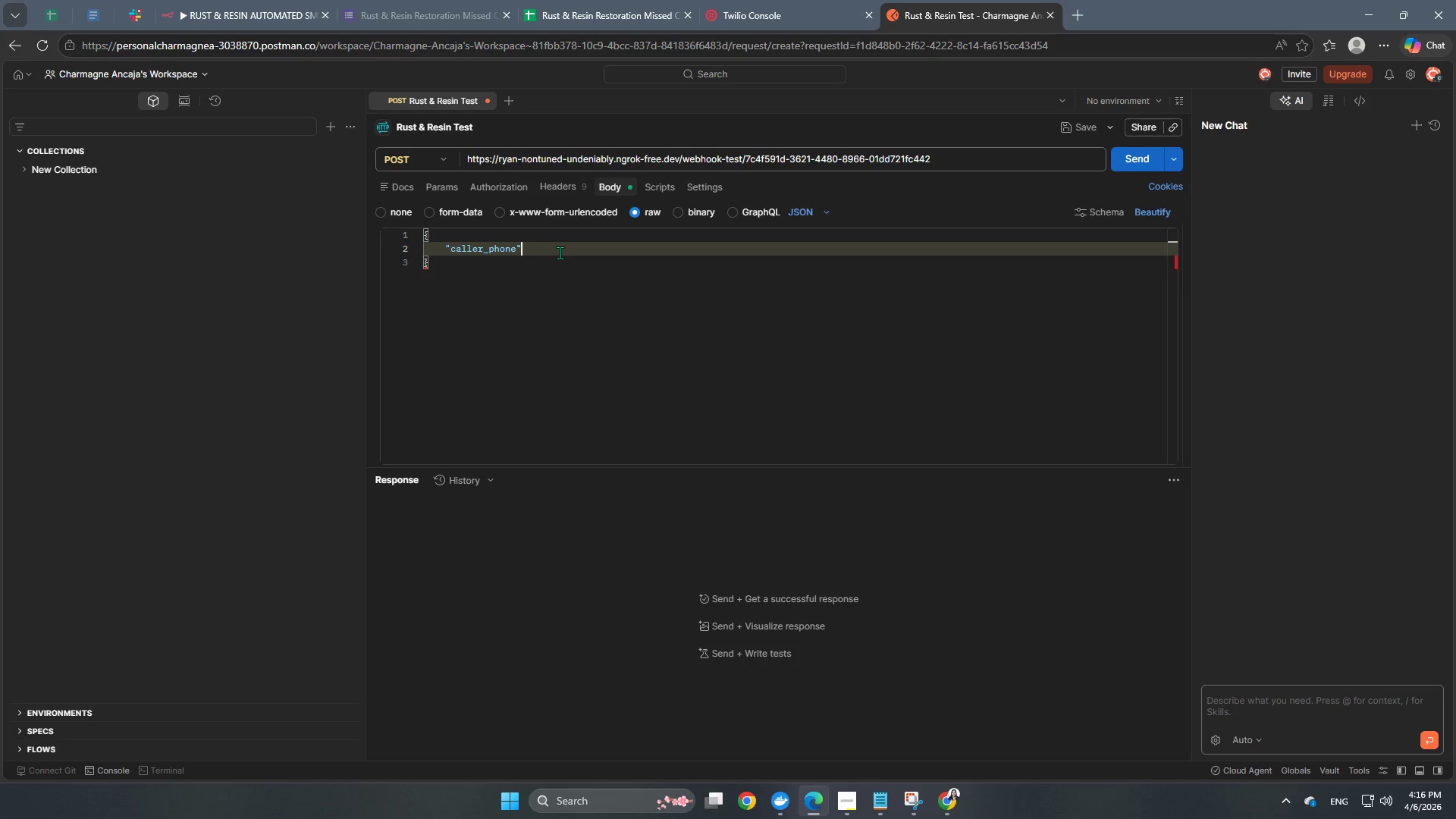 
key(Shift+Semicolon)
 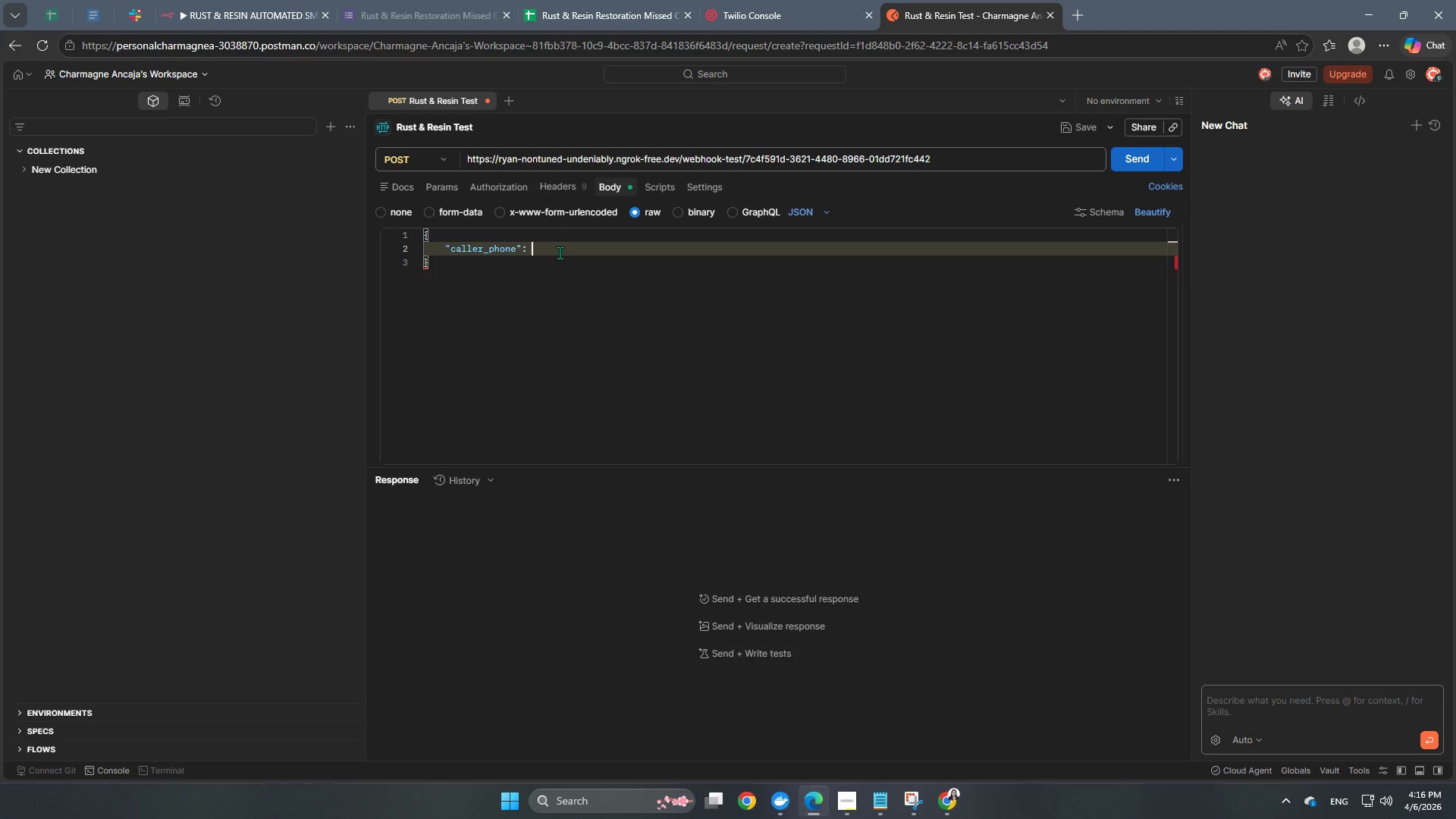 
key(Space)
 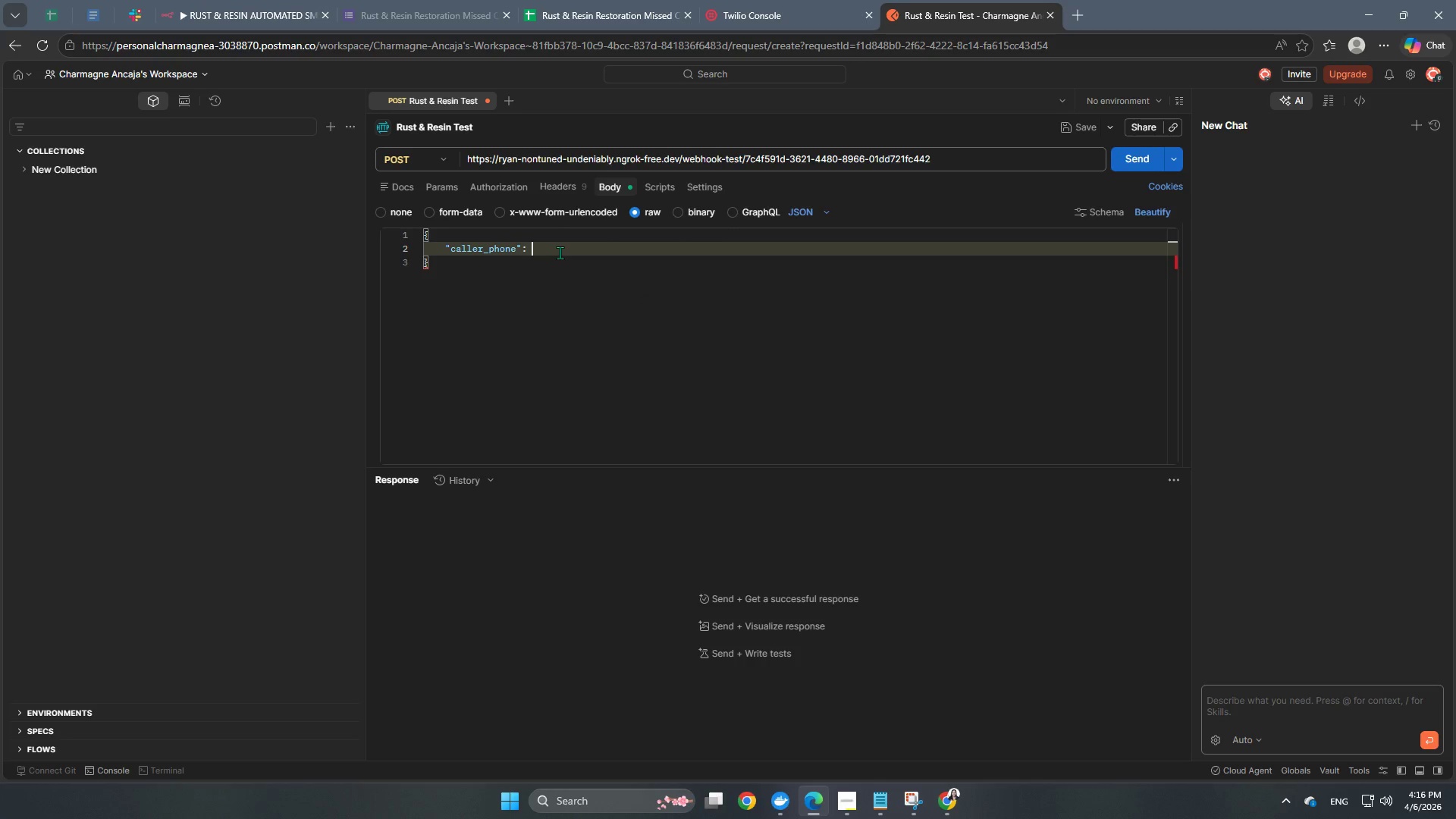 
key(Shift+ShiftRight)
 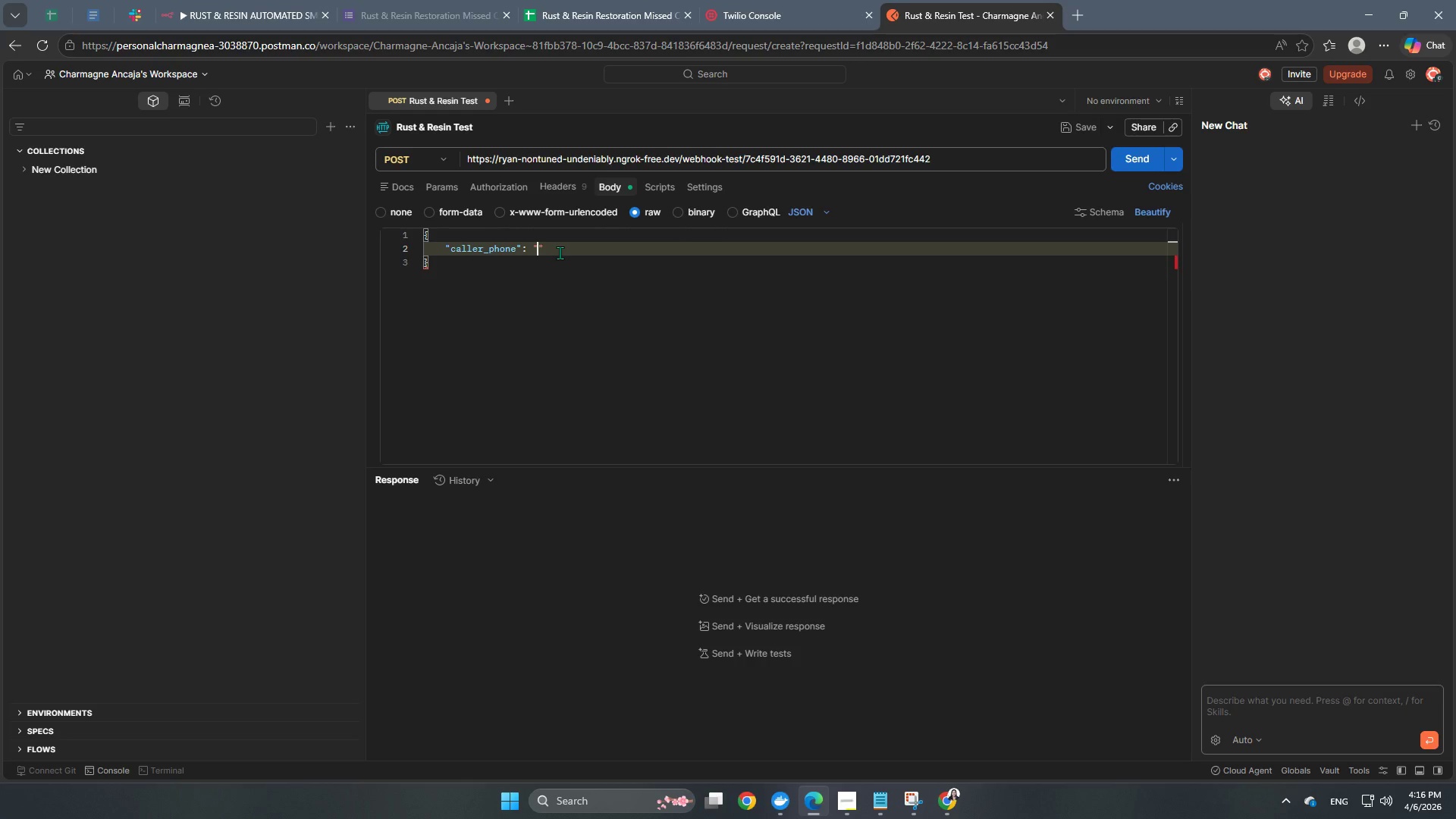 
key(Shift+Quote)
 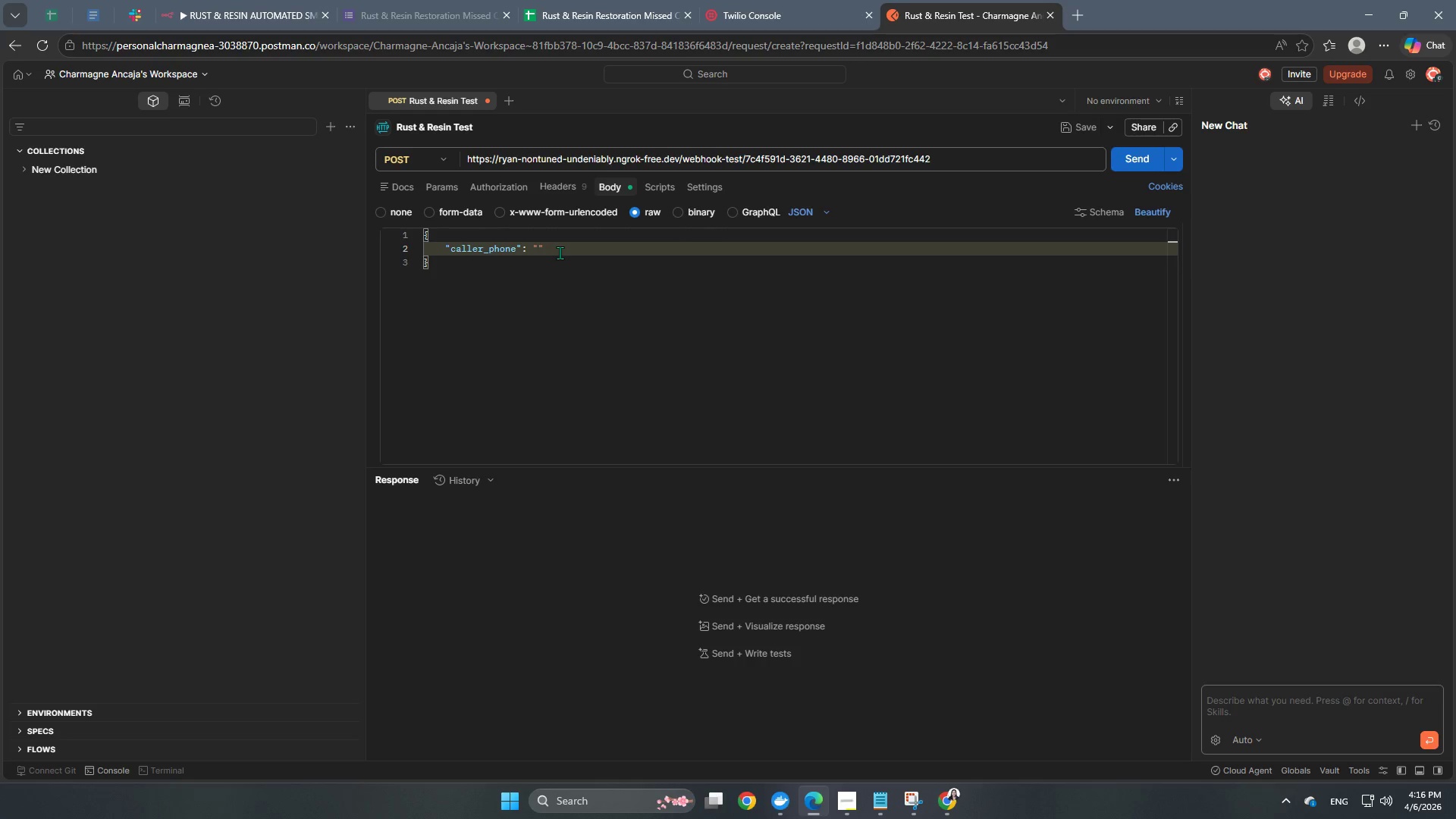 
key(Numpad6)
 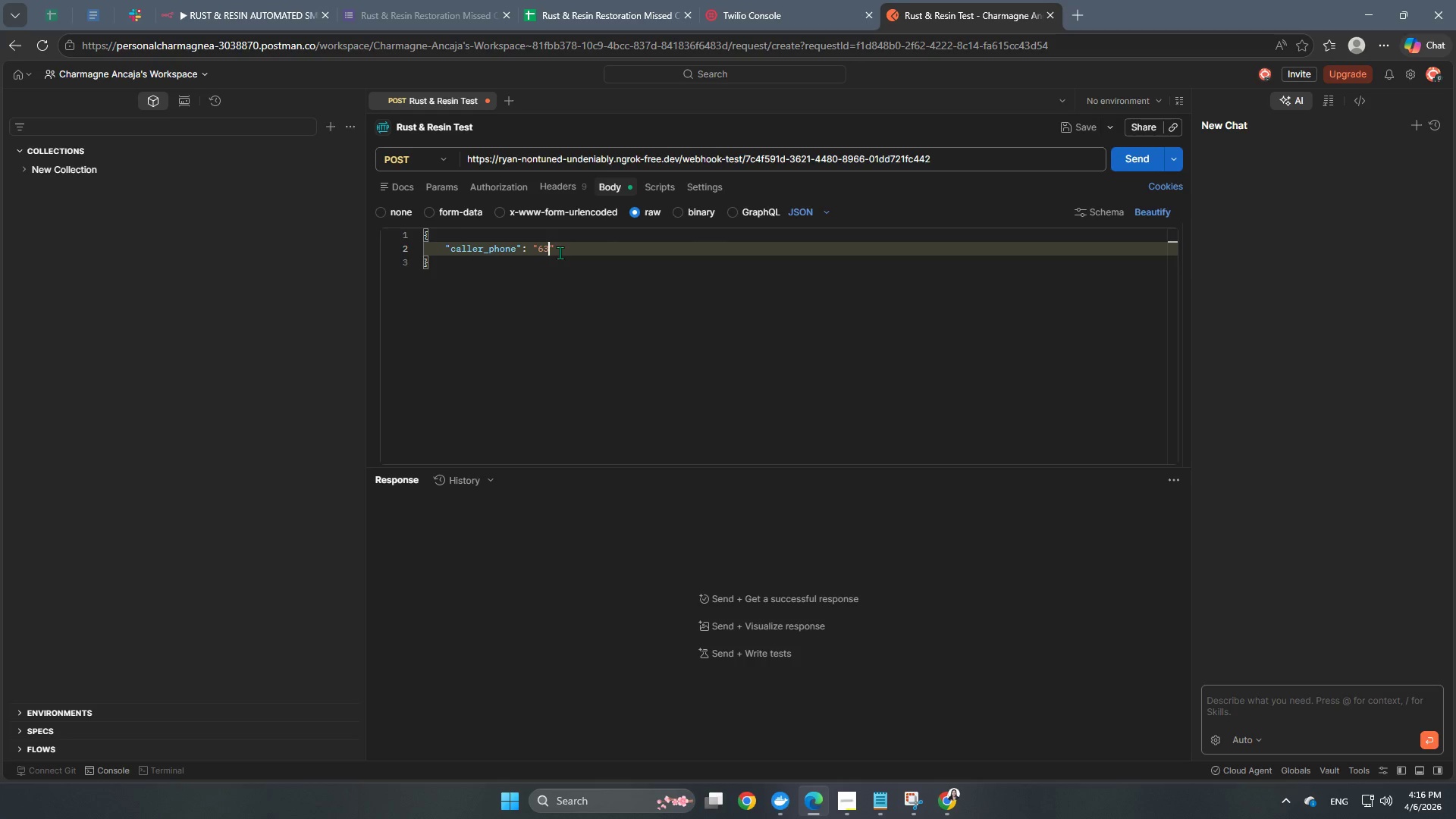 
key(Numpad3)
 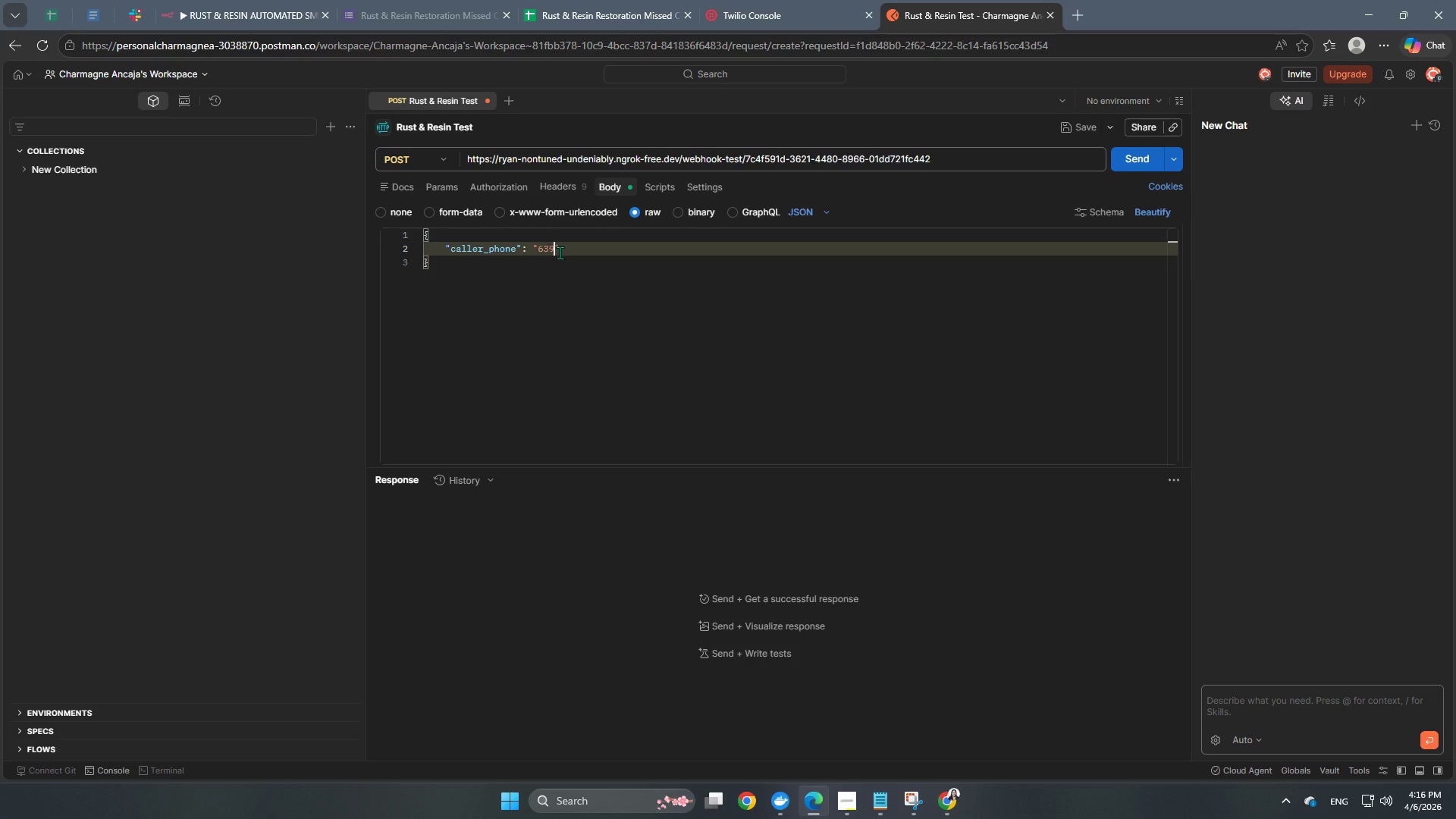 
key(Numpad9)
 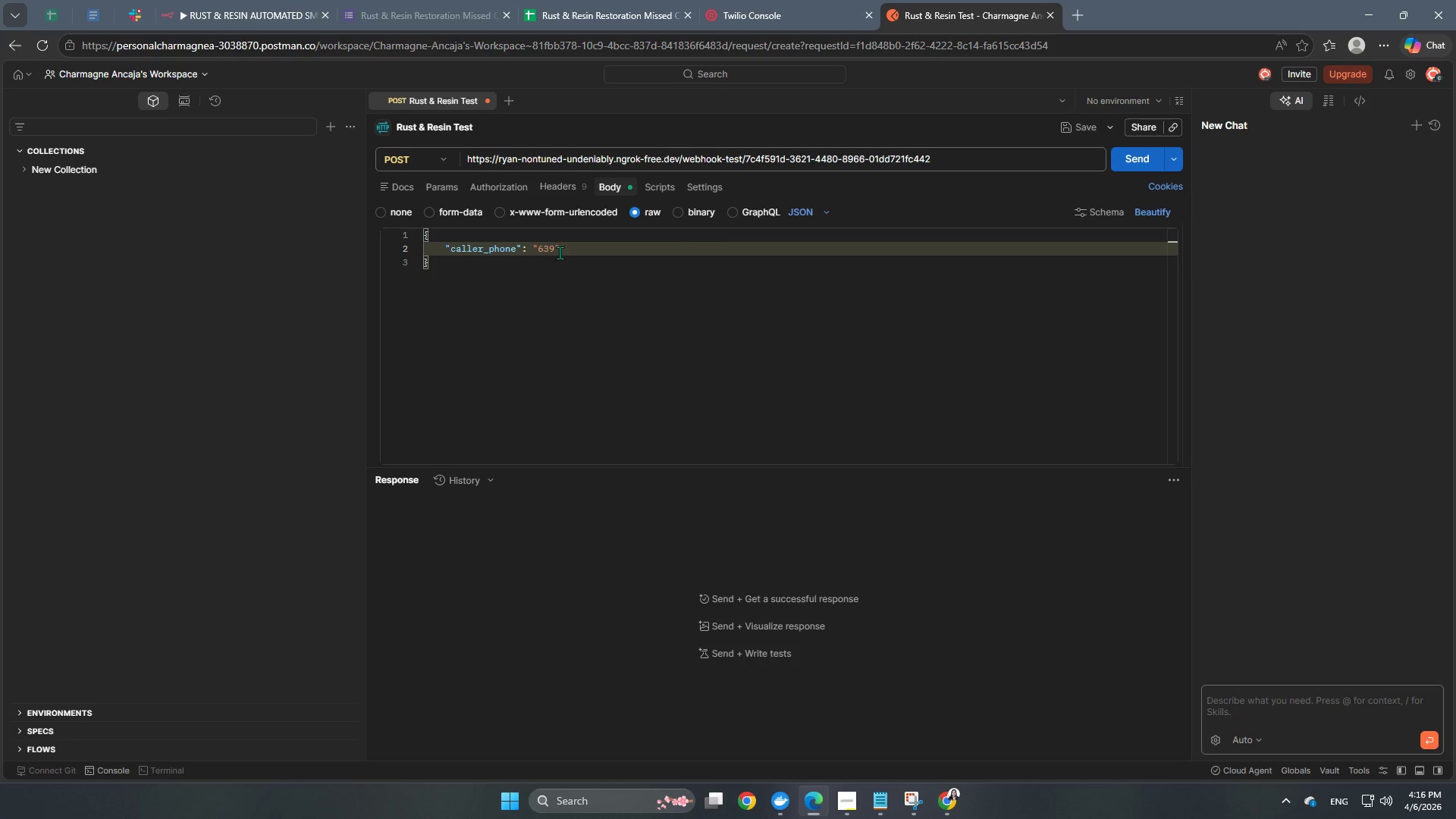 
key(Numpad1)
 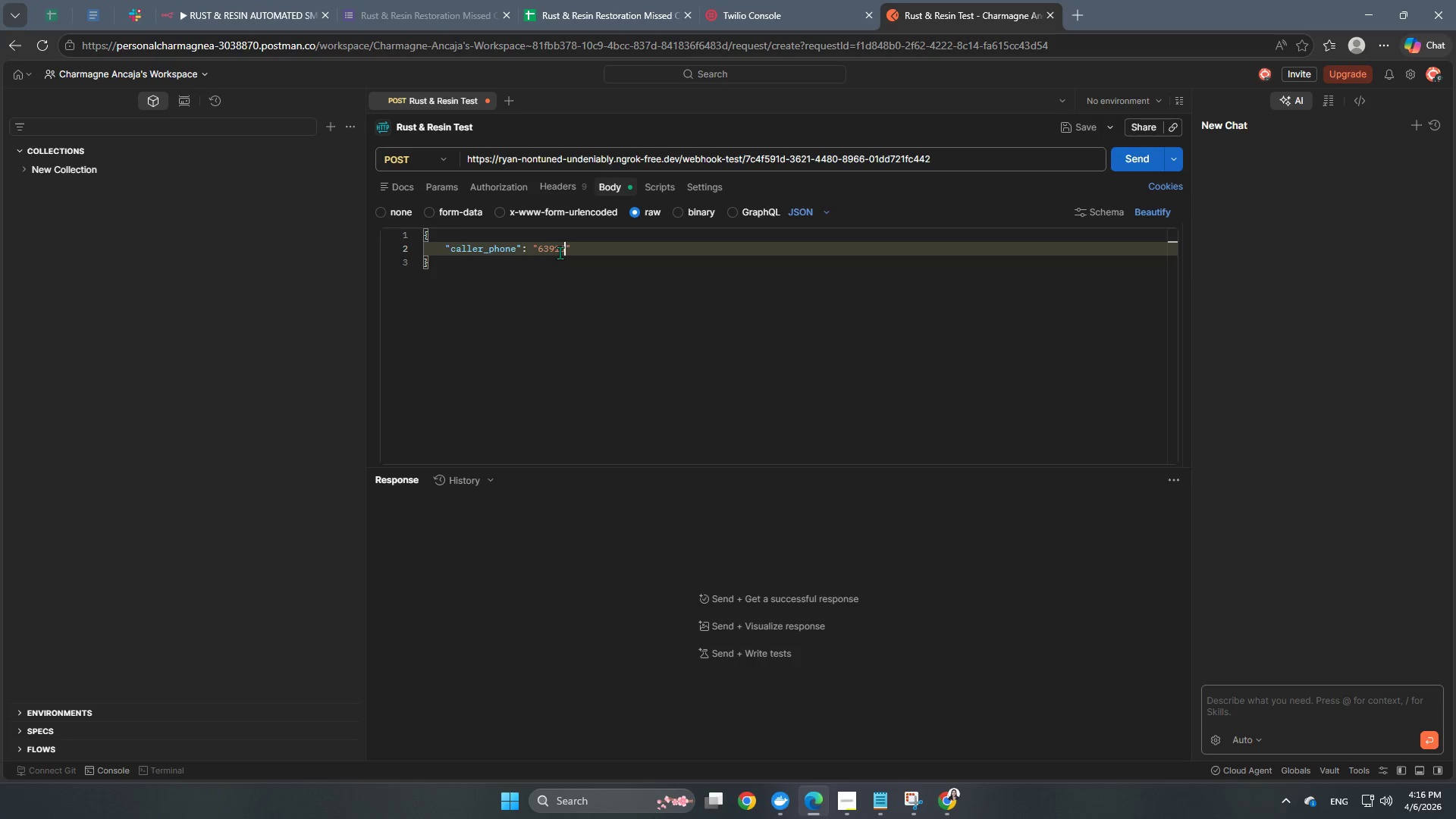 
key(Numpad6)
 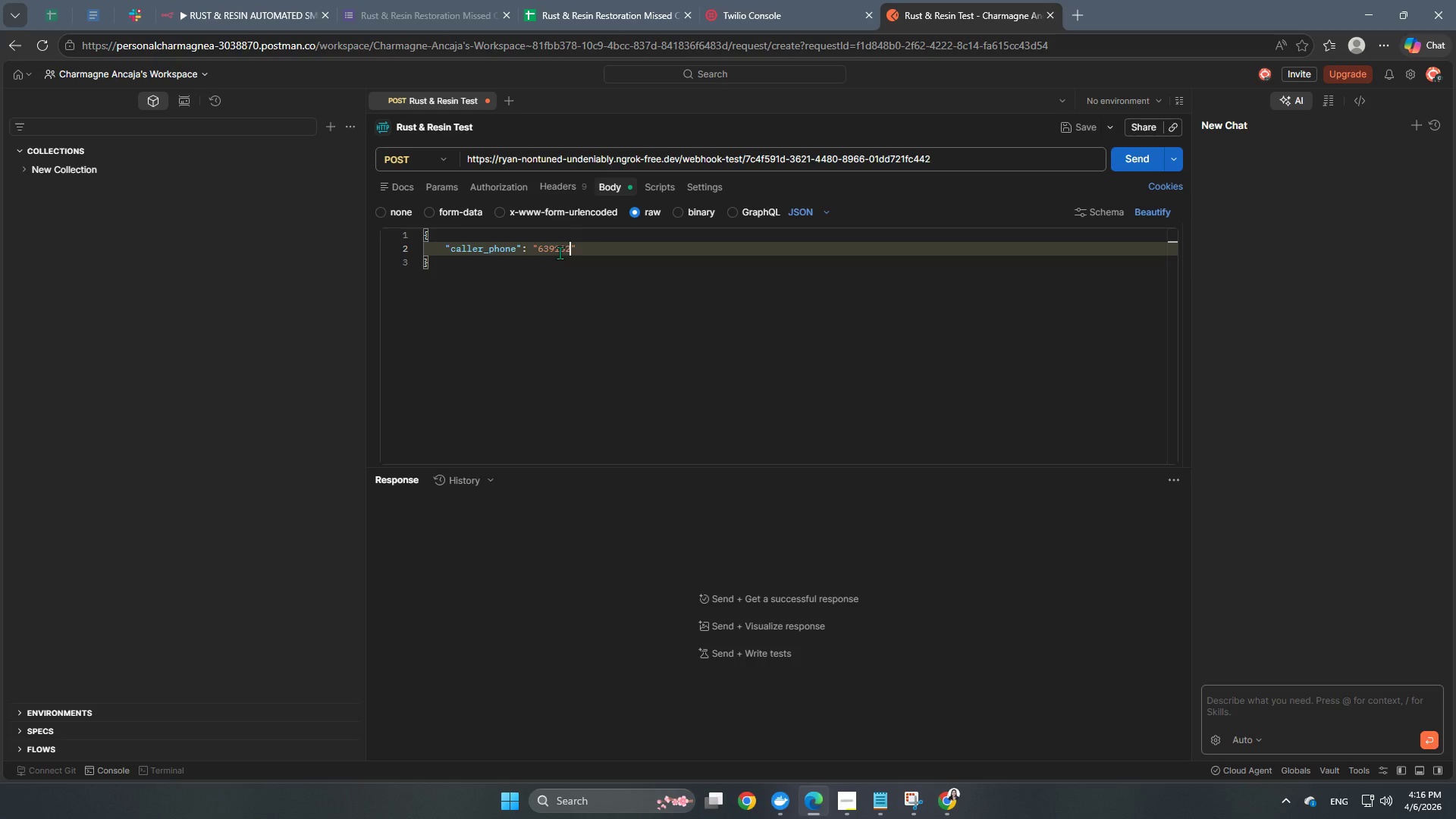 
key(Numpad2)
 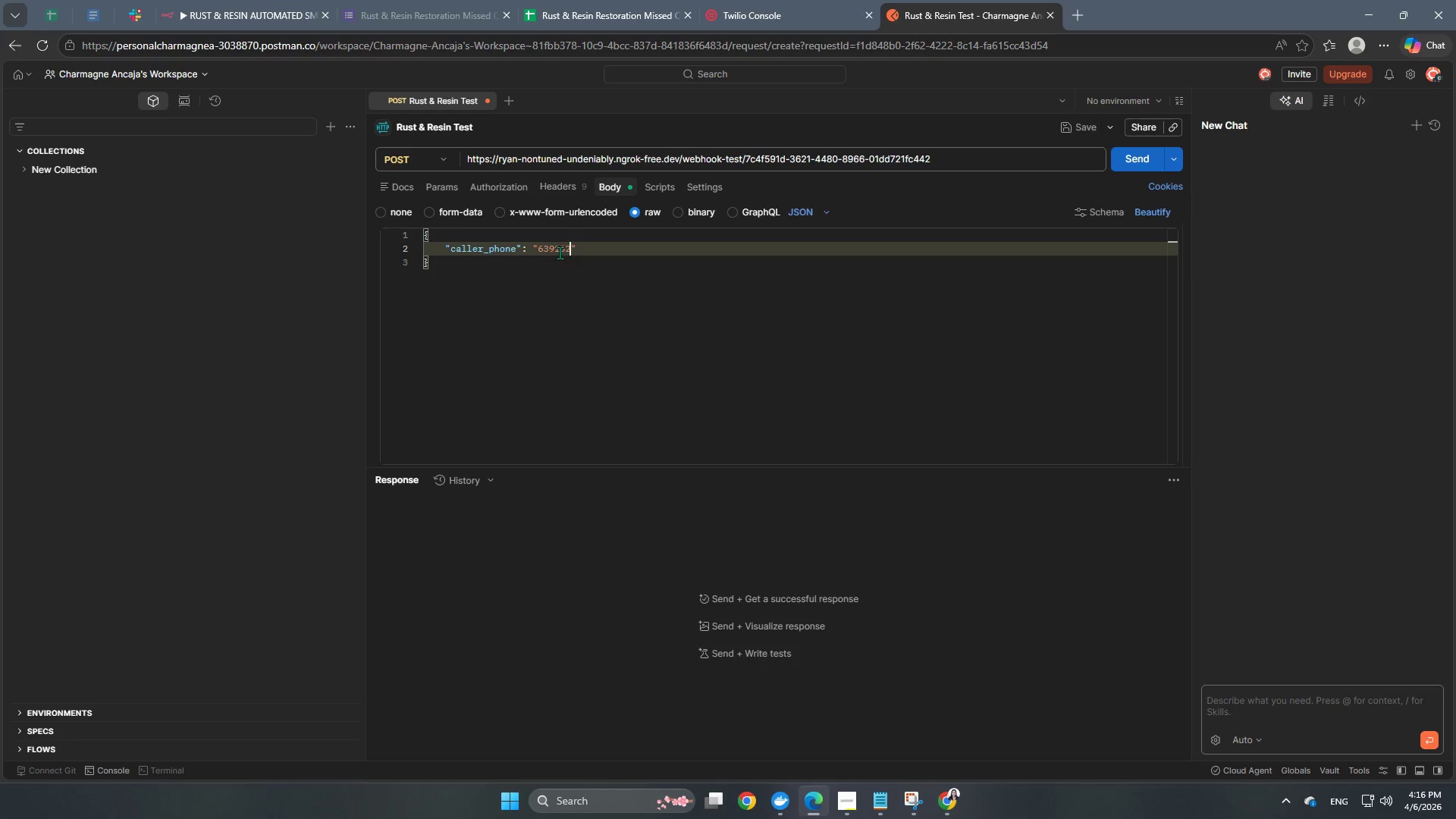 
key(Numpad0)
 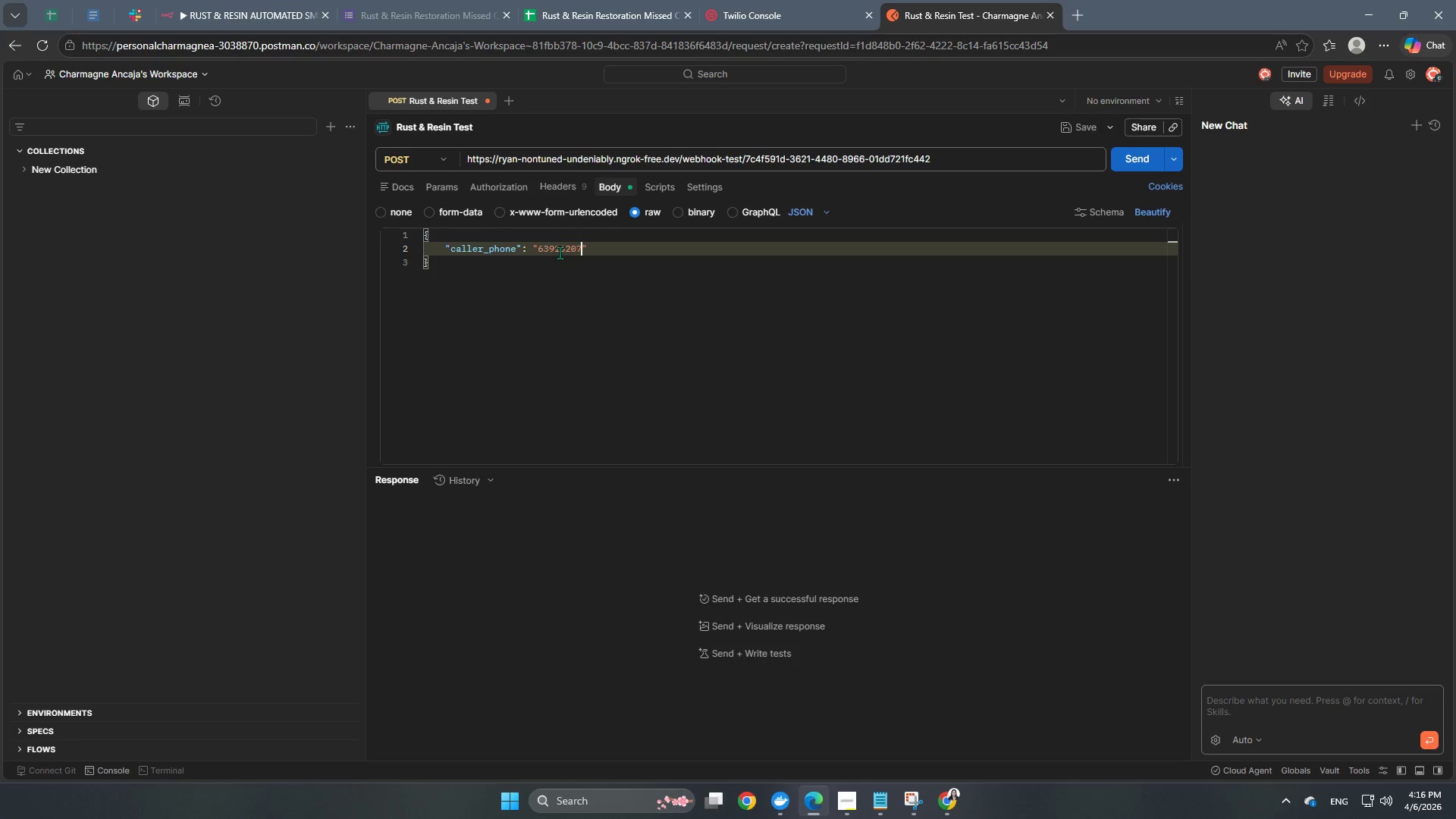 
key(Numpad7)
 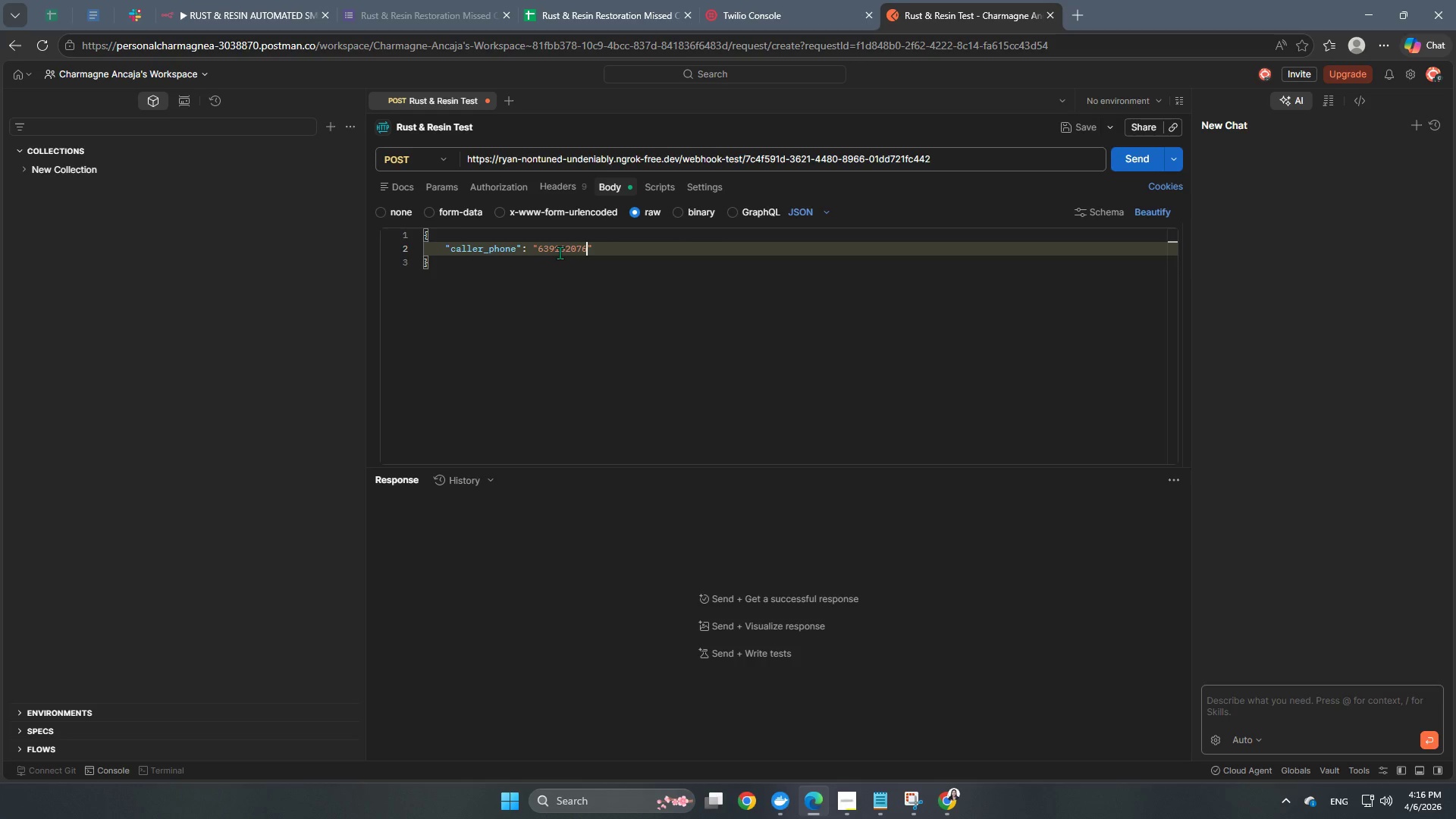 
key(Numpad6)
 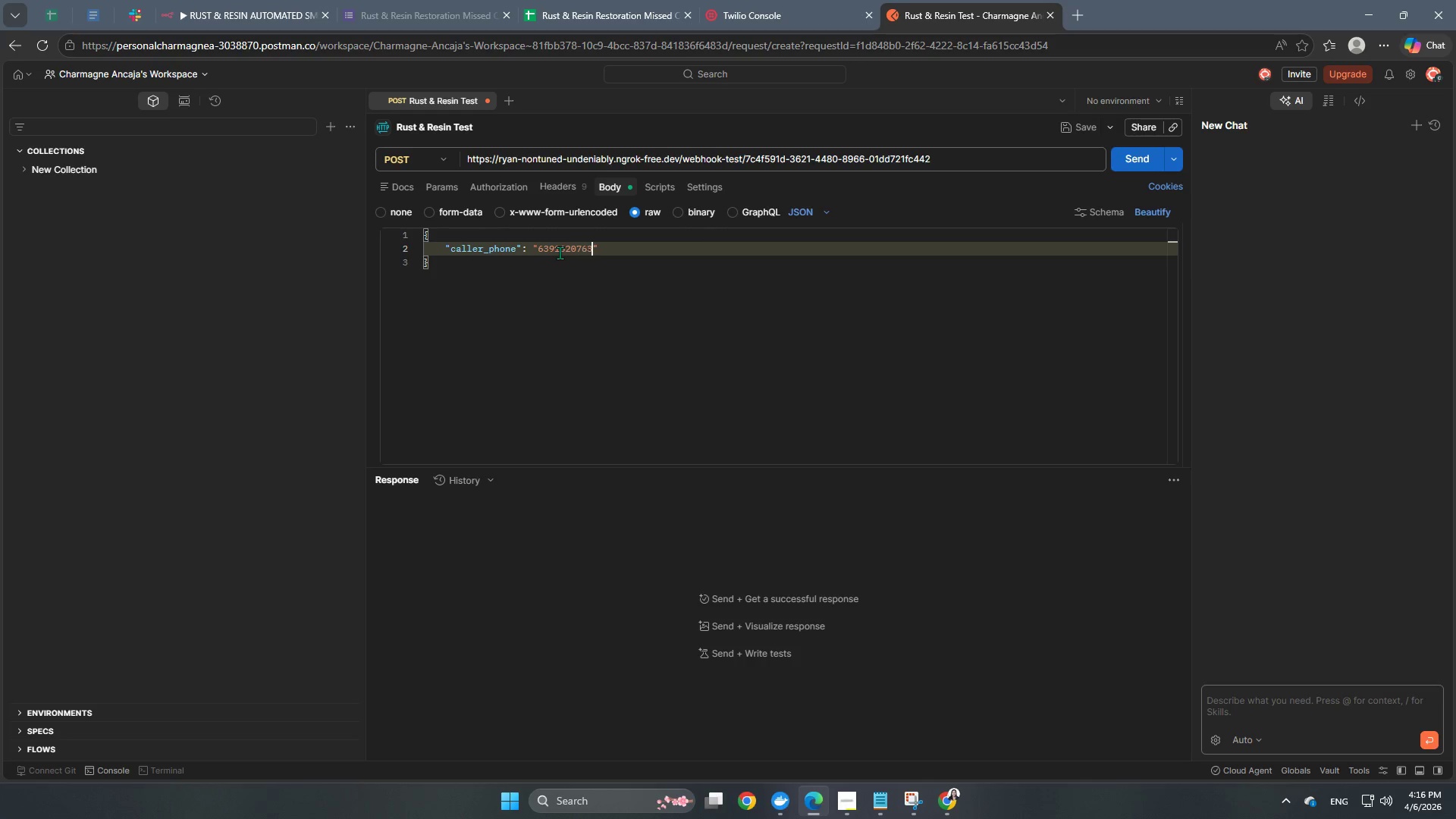 
key(Numpad3)
 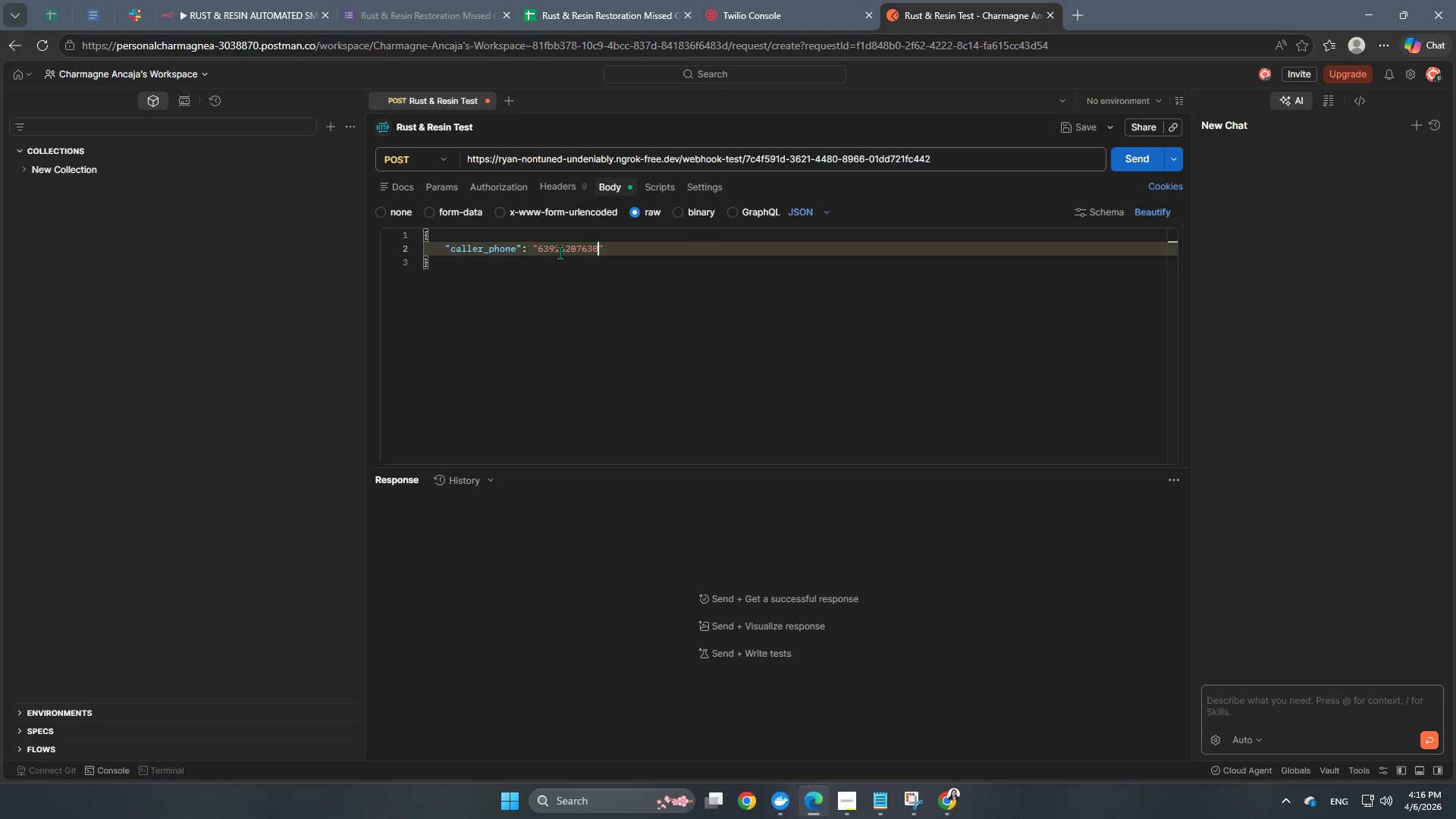 
key(Numpad0)
 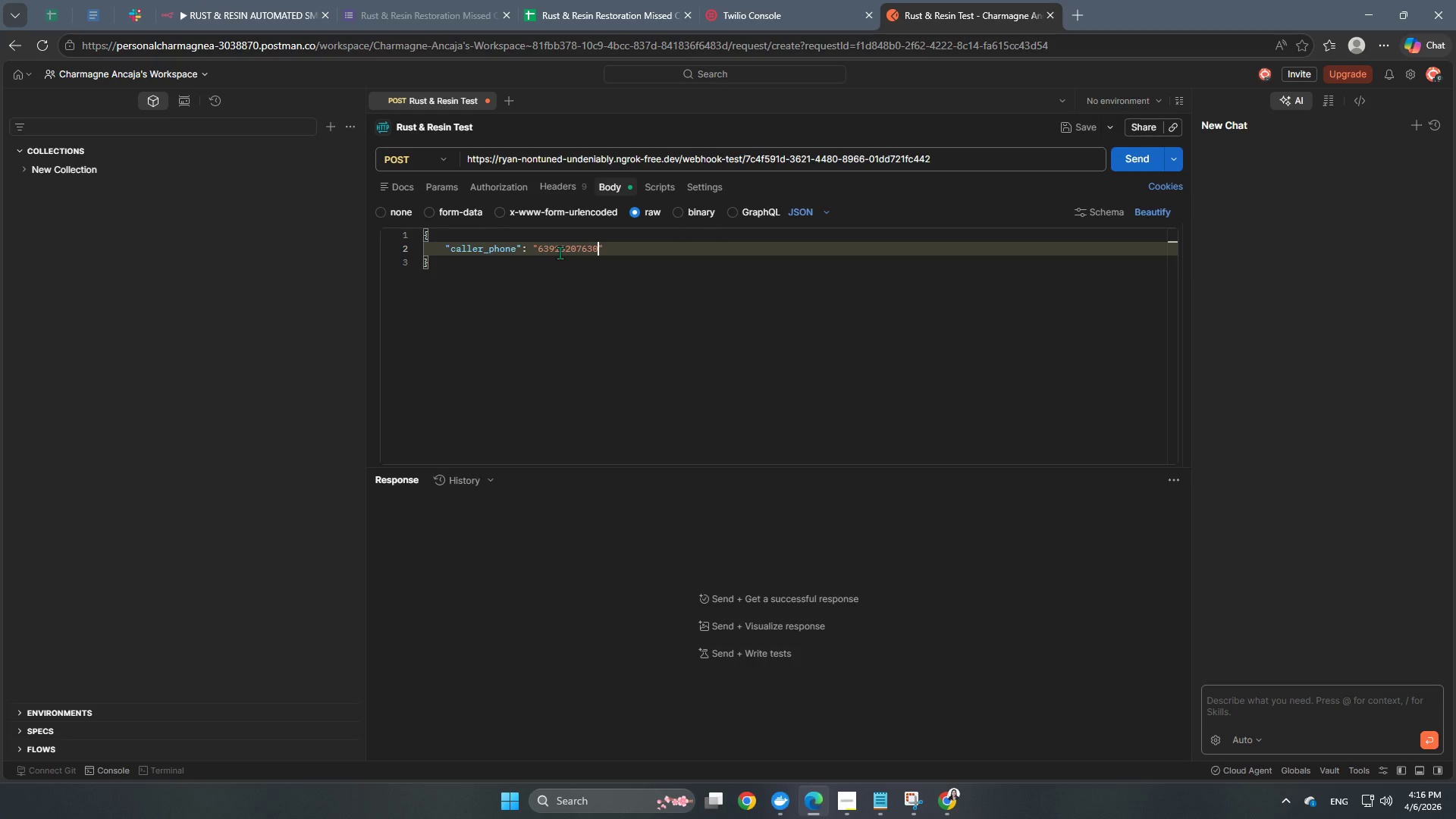 
key(Numpad1)
 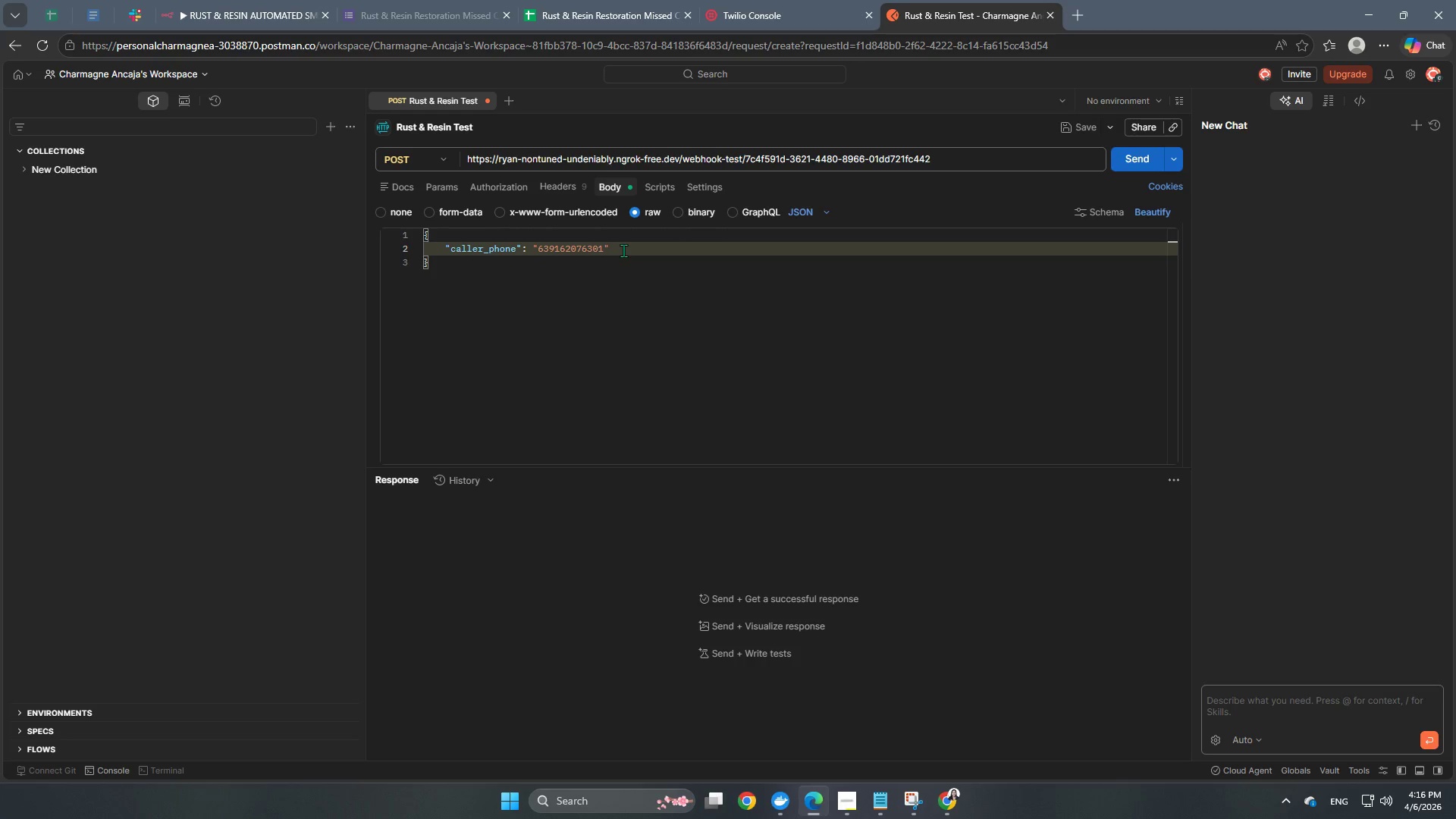 
left_click([631, 243])
 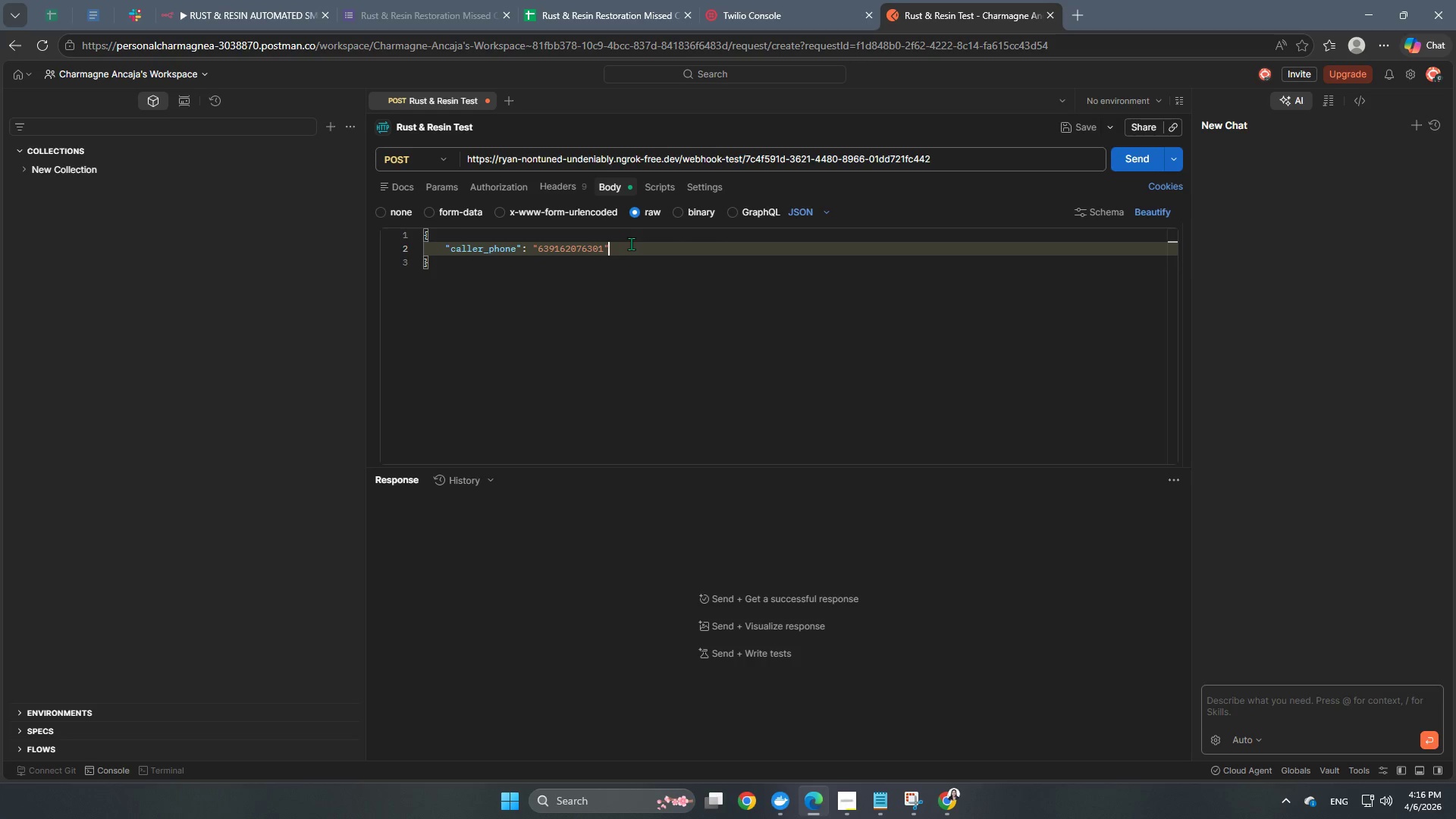 
key(Comma)
 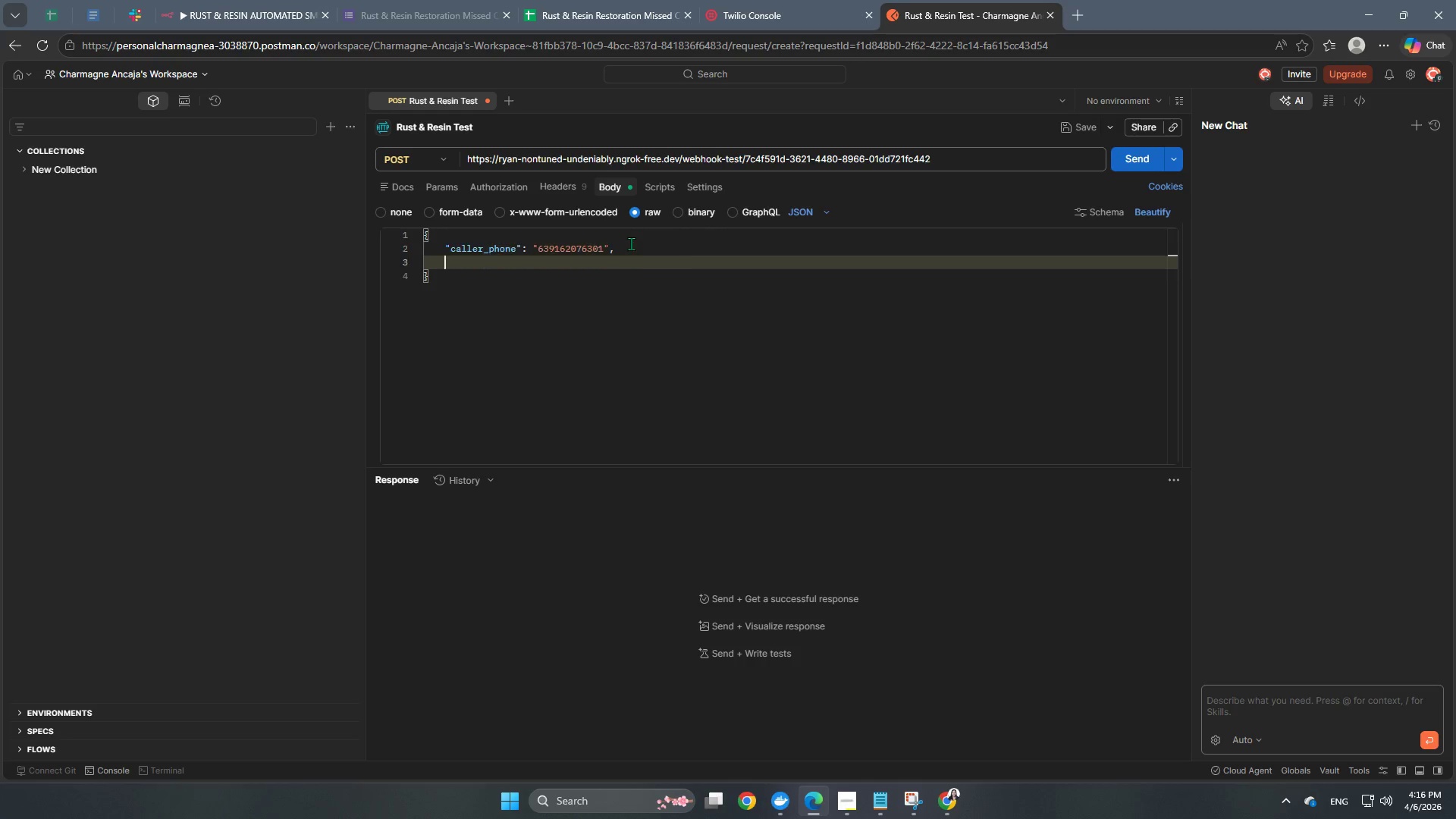 
key(Enter)
 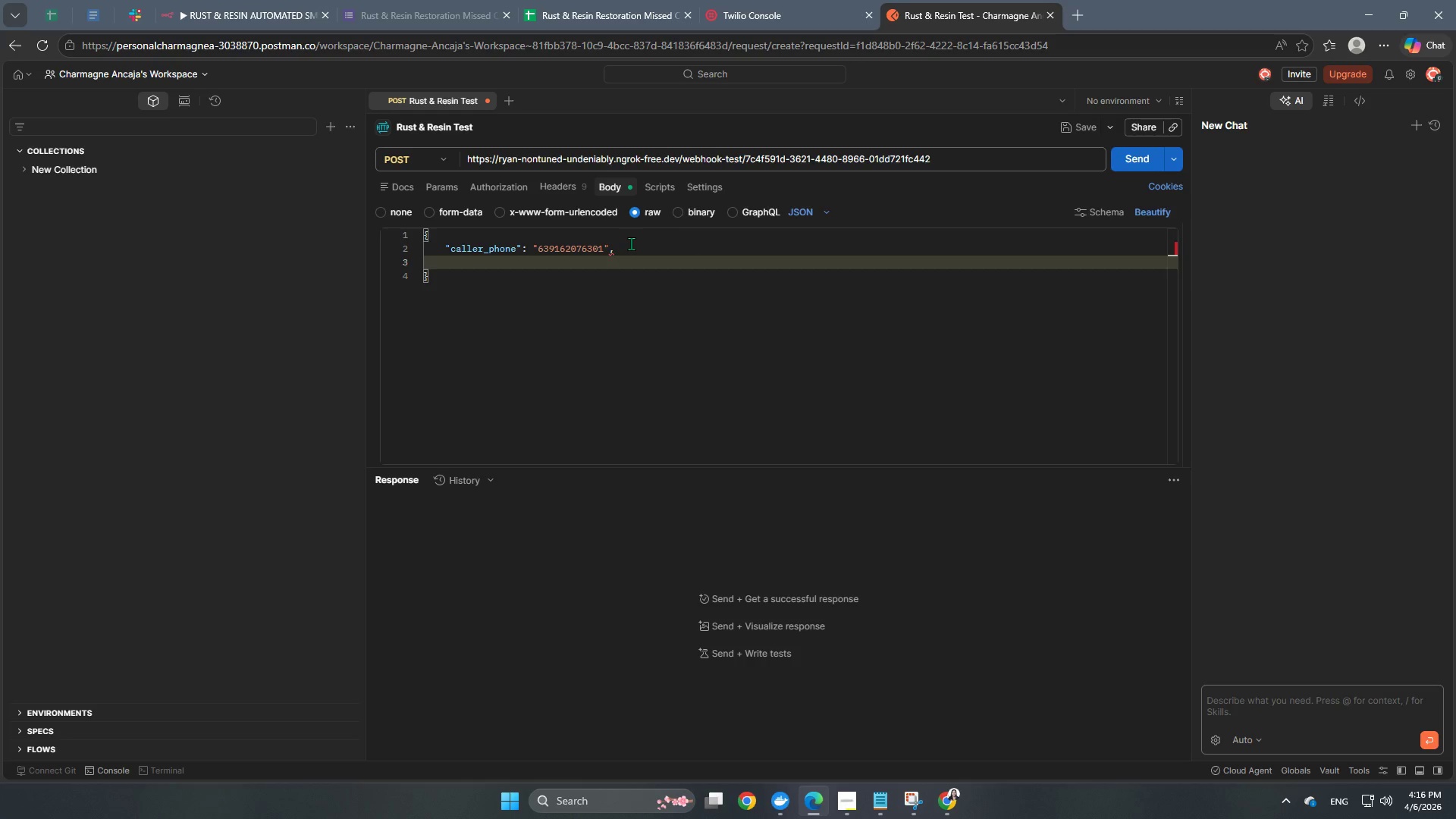 
type("calkk)
key(Backspace)
key(Backspace)
key(Backspace)
type(ll_status)
 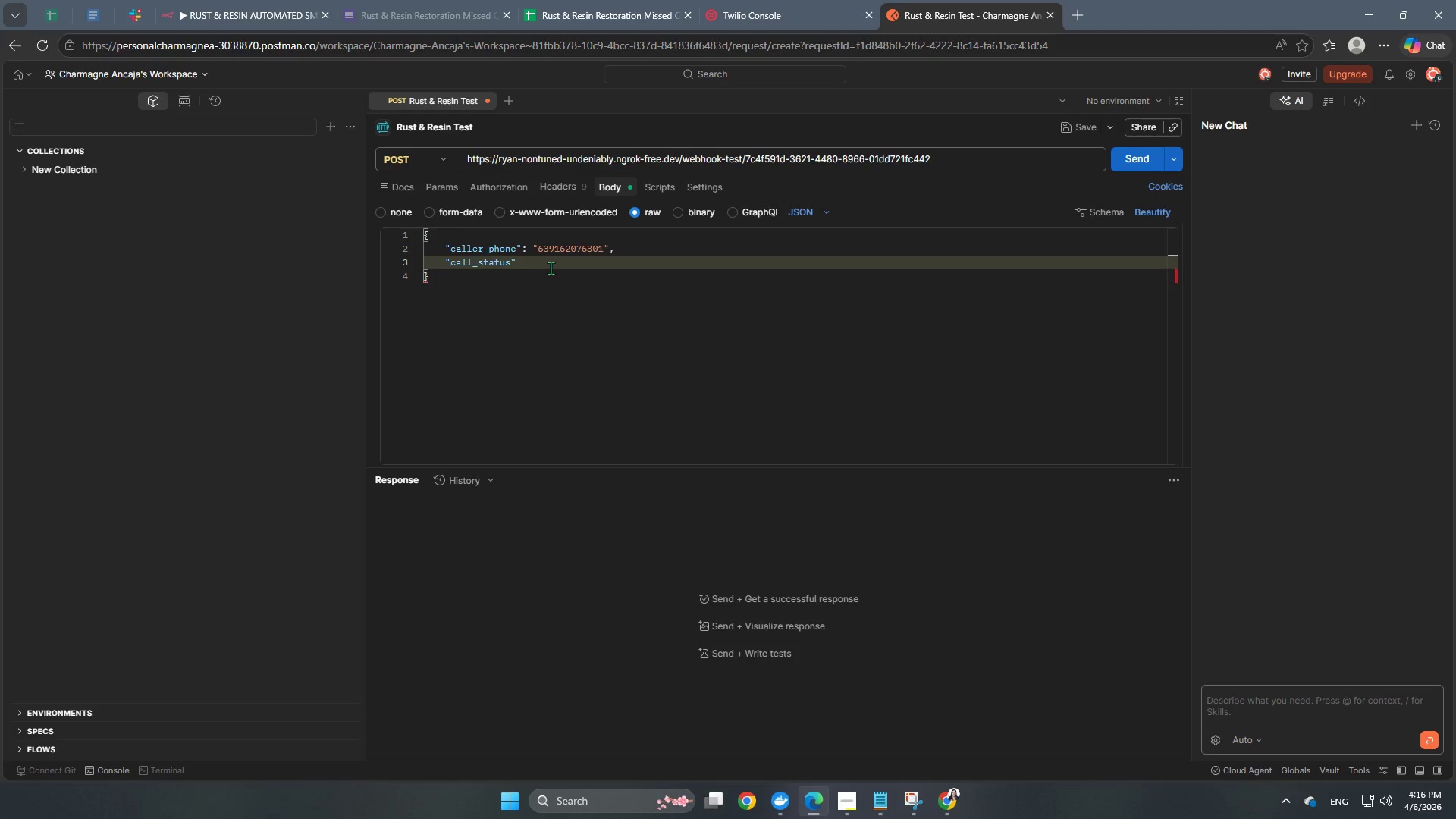 
left_click([553, 263])
 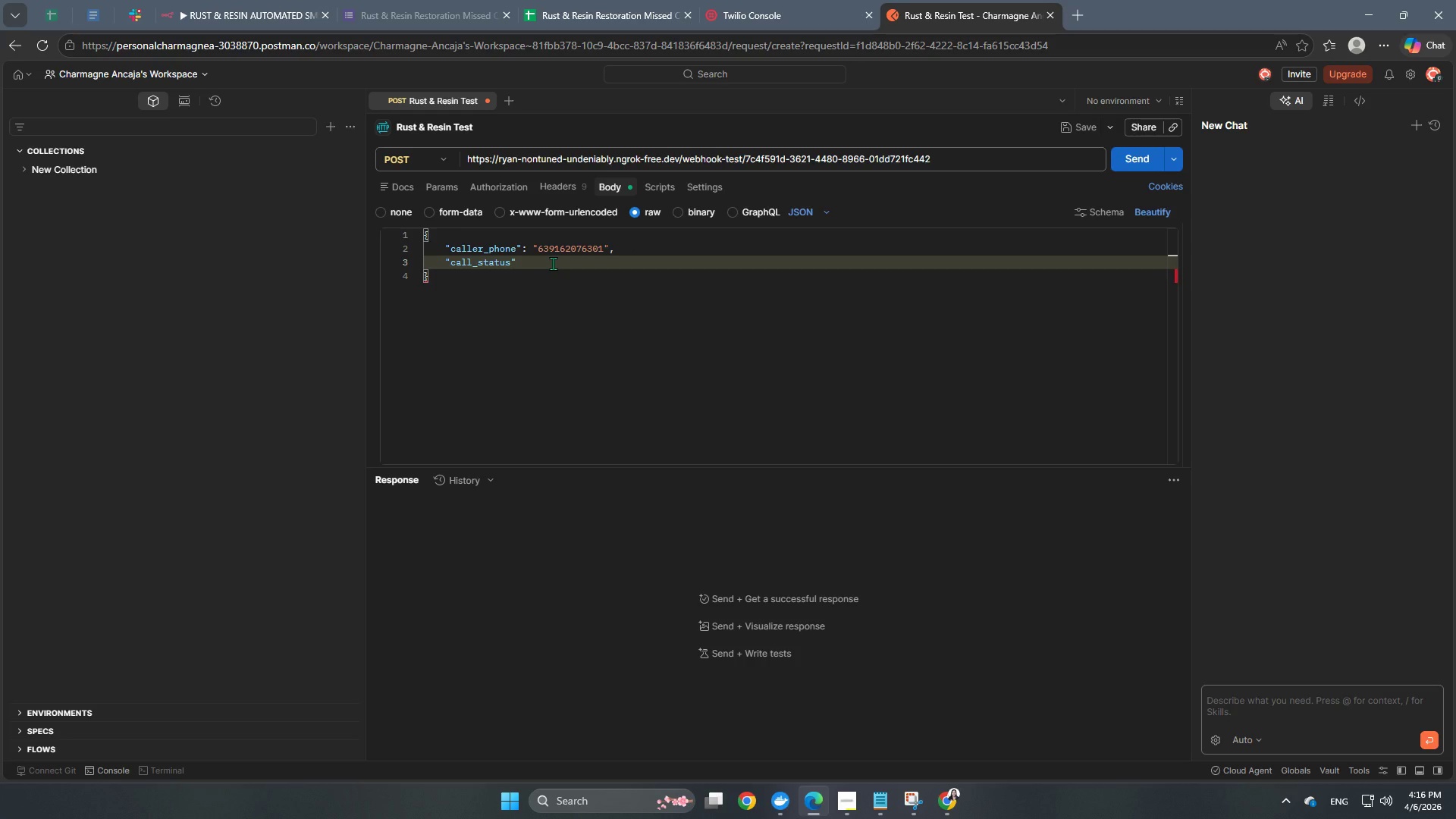 
type(: "missed)
 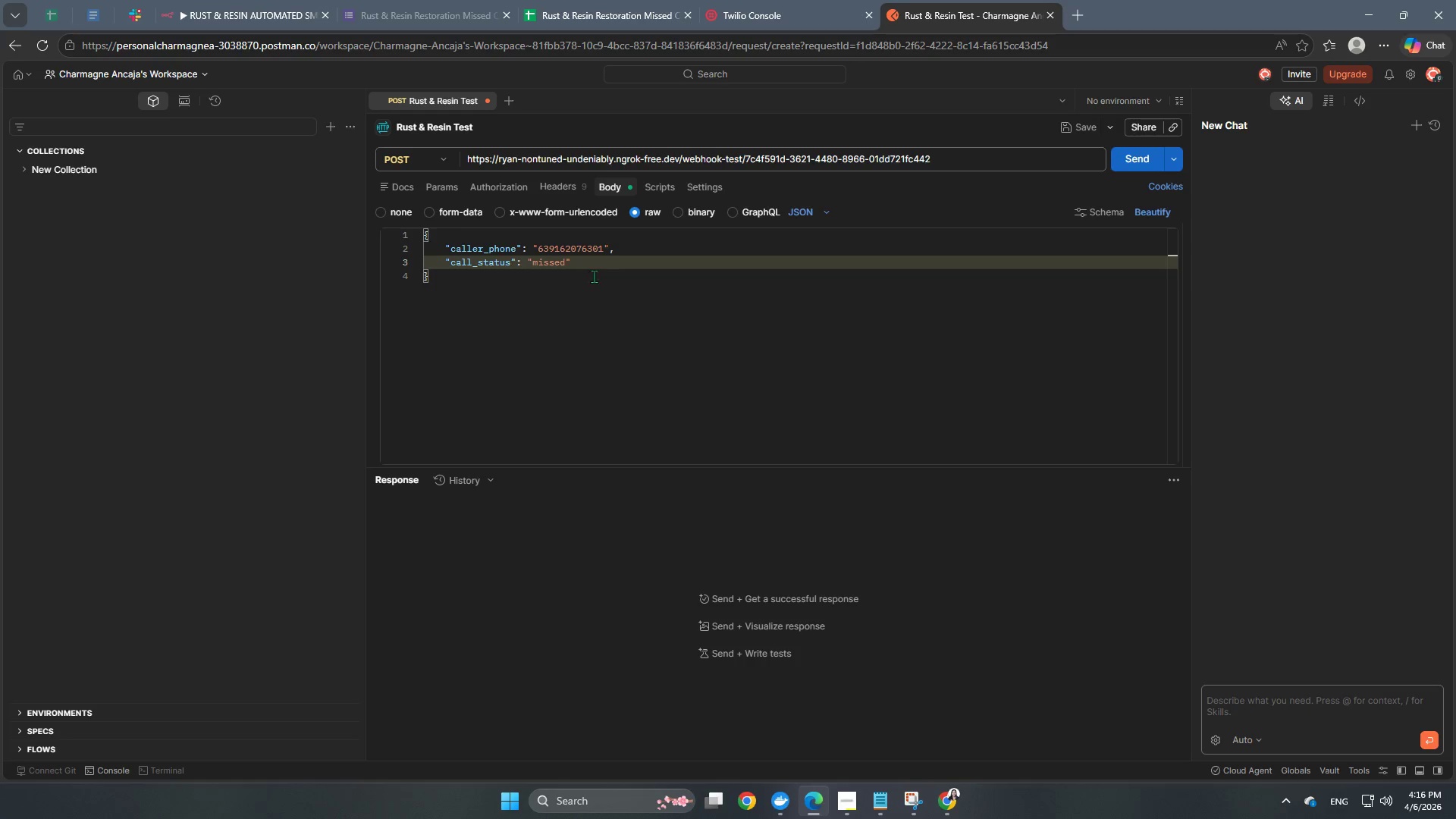 
left_click([602, 268])
 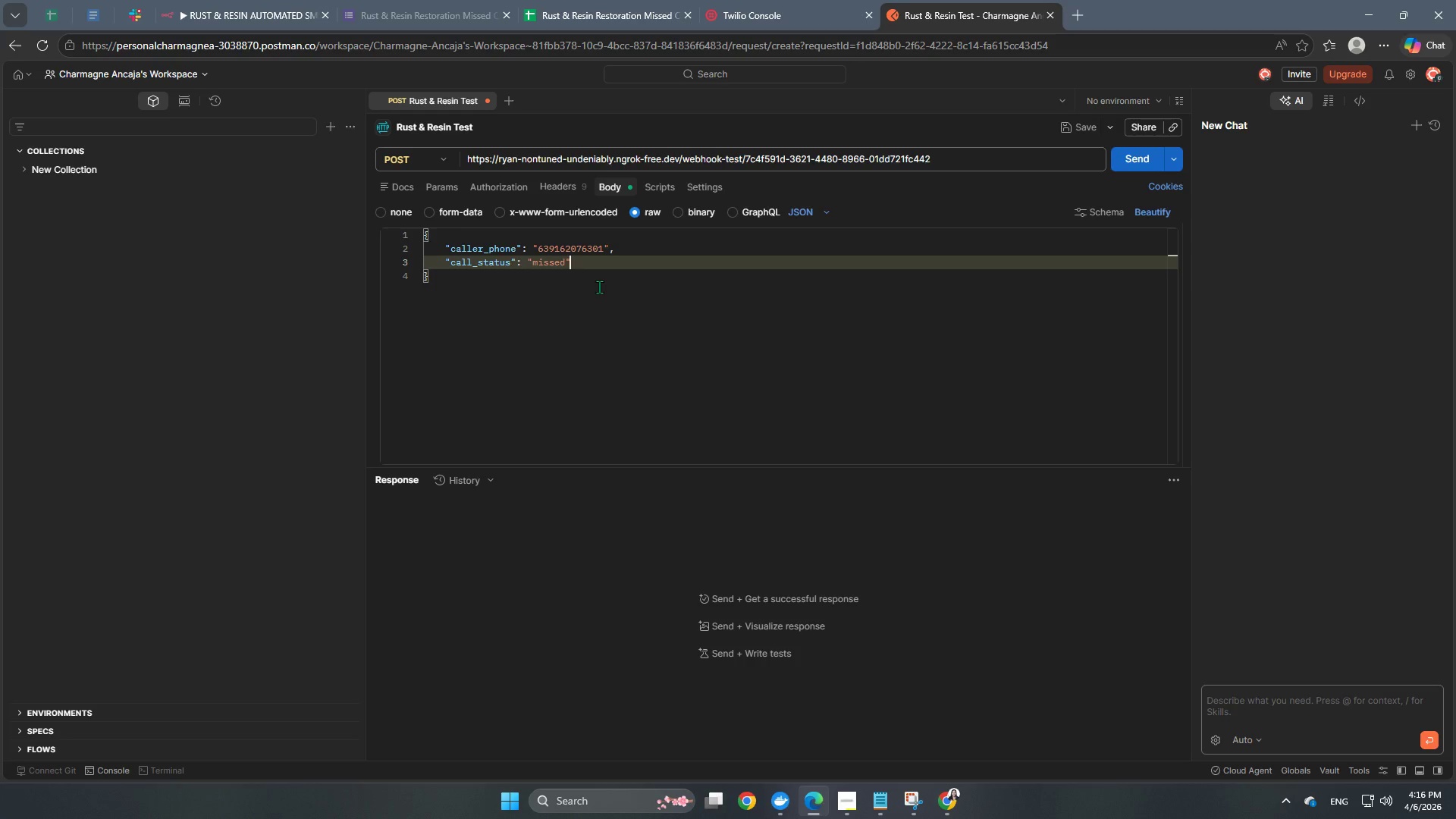 
key(Comma)
 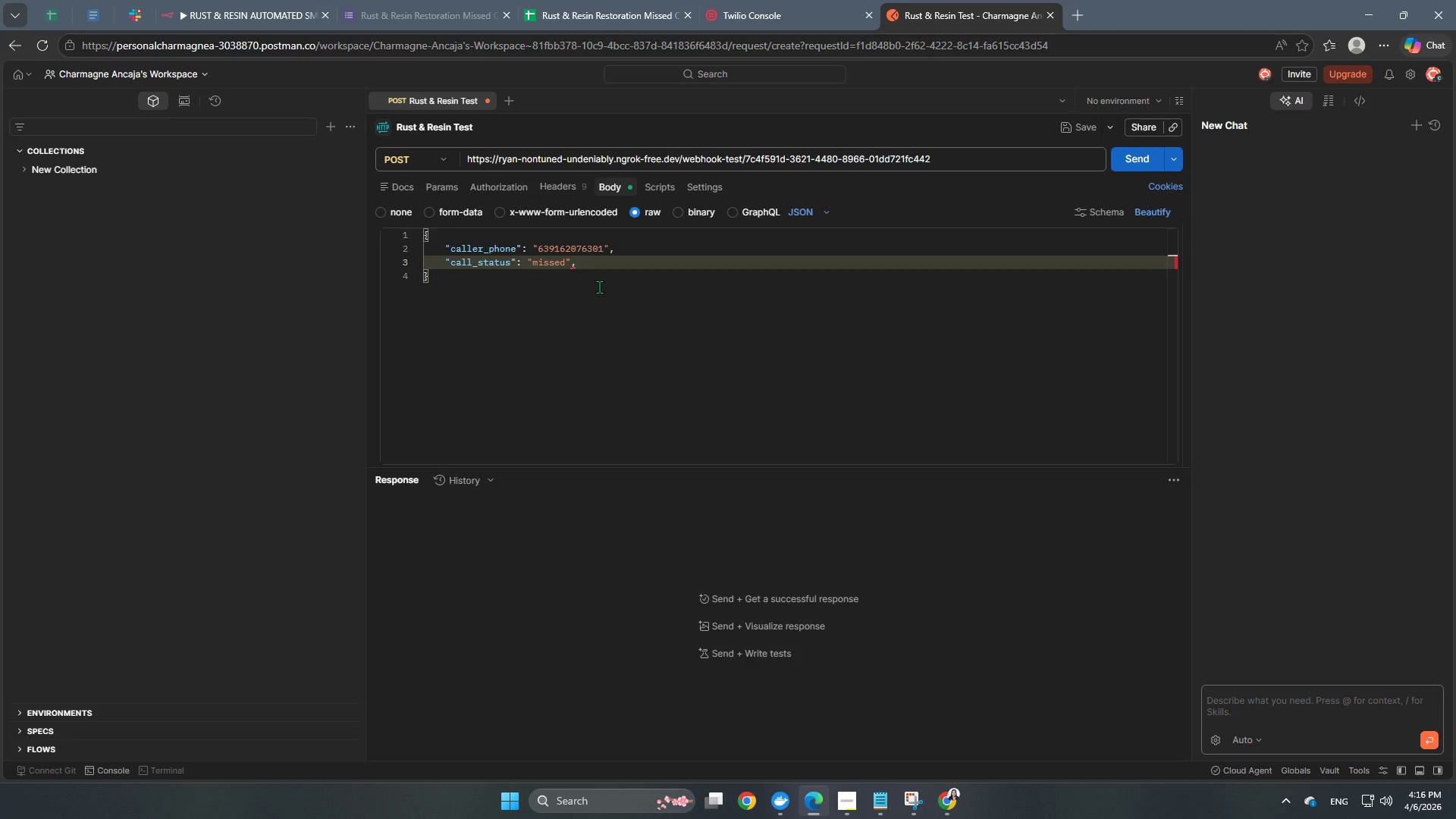 
key(Enter)
 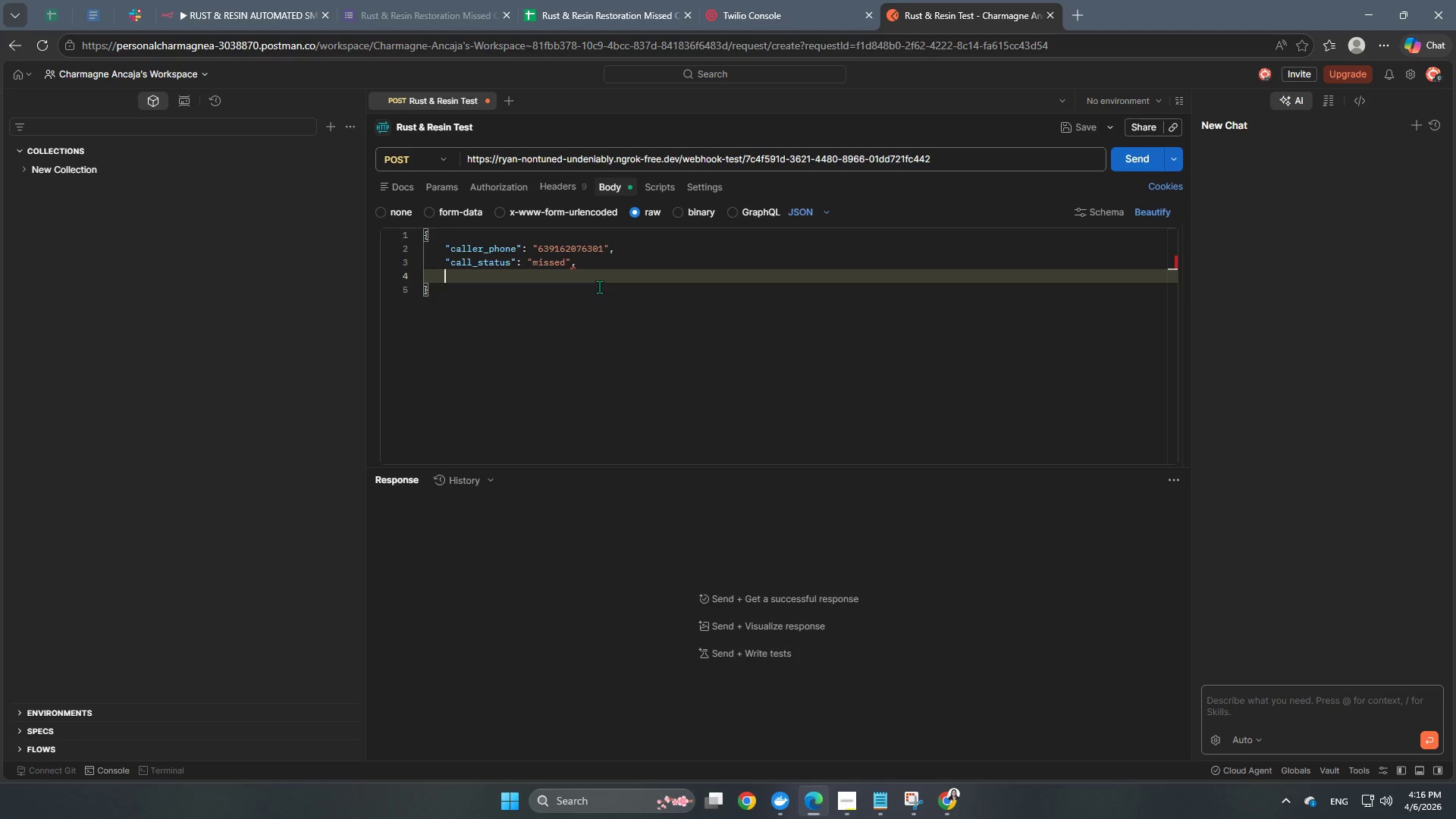 
type("timestamp)
 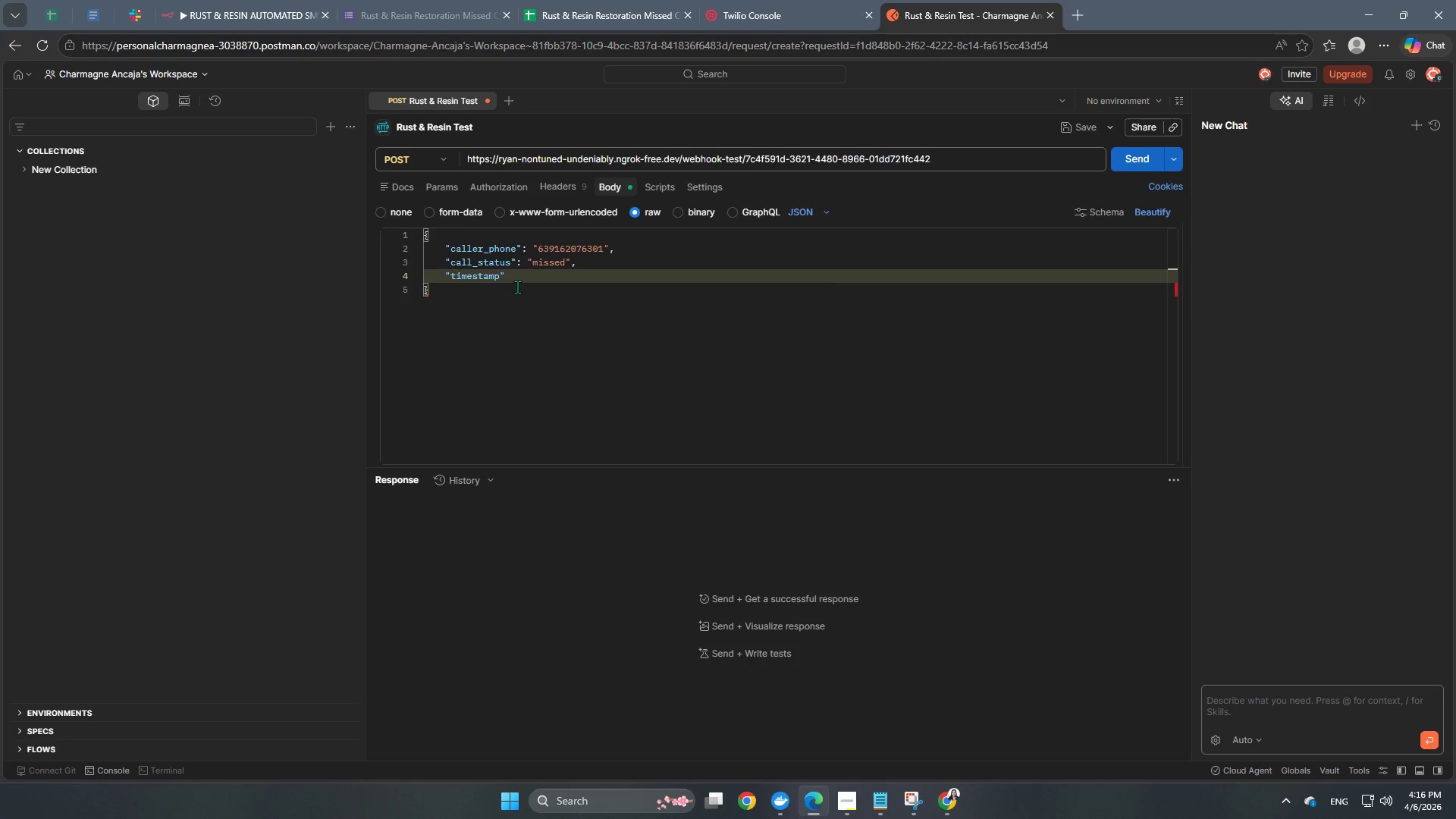 
left_click([541, 278])
 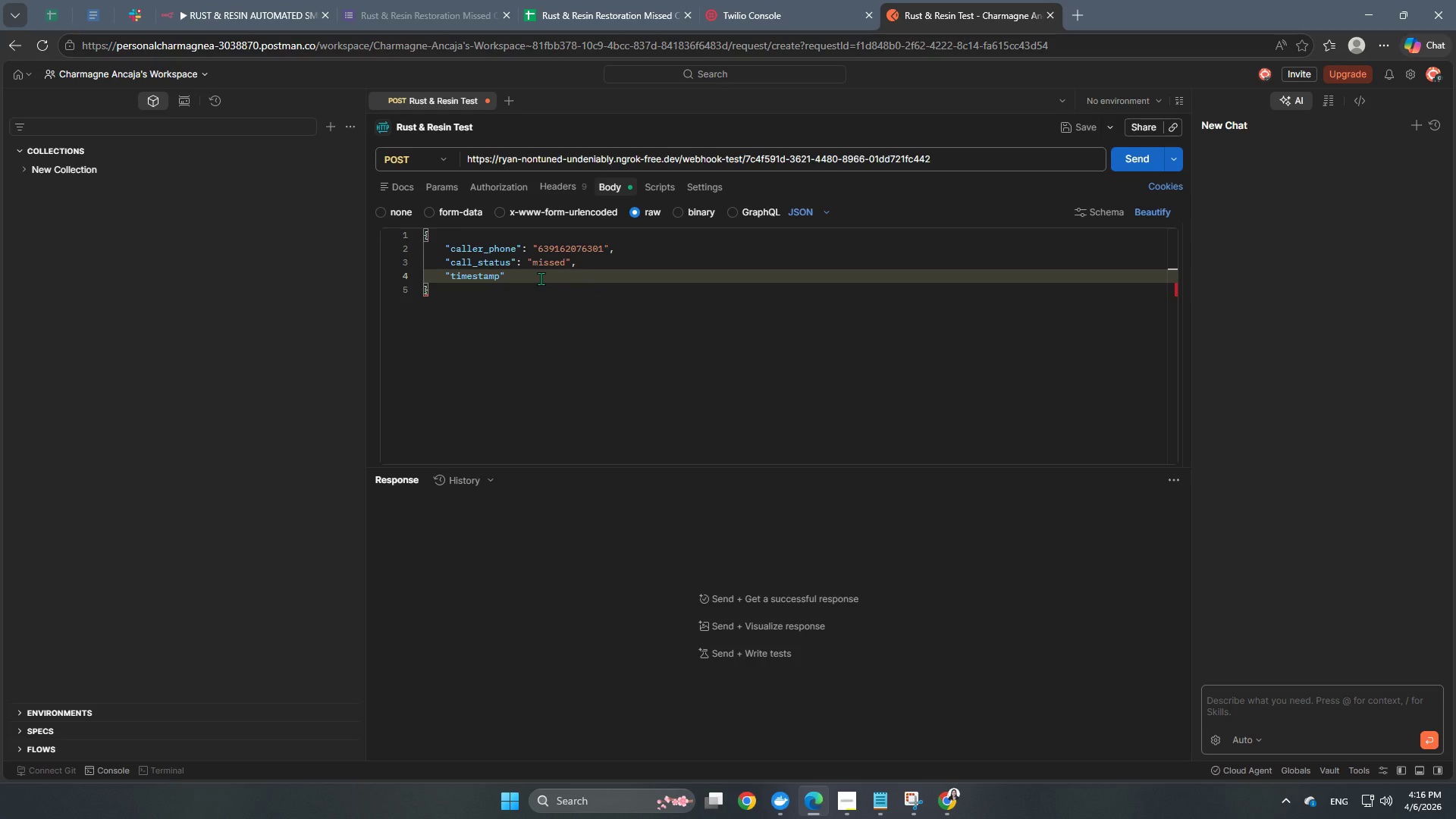 
key(Shift+Semicolon)
 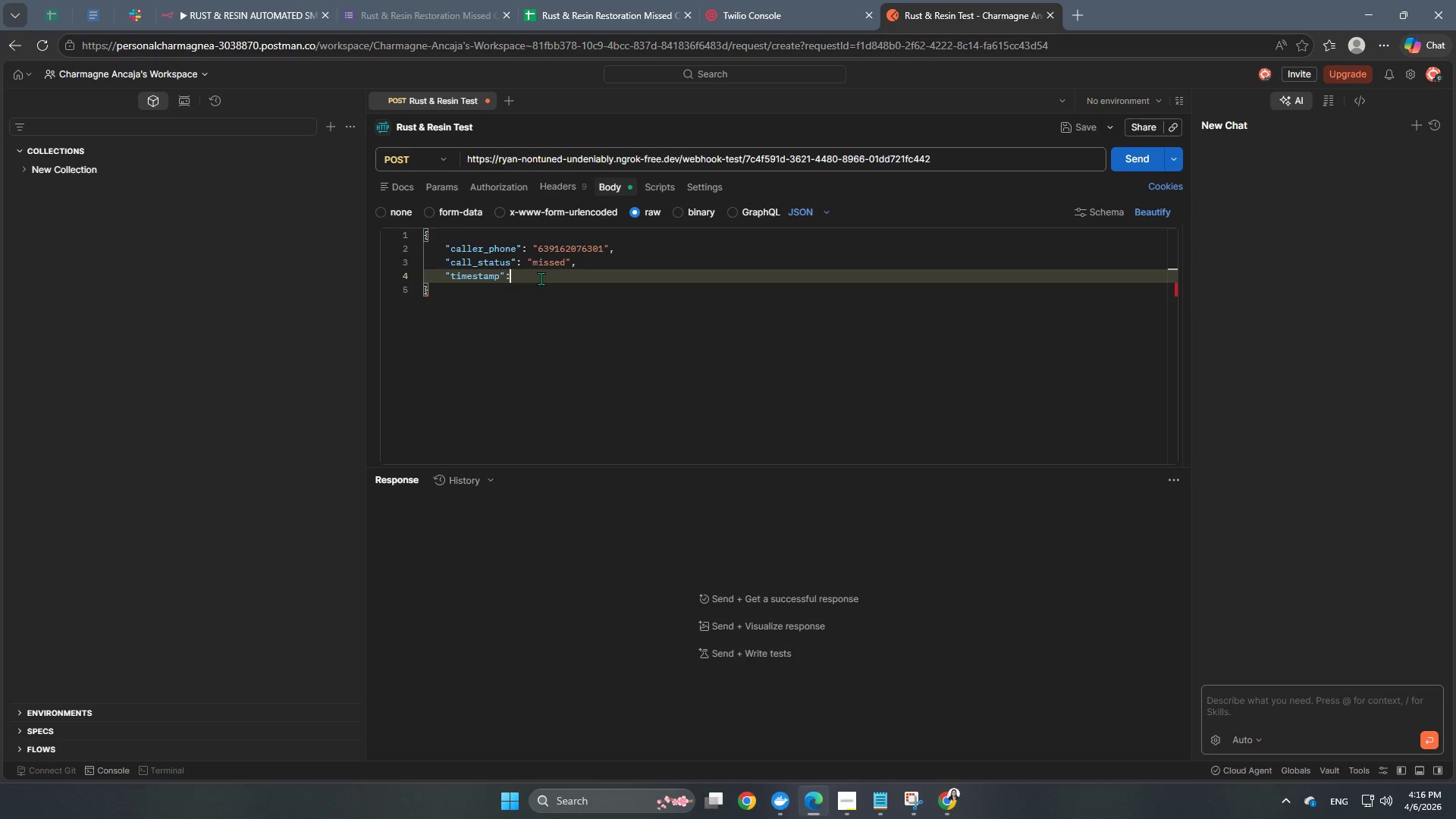 
key(Space)
 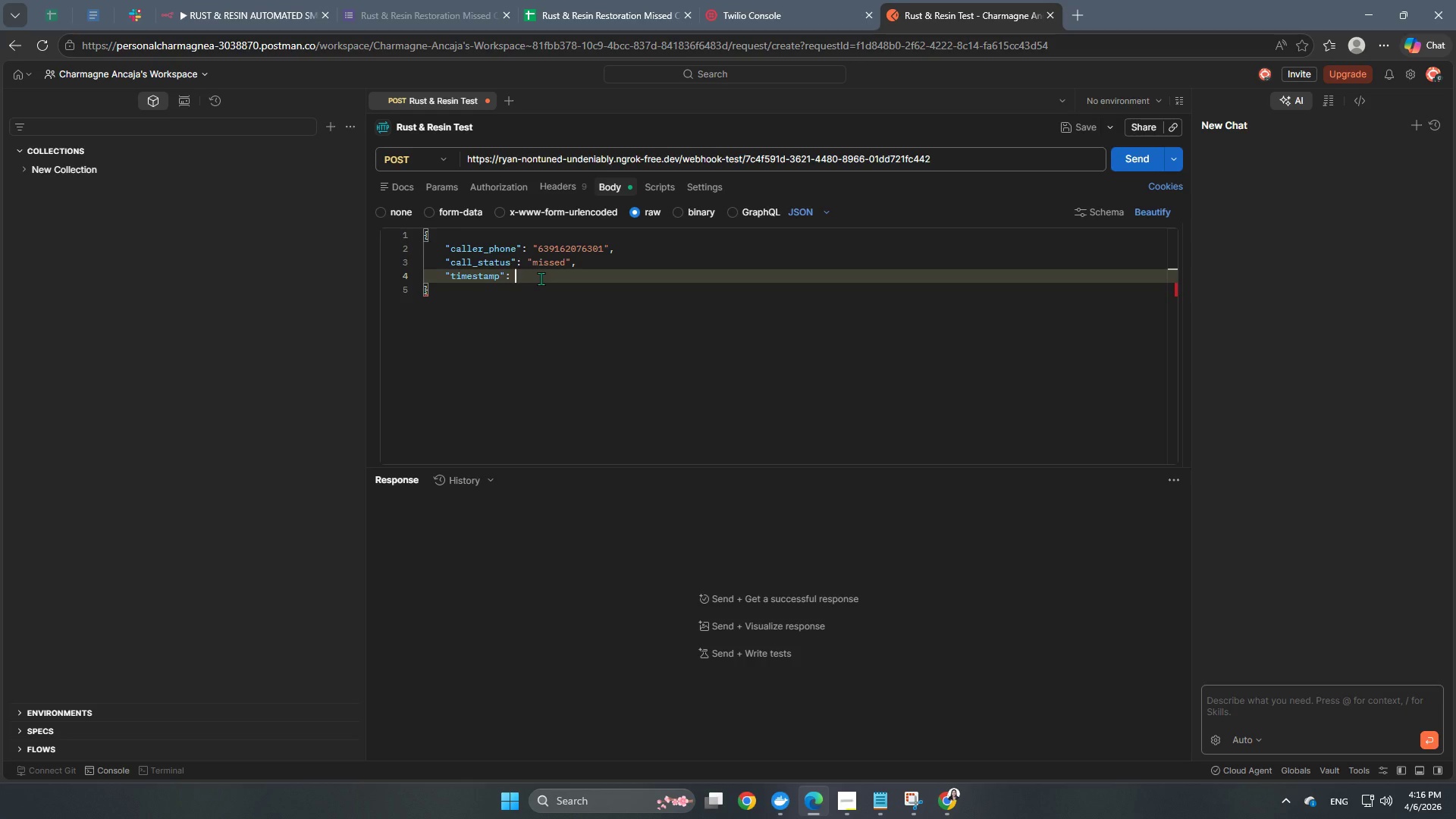 
hold_key(key=ShiftRight, duration=1.5)
 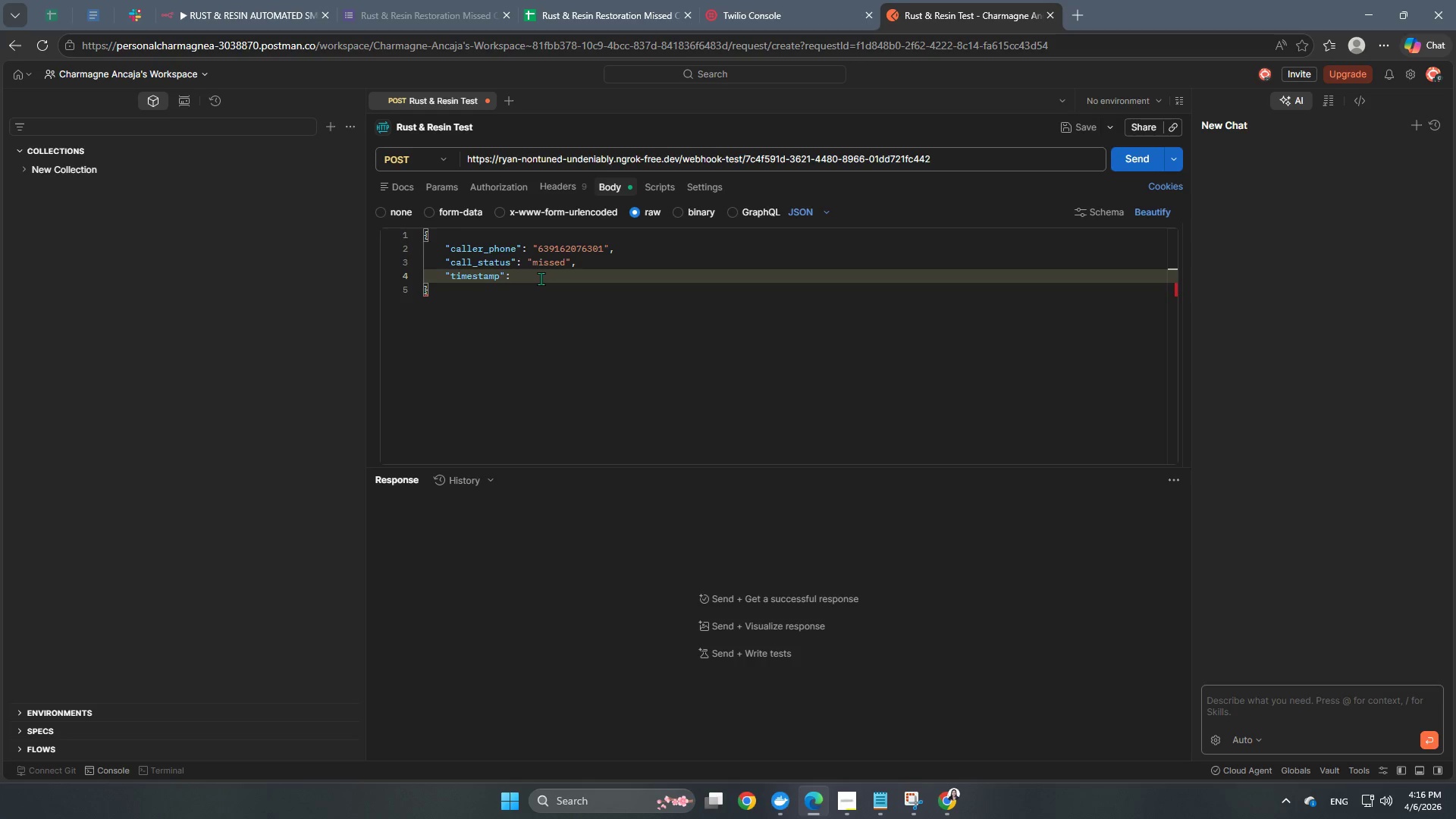 
type($now)
key(Backspace)
key(Backspace)
key(Backspace)
key(Backspace)
type({{ $now )
 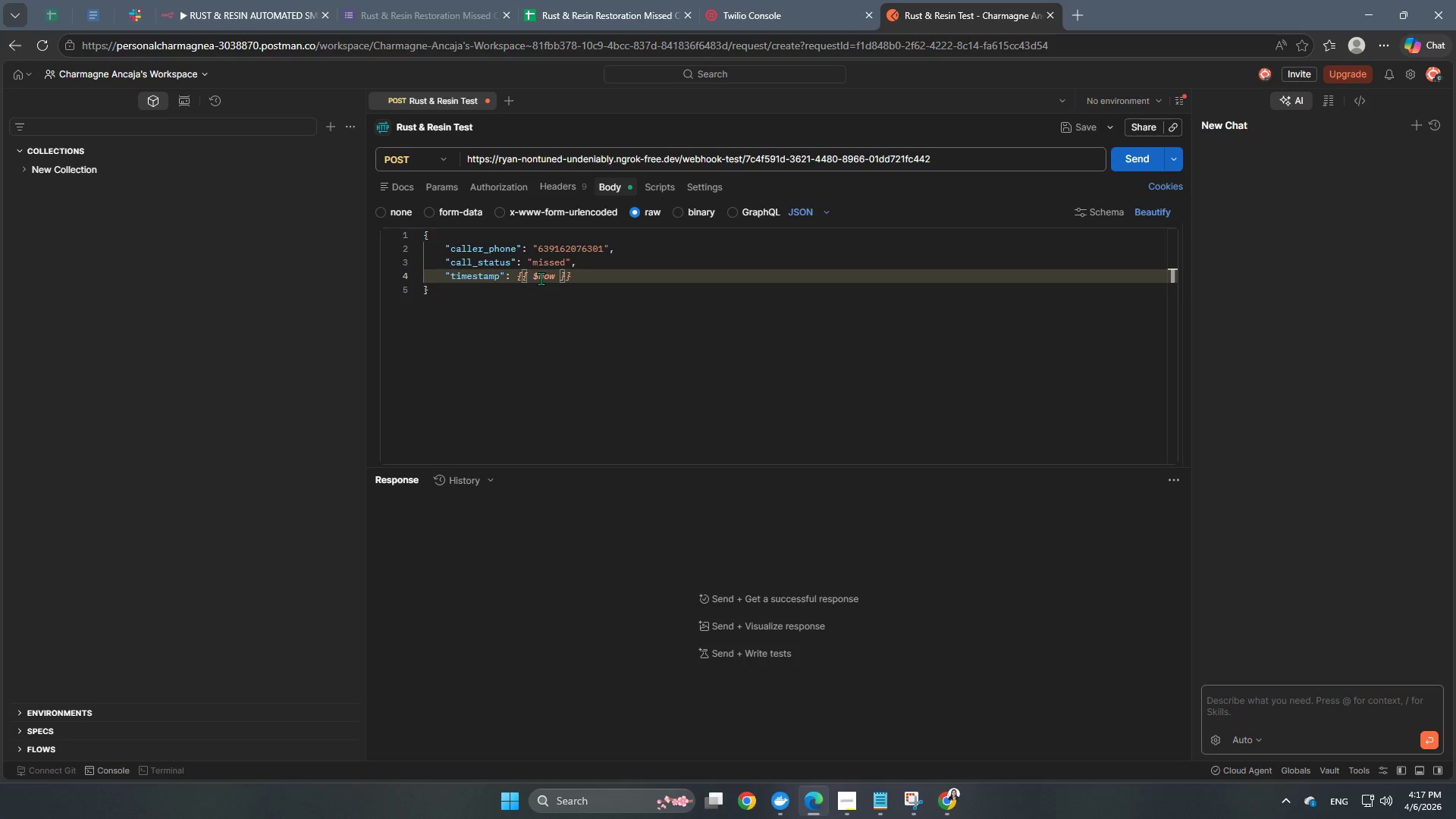 
left_click([548, 274])
 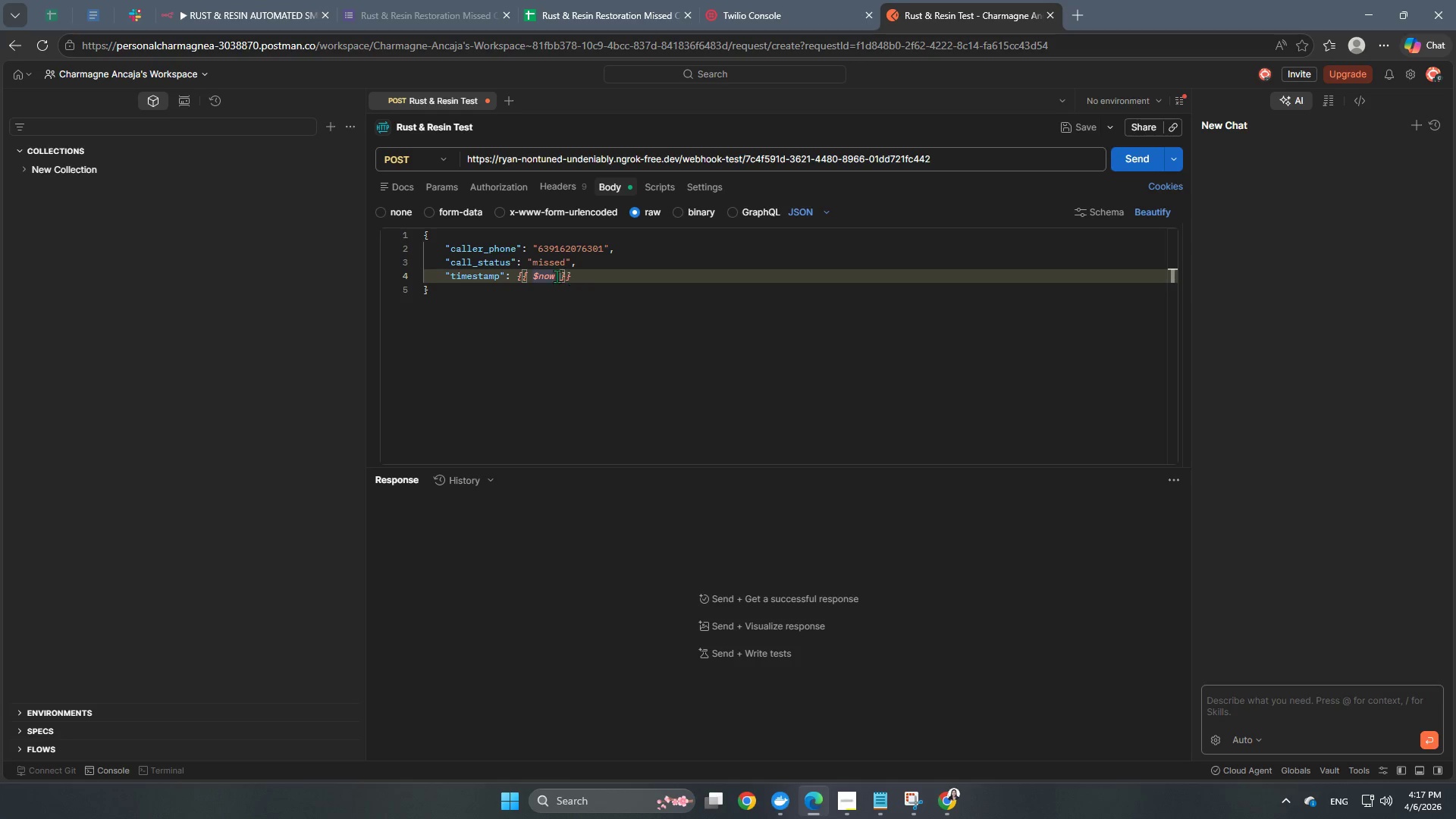 
left_click([547, 274])
 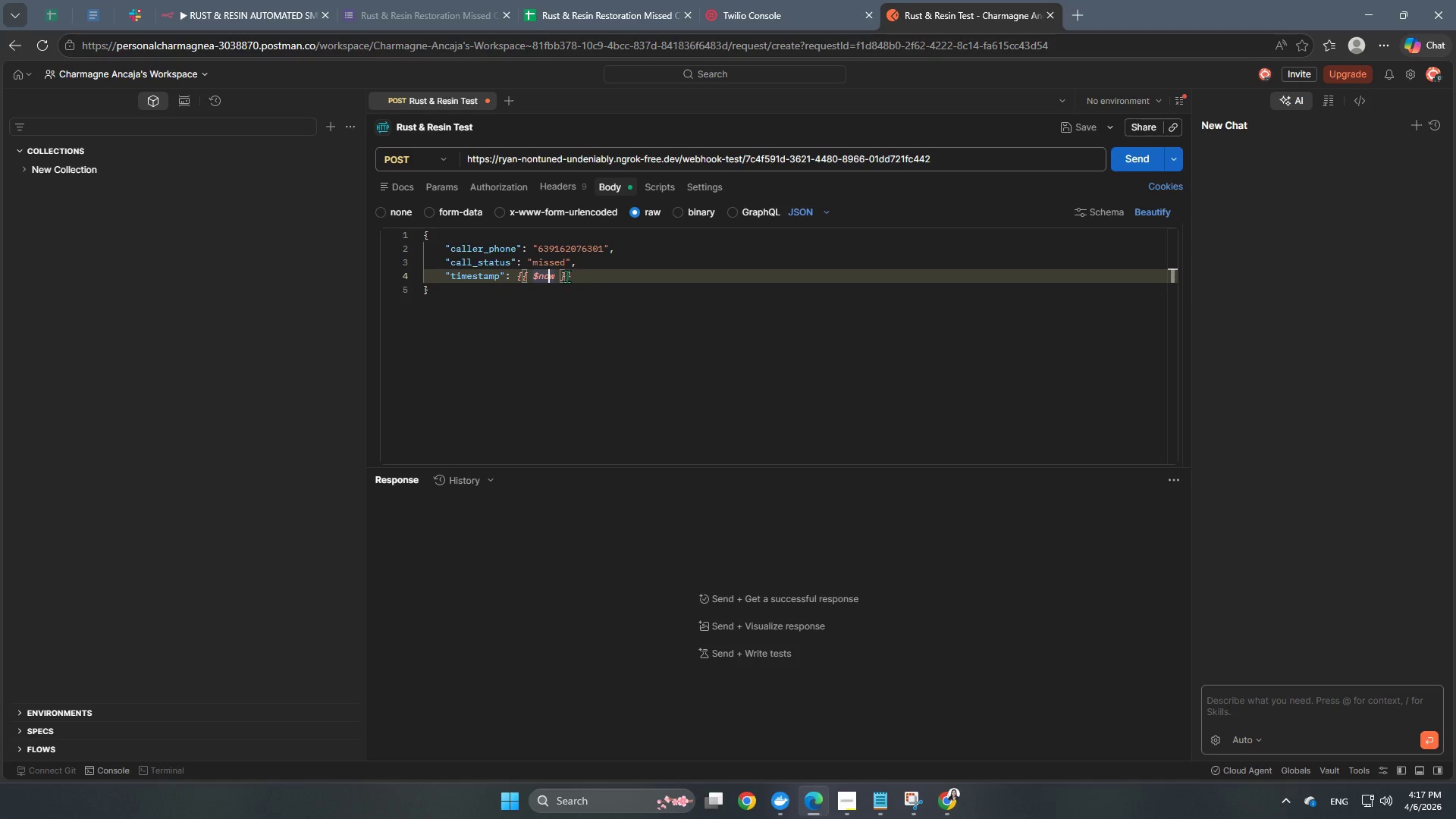 
left_click([555, 272])
 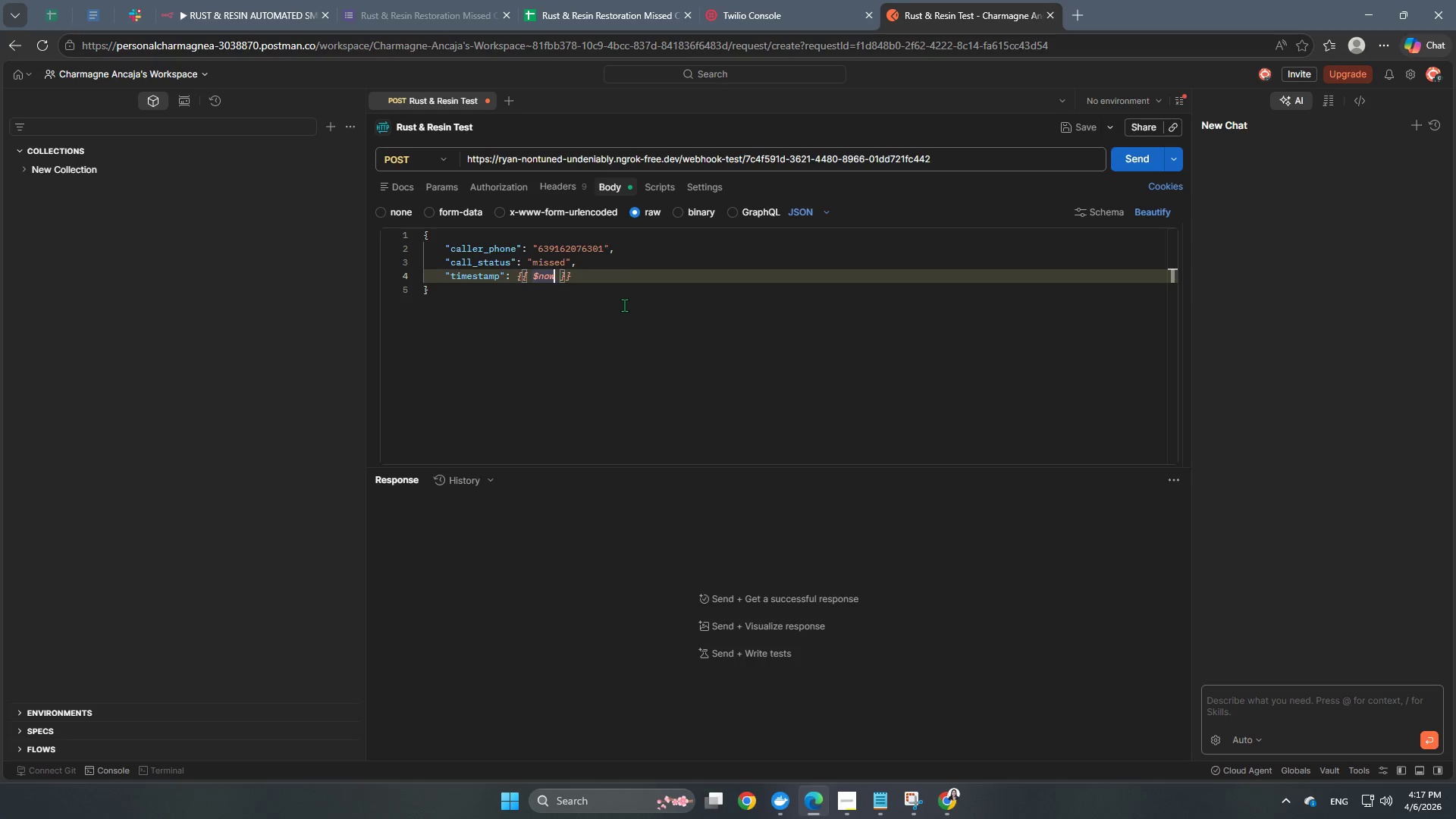 
type(.to)
 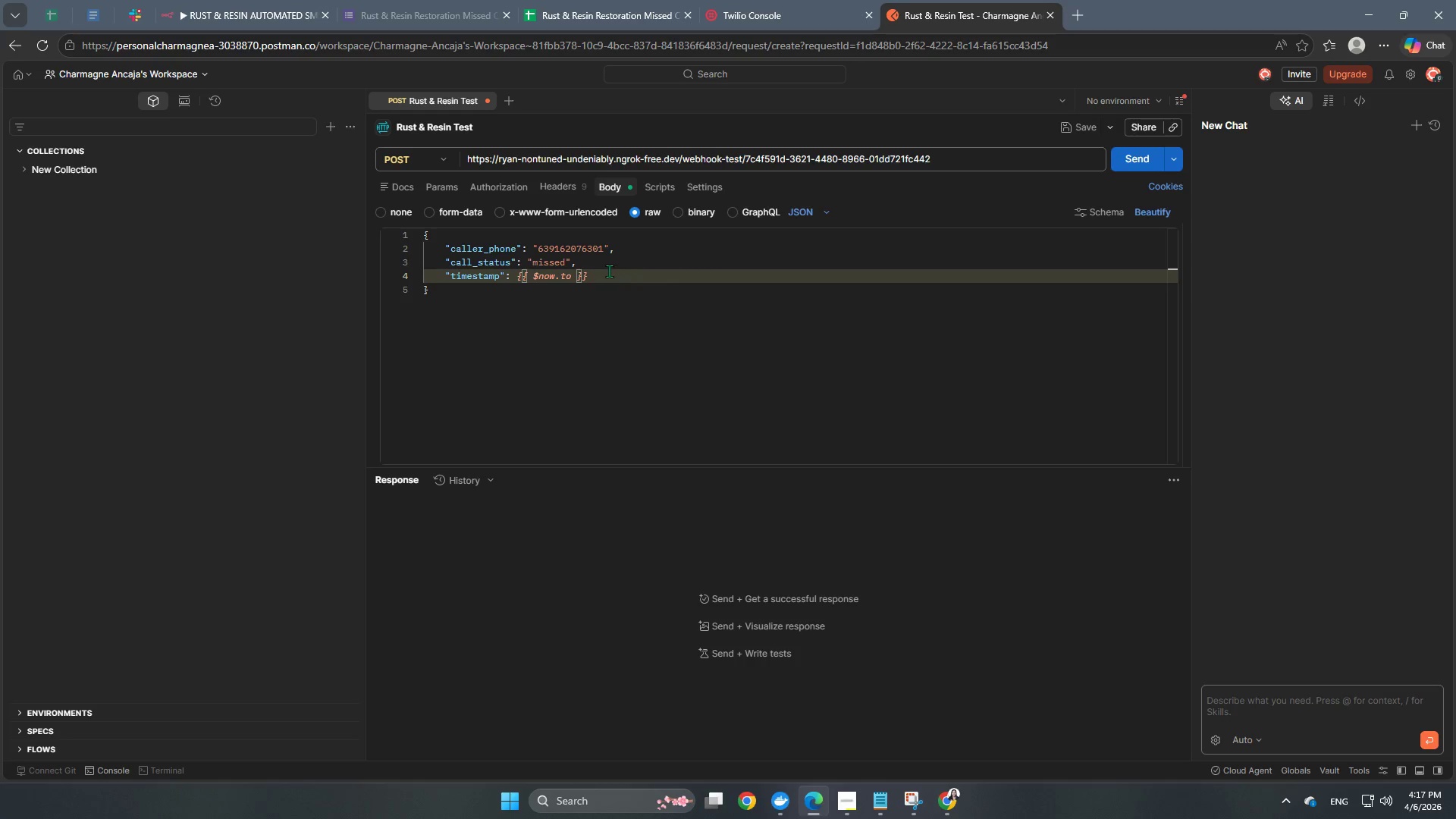 
left_click_drag(start_coordinate=[609, 280], to_coordinate=[524, 275])
 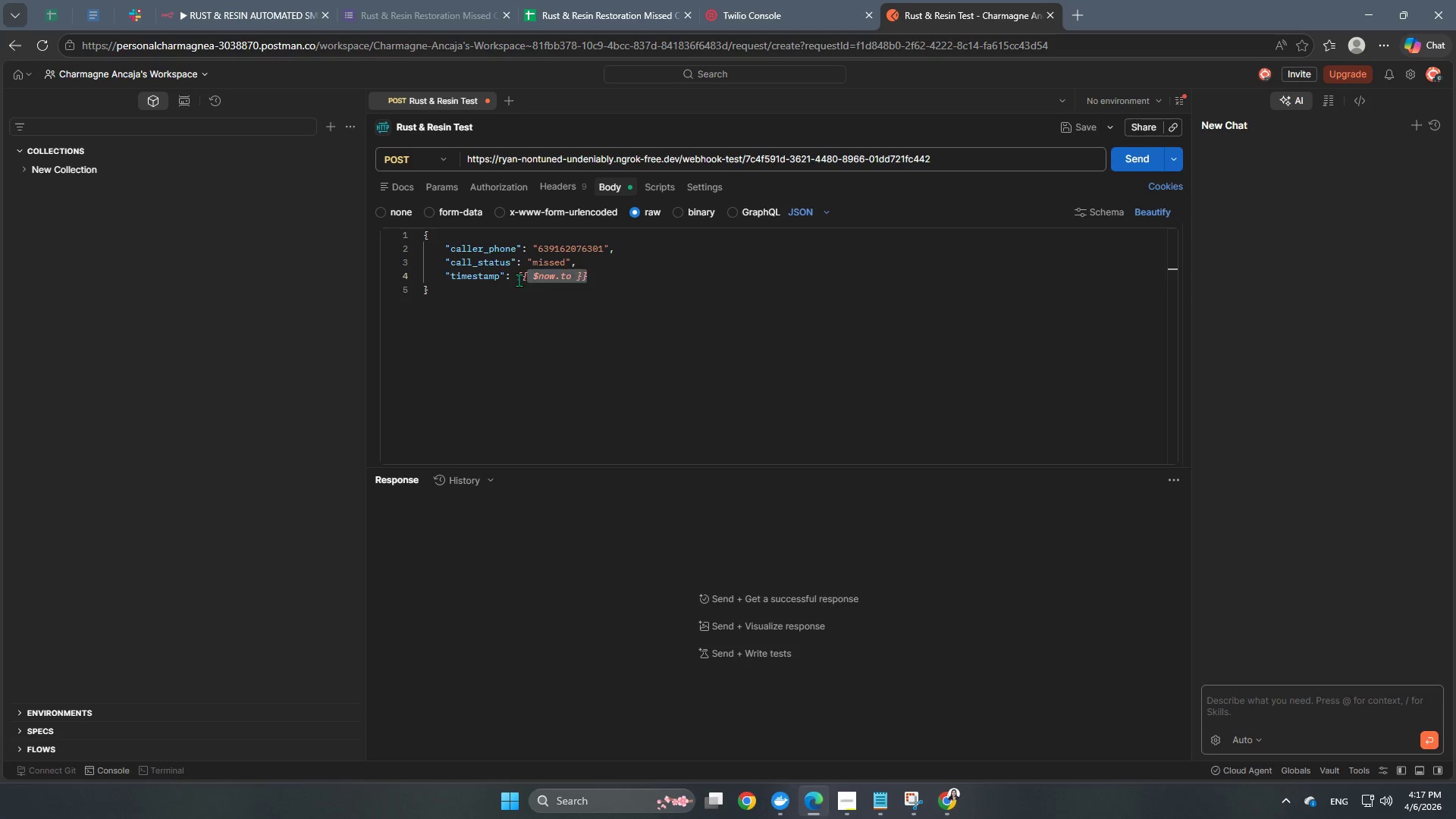 
key(Backspace)
 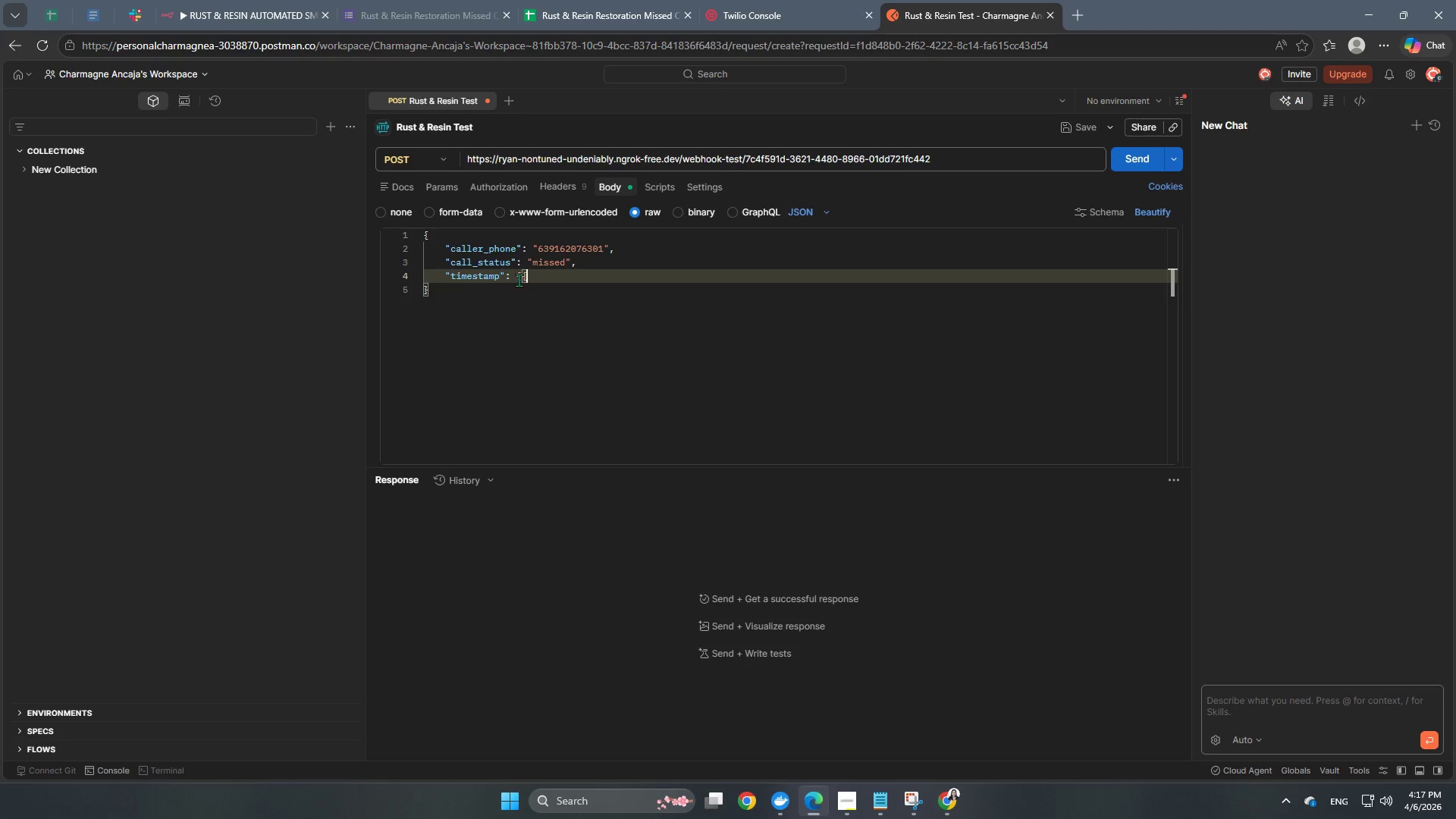 
key(Backspace)
 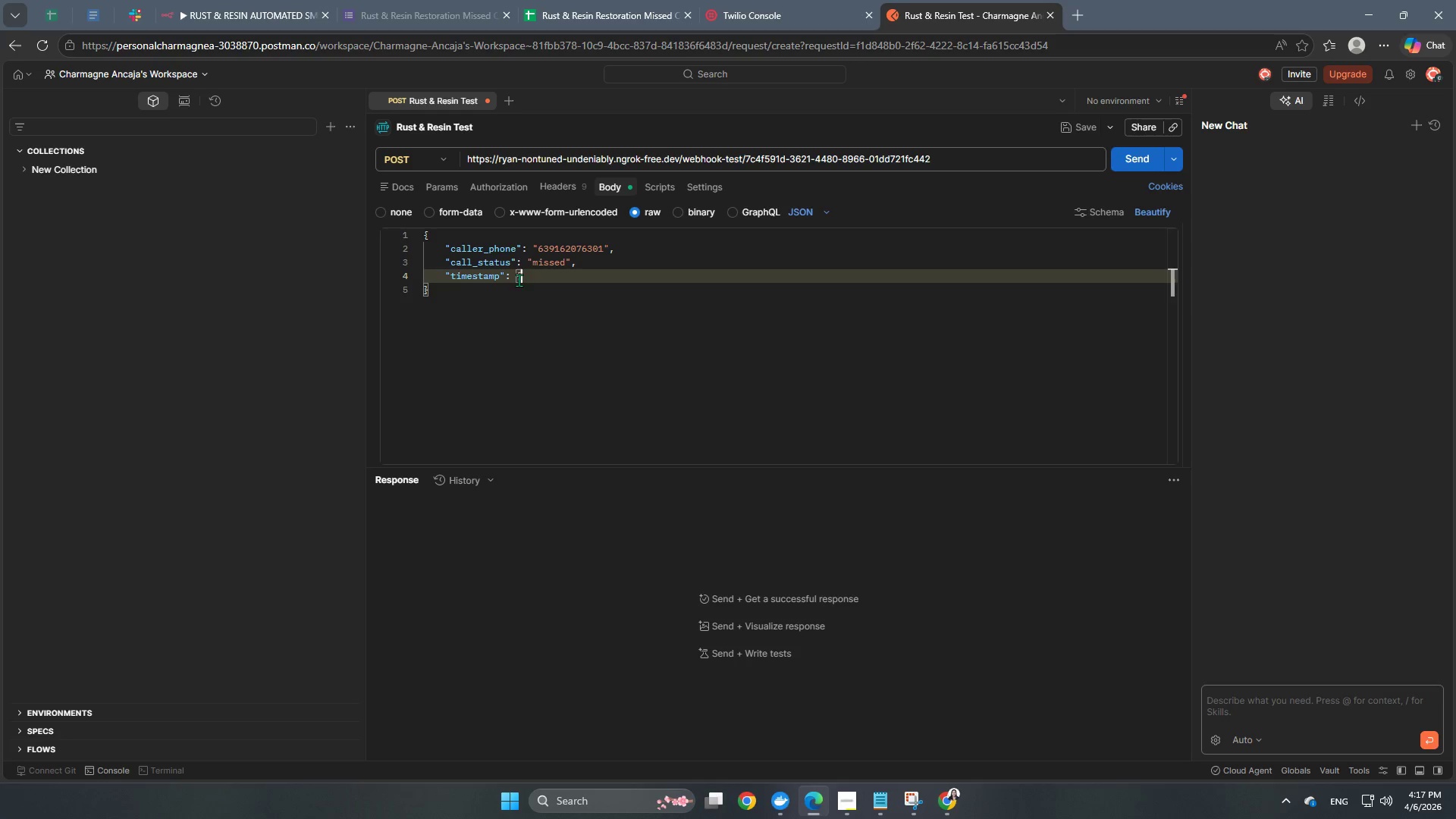 
key(Backspace)
 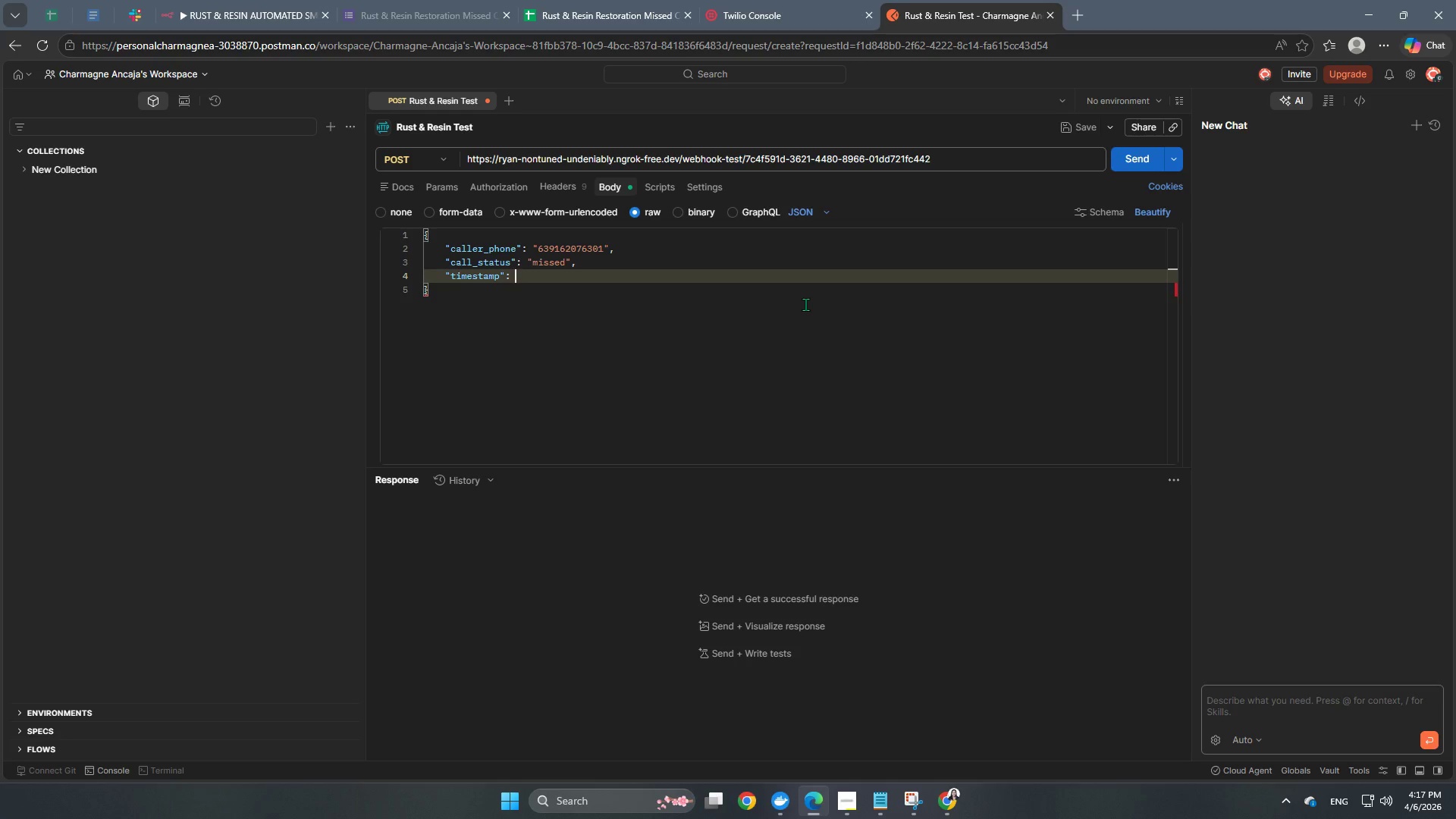 
key(Shift+ShiftRight)
 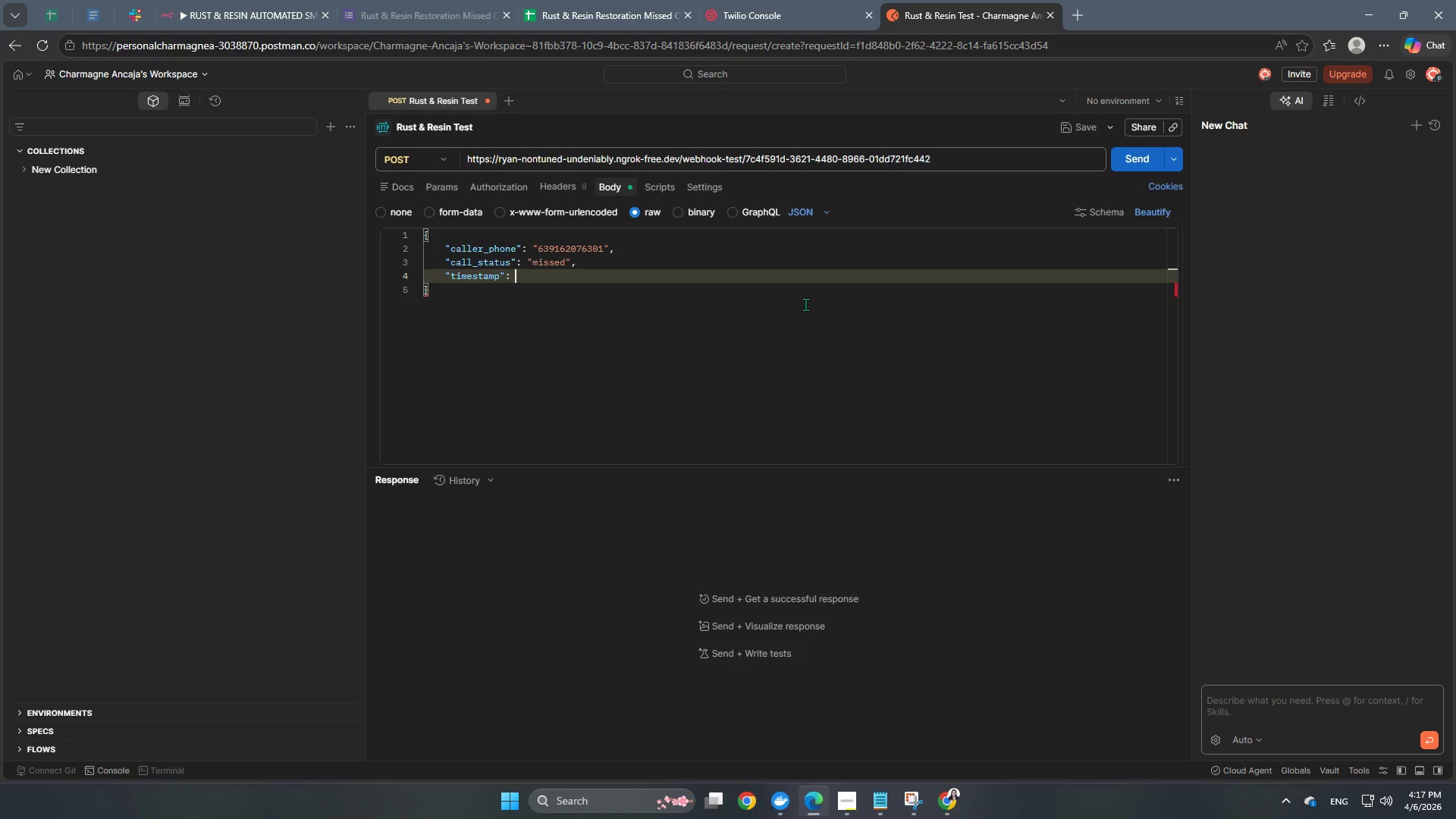 
key(Shift+Quote)
 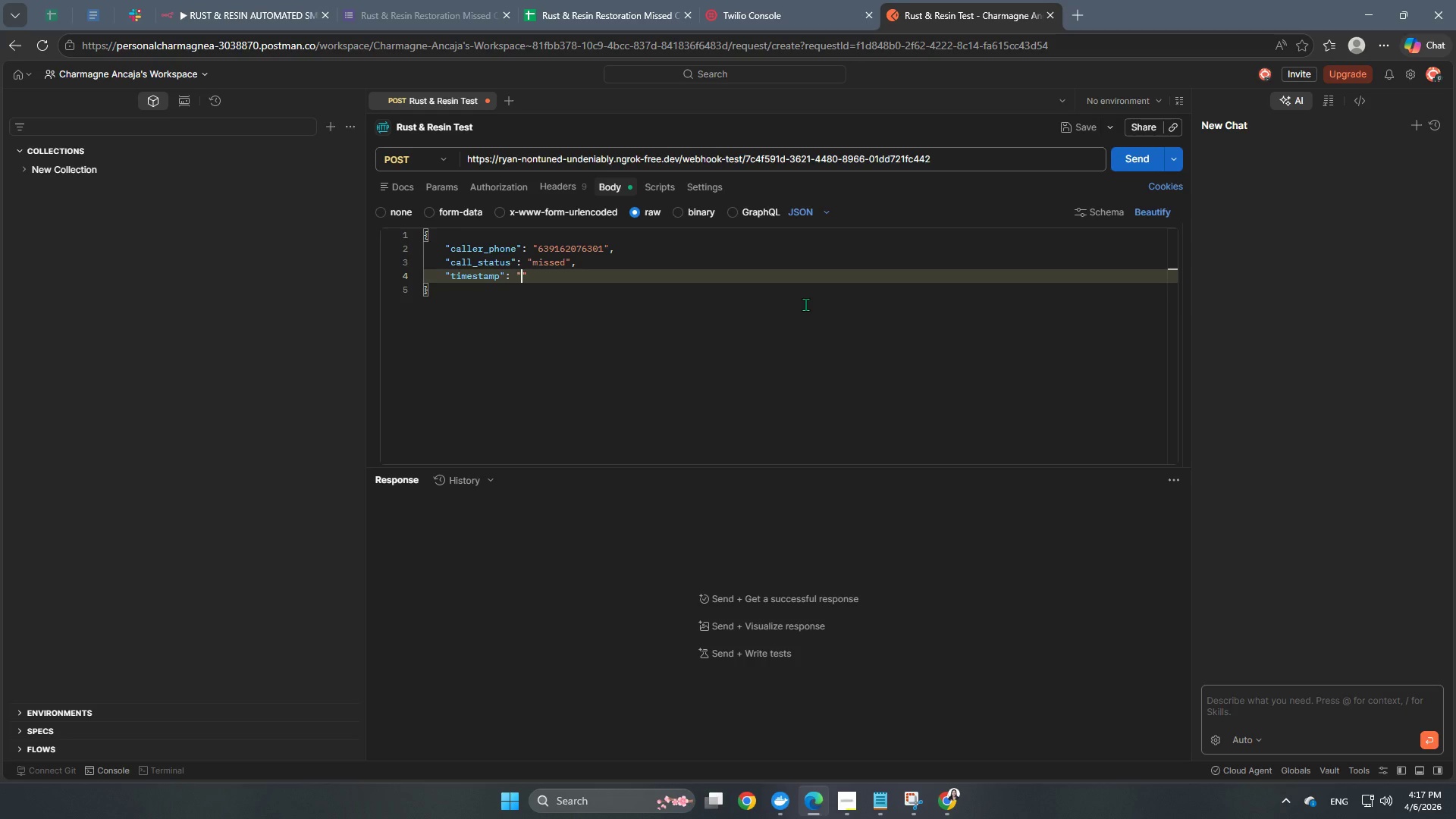 
key(Numpad2)
 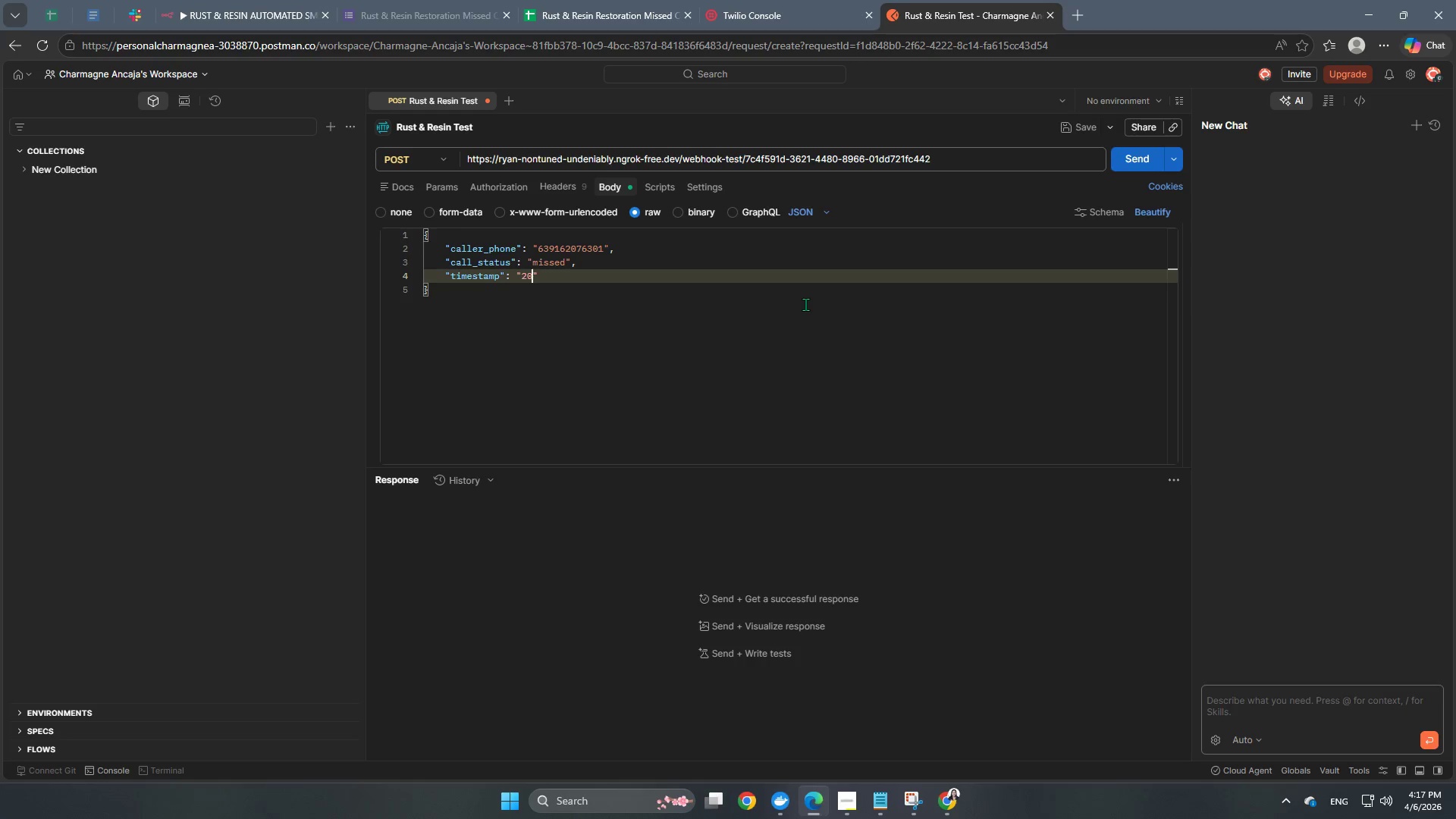 
key(Numpad0)
 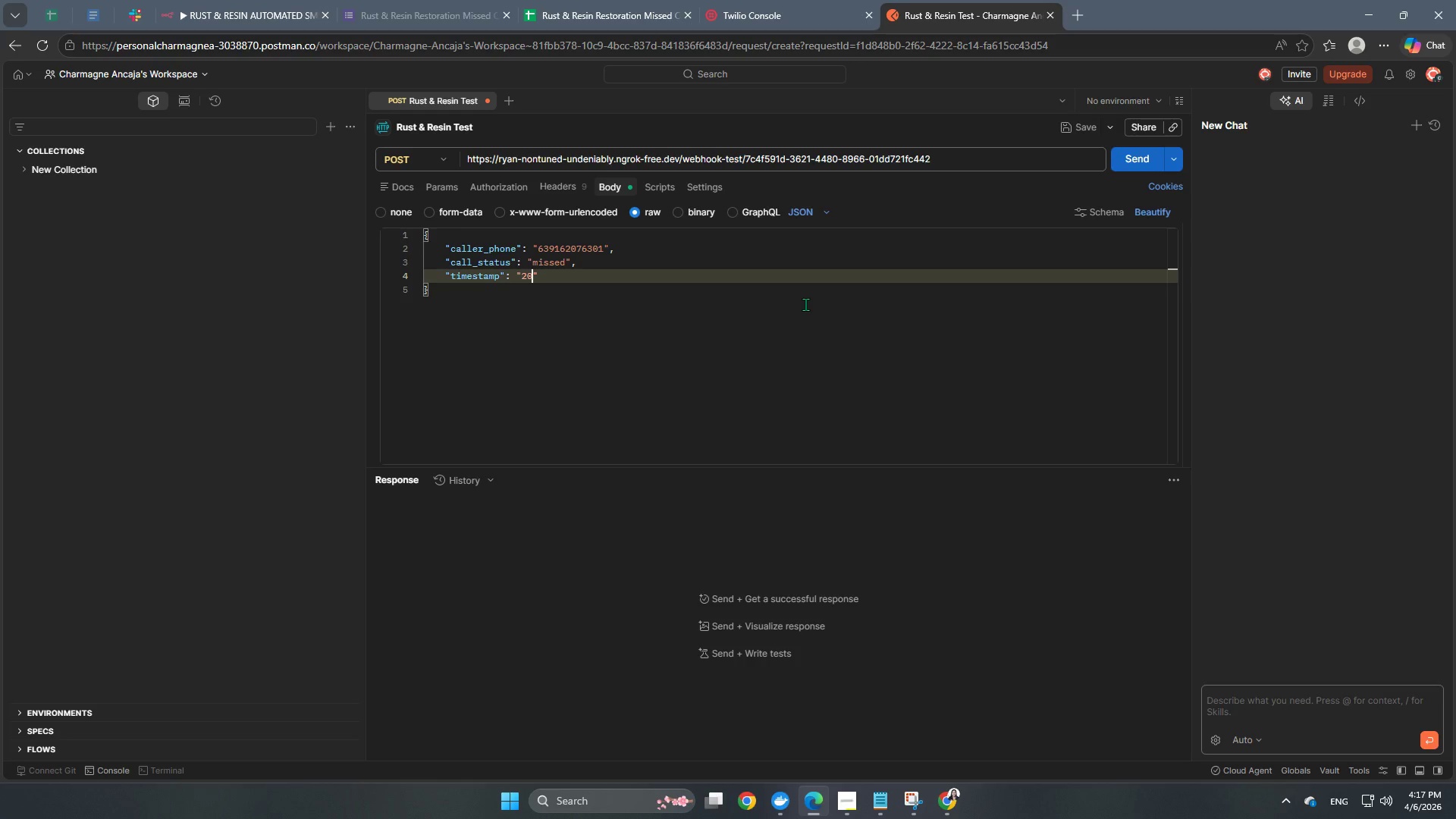 
key(Numpad2)
 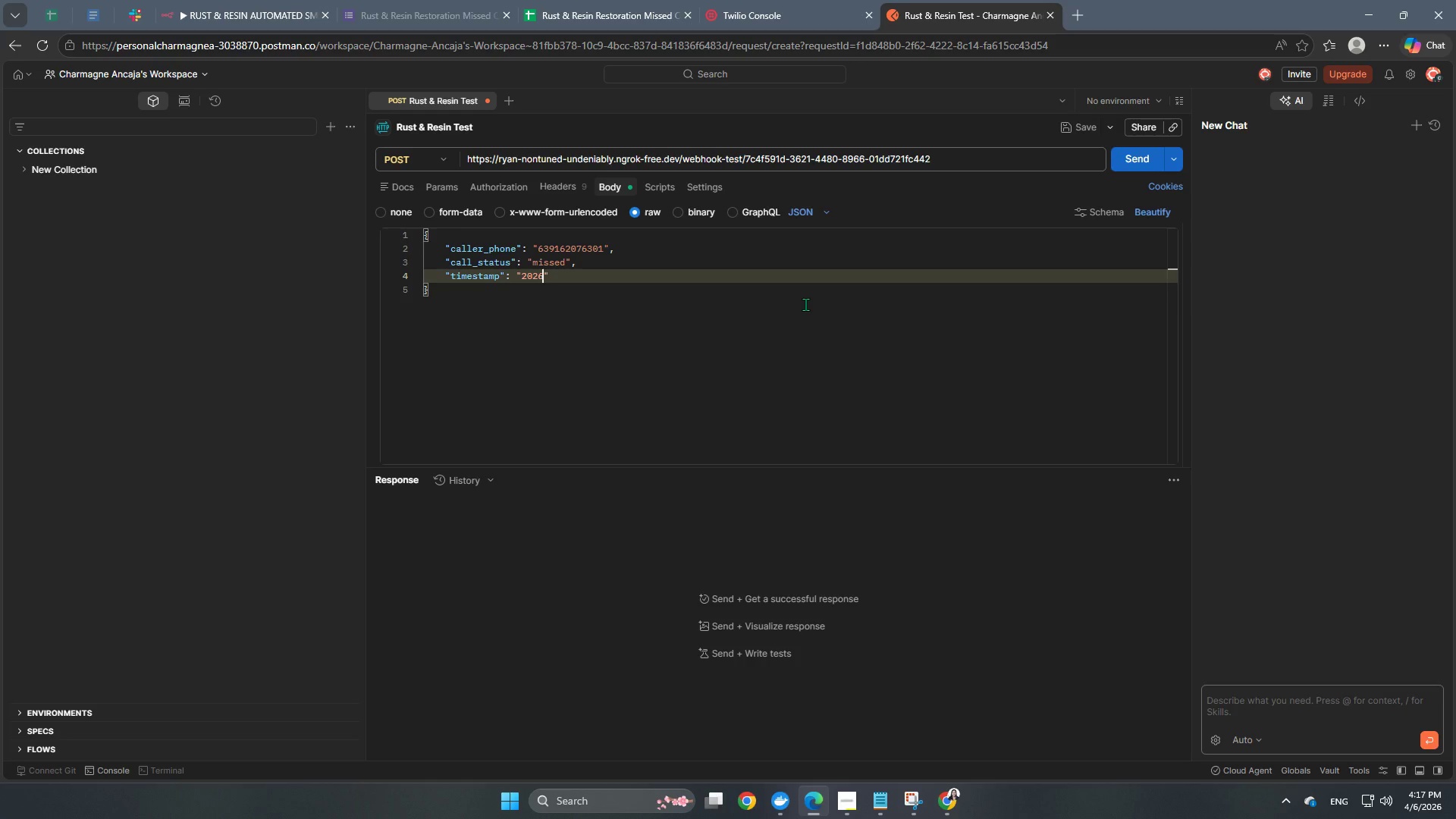 
key(Numpad6)
 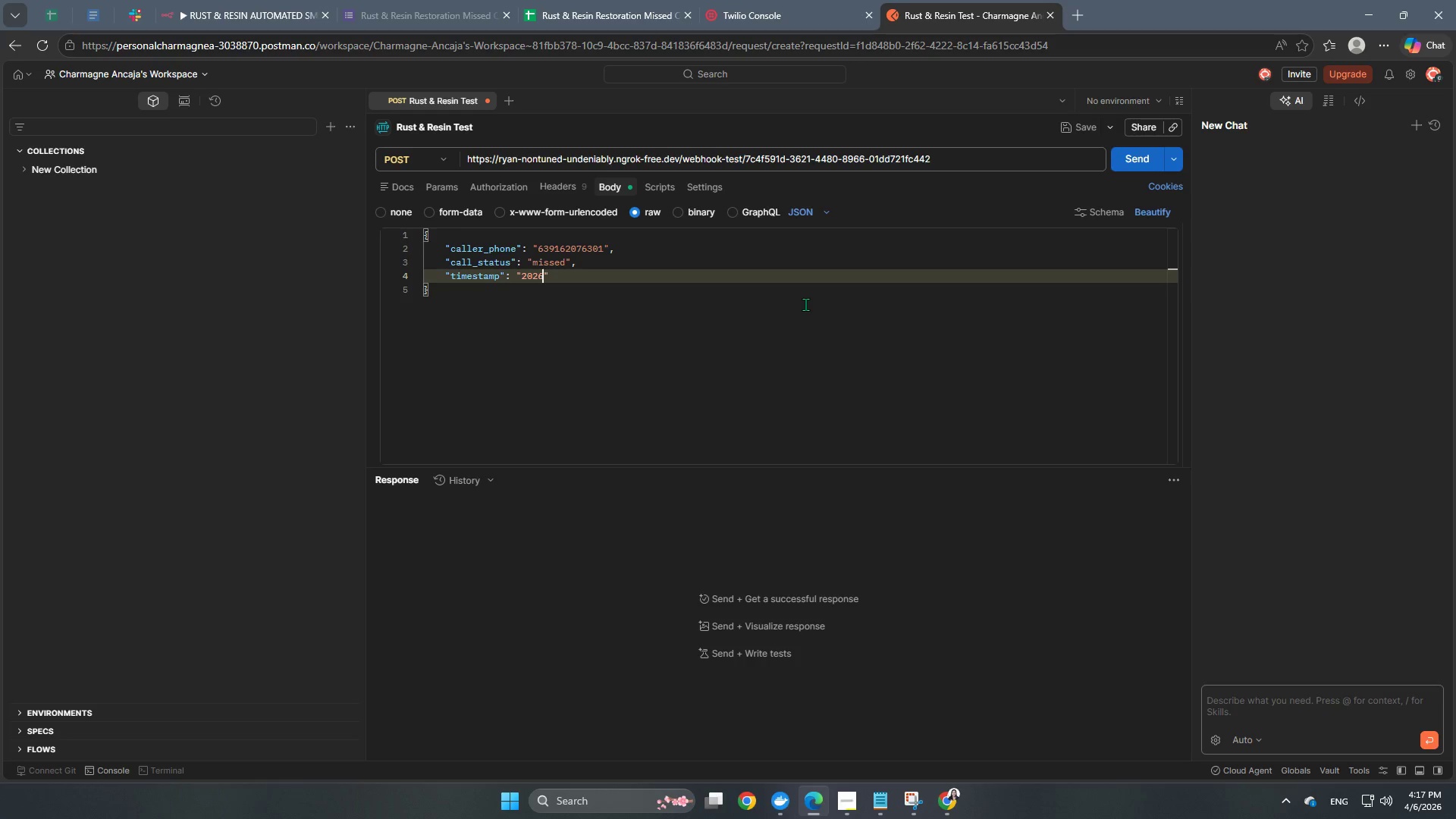 
key(Minus)
 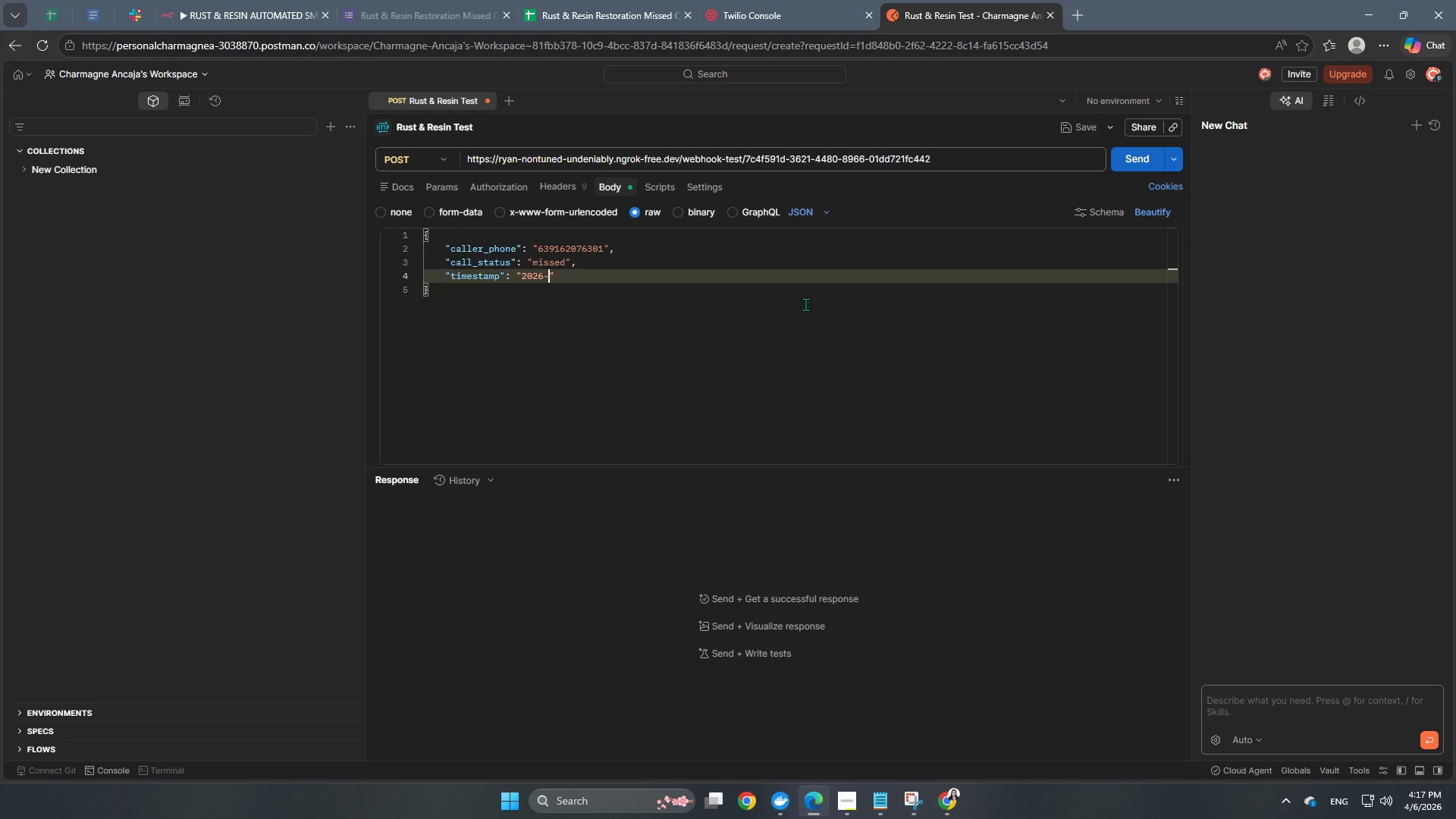 
key(Numpad0)
 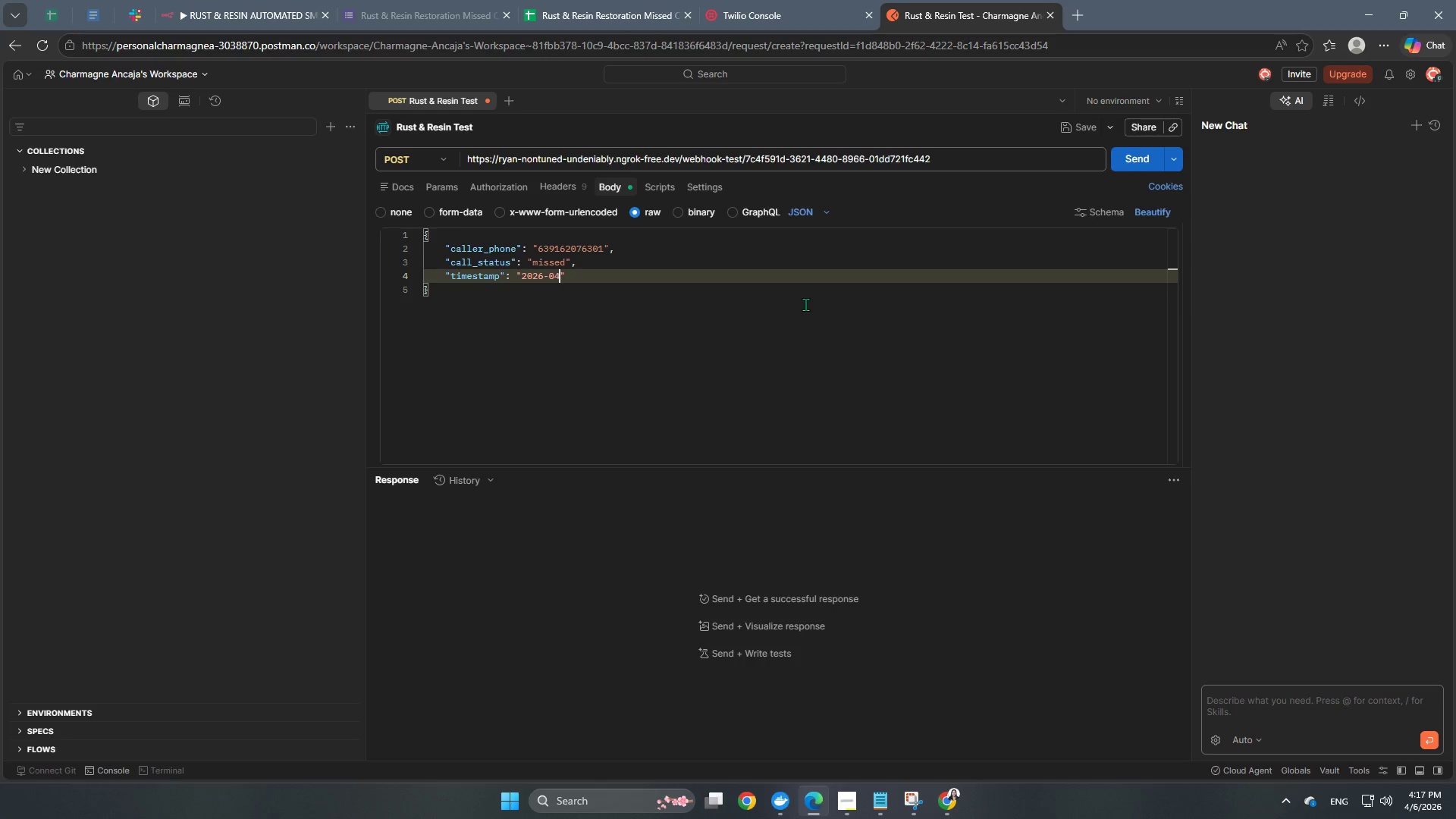 
key(Numpad4)
 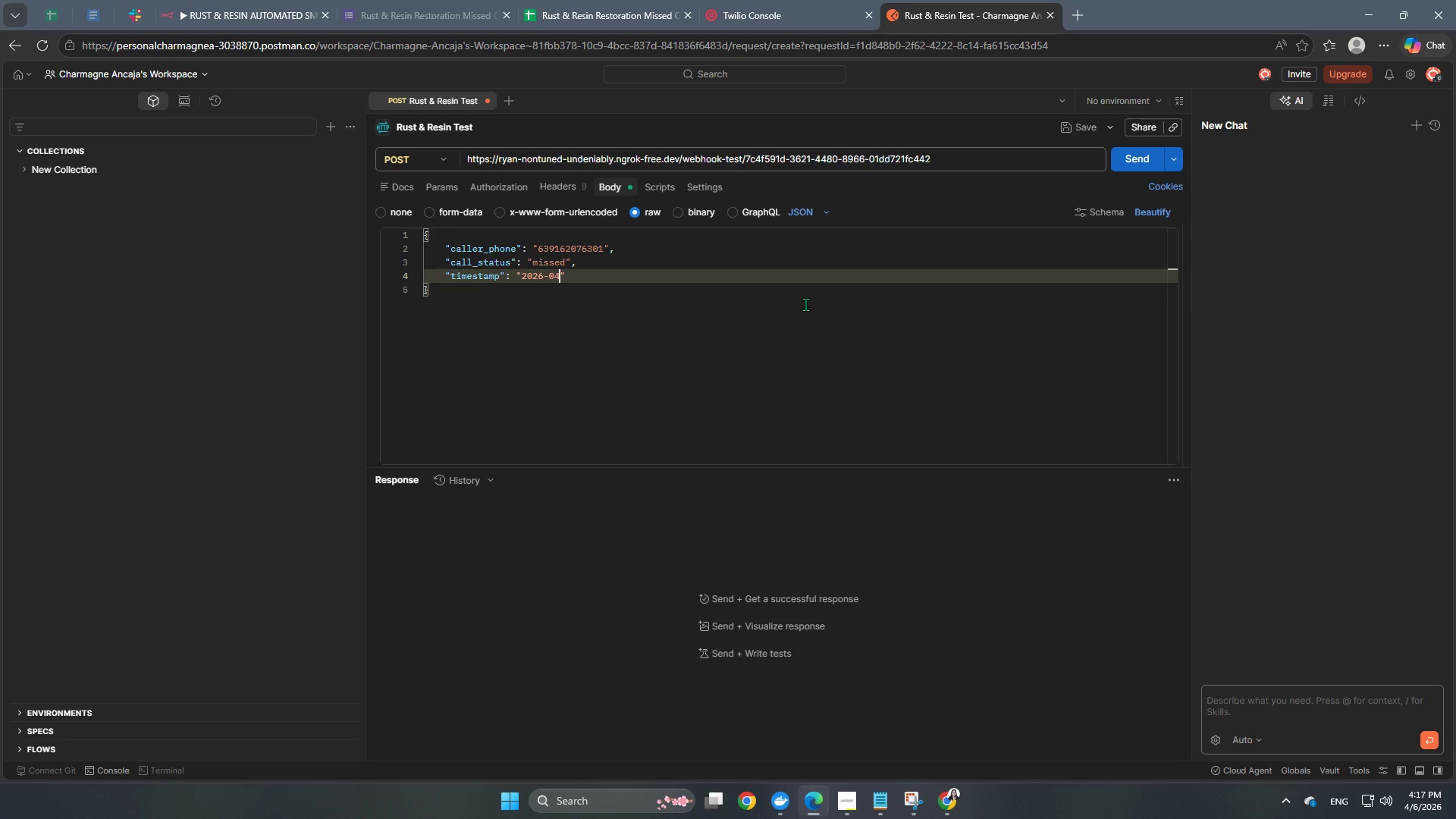 
key(Minus)
 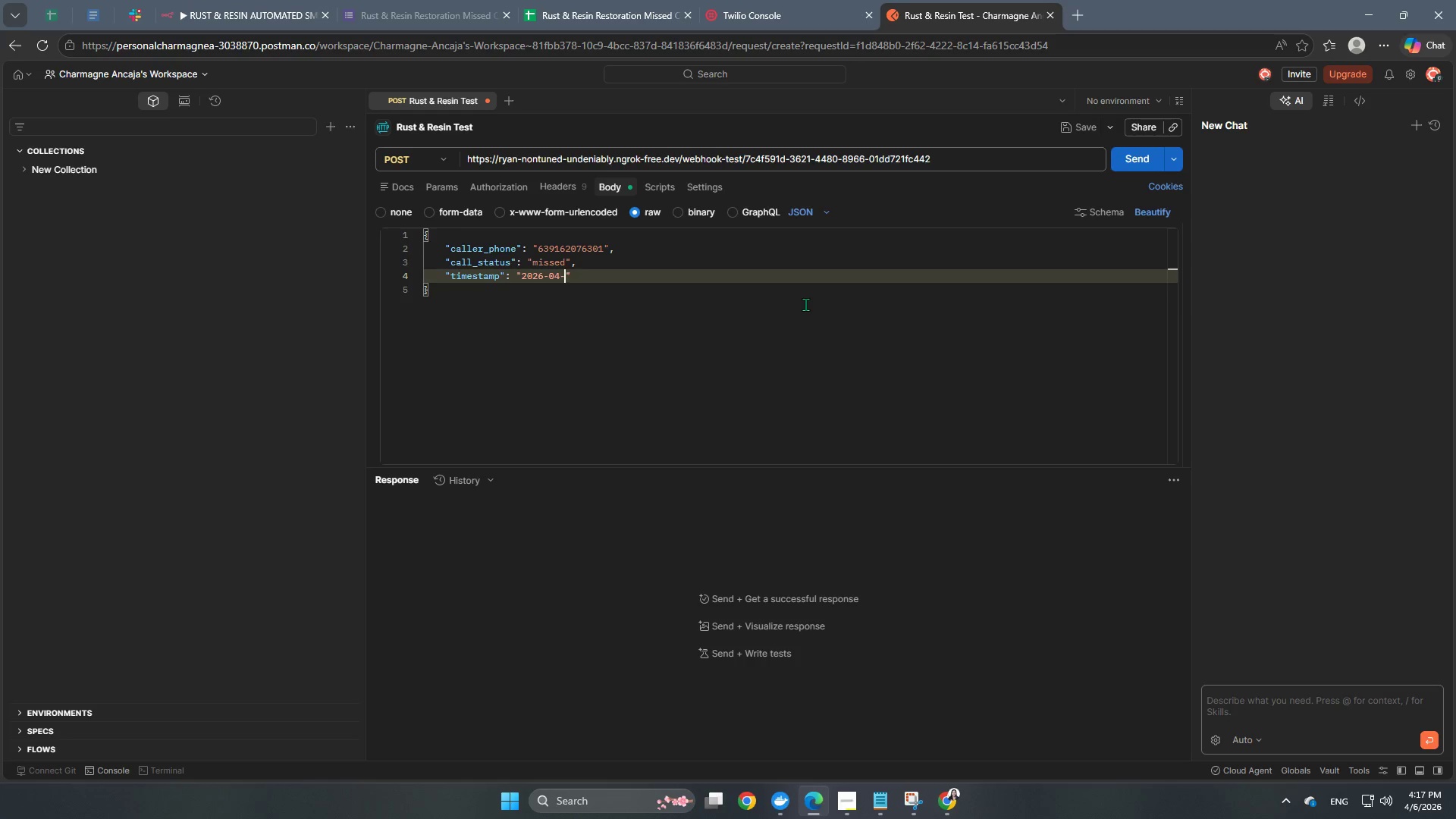 
key(Numpad0)
 